 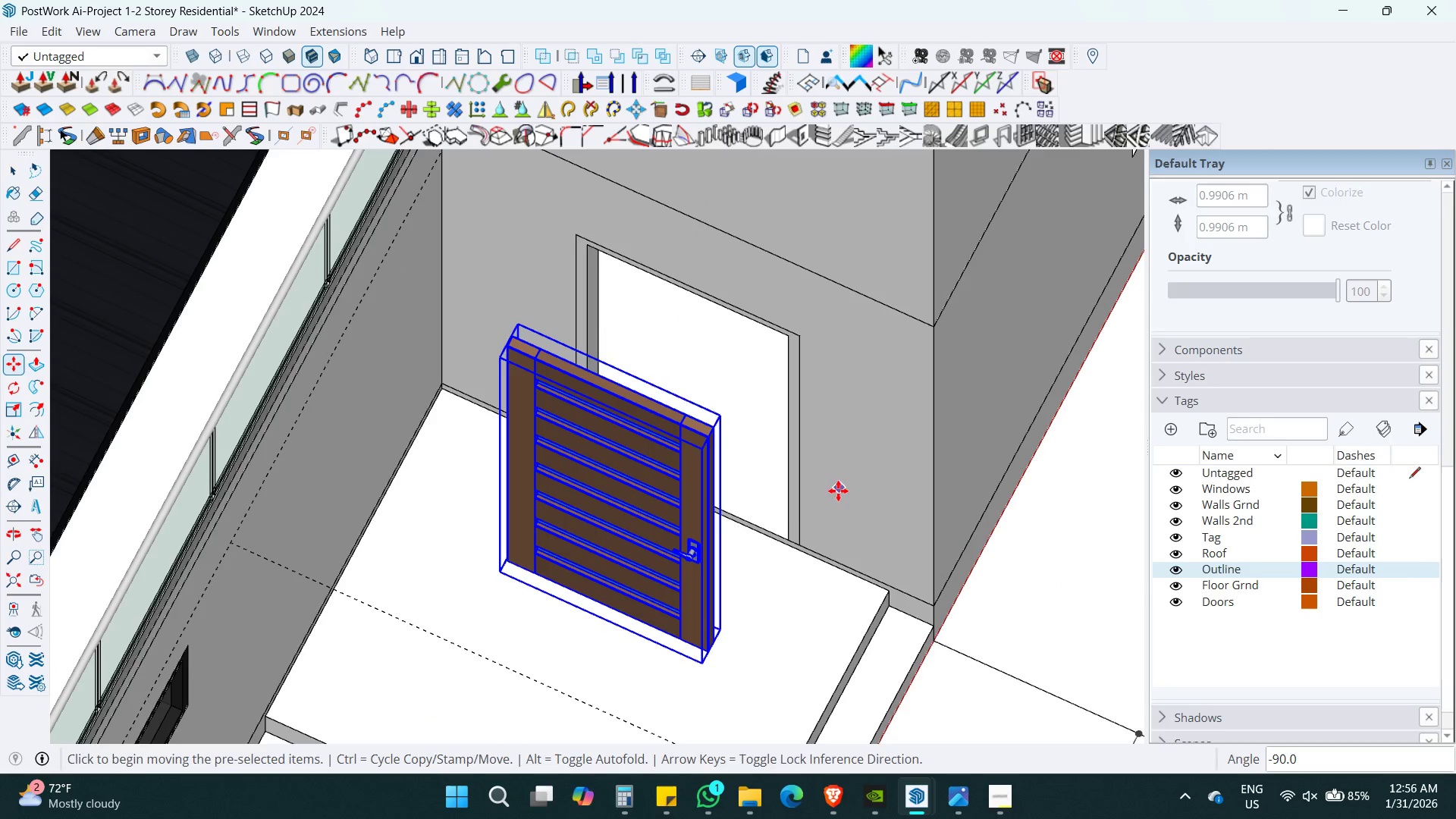 
key(Shift+ShiftLeft)
 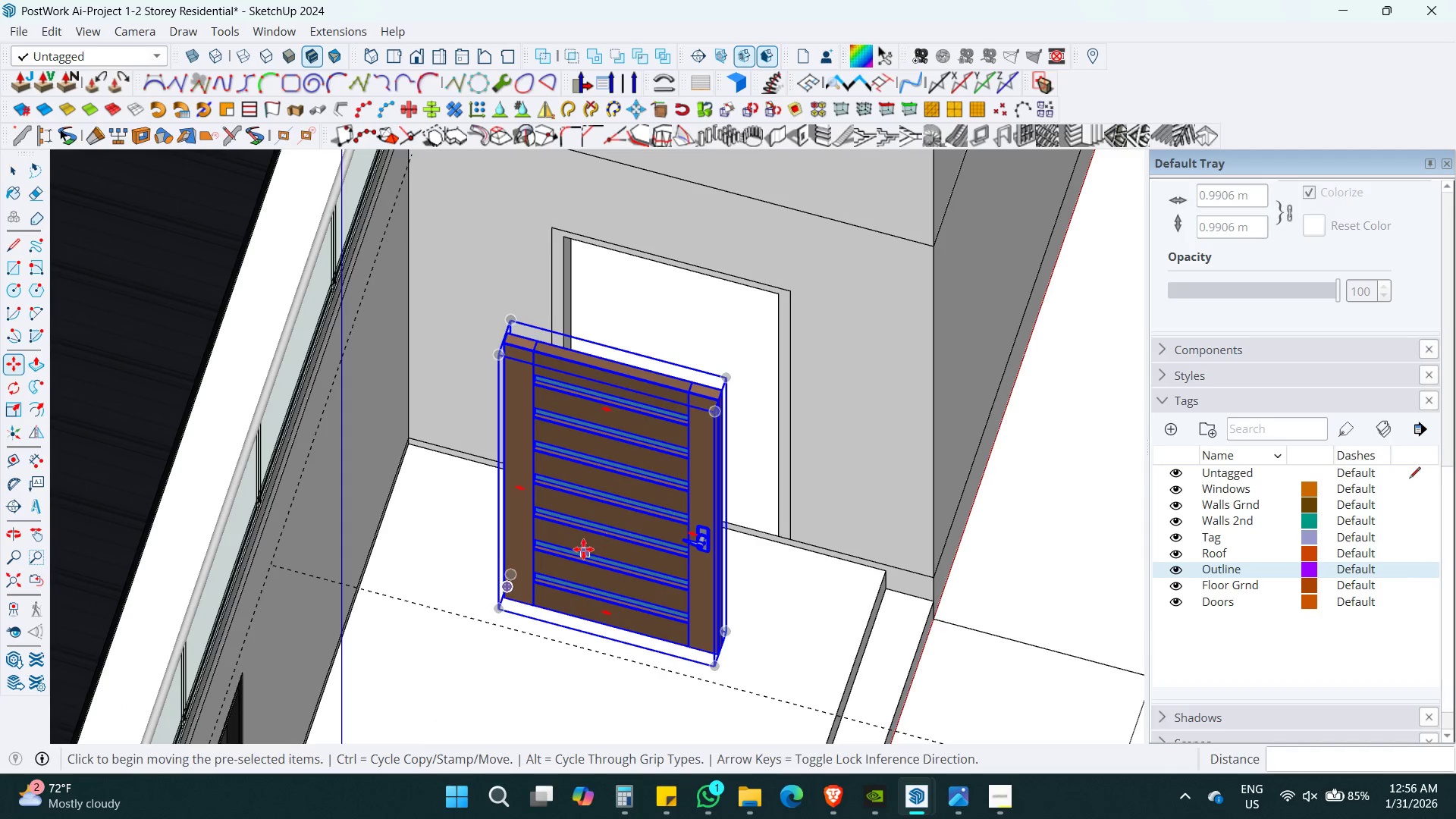 
key(Shift+ShiftLeft)
 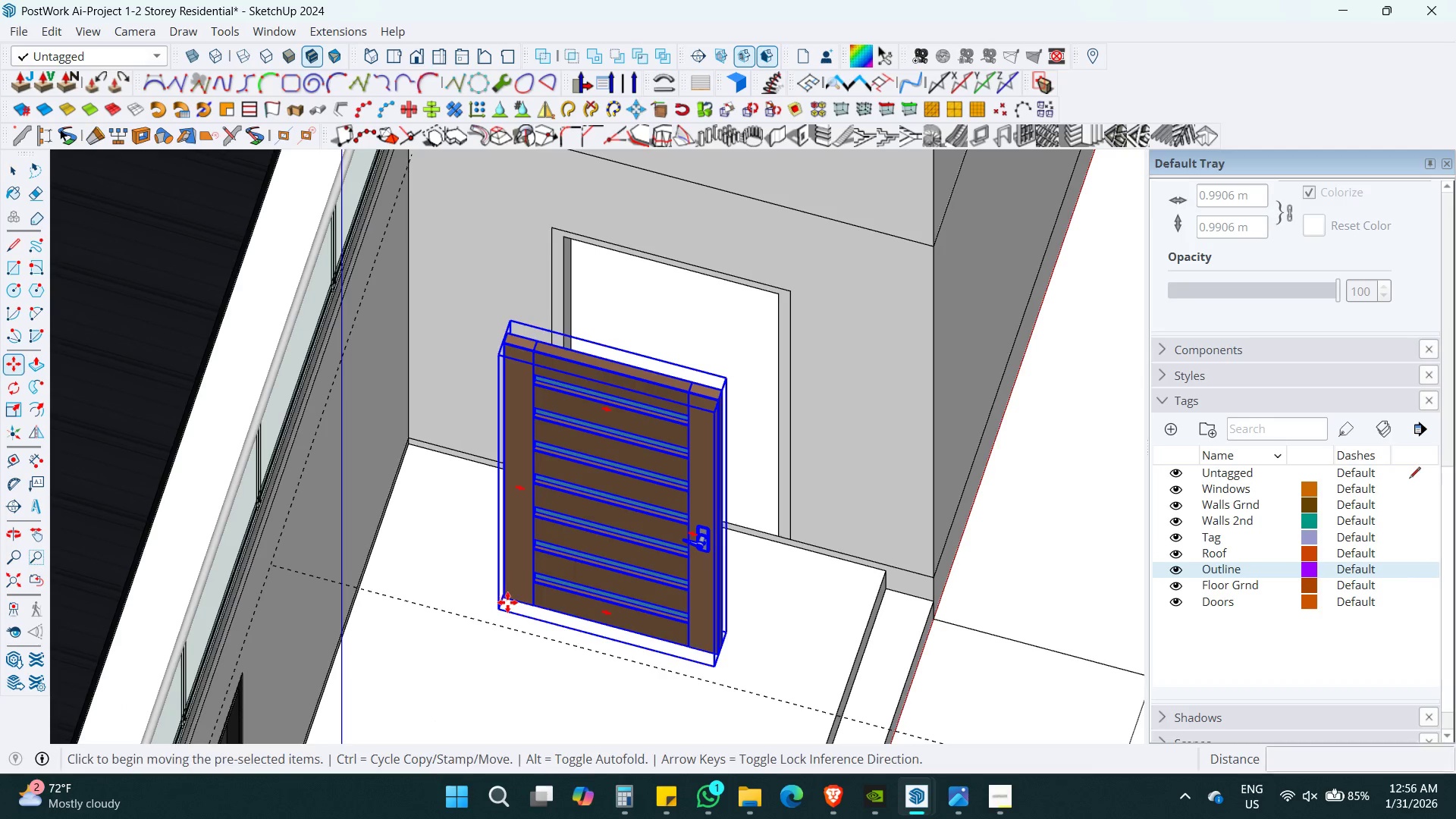 
scroll: coordinate [534, 476], scroll_direction: up, amount: 6.0
 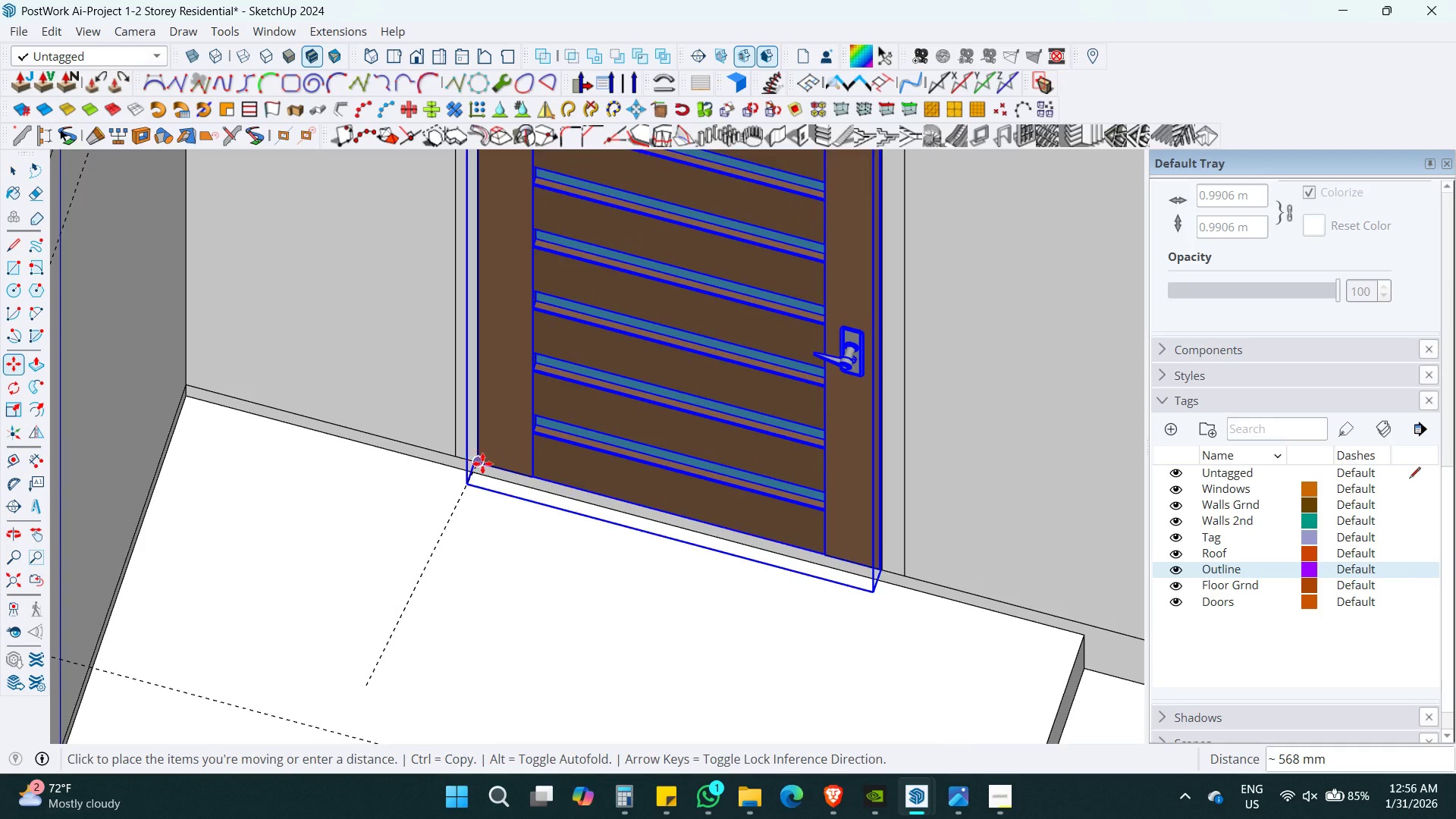 
left_click([484, 464])
 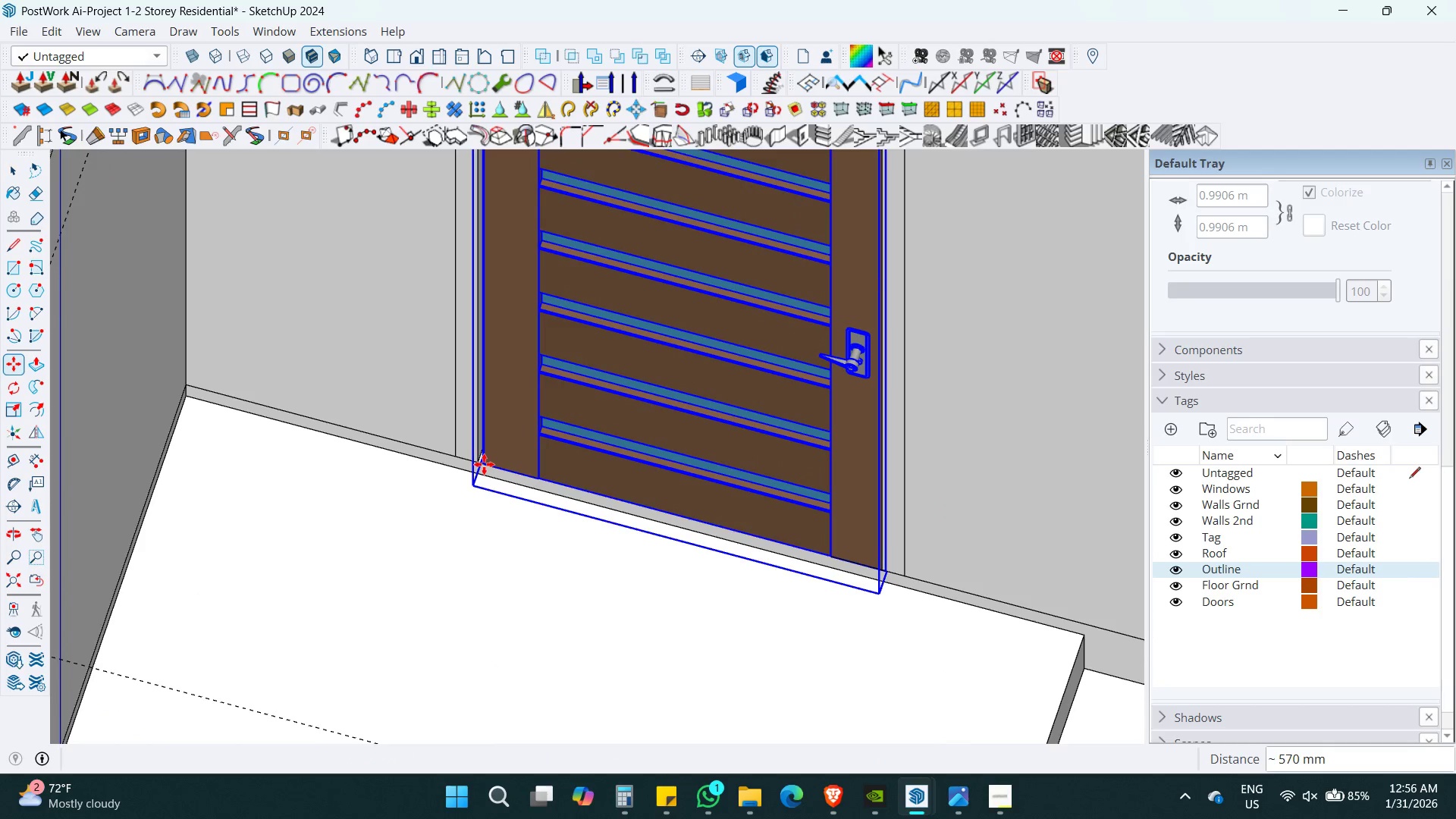 
left_click([484, 462])
 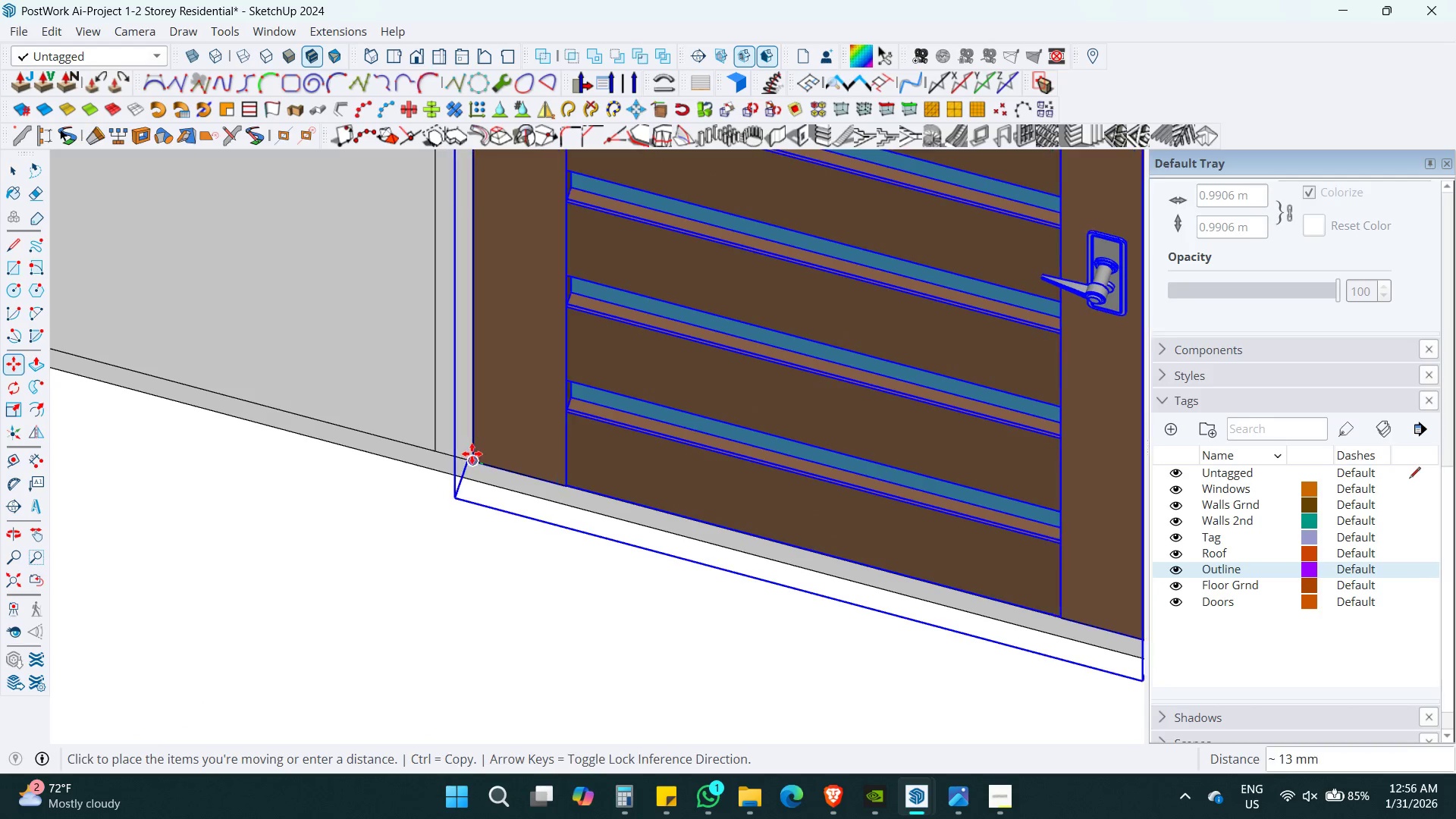 
scroll: coordinate [484, 464], scroll_direction: up, amount: 5.0
 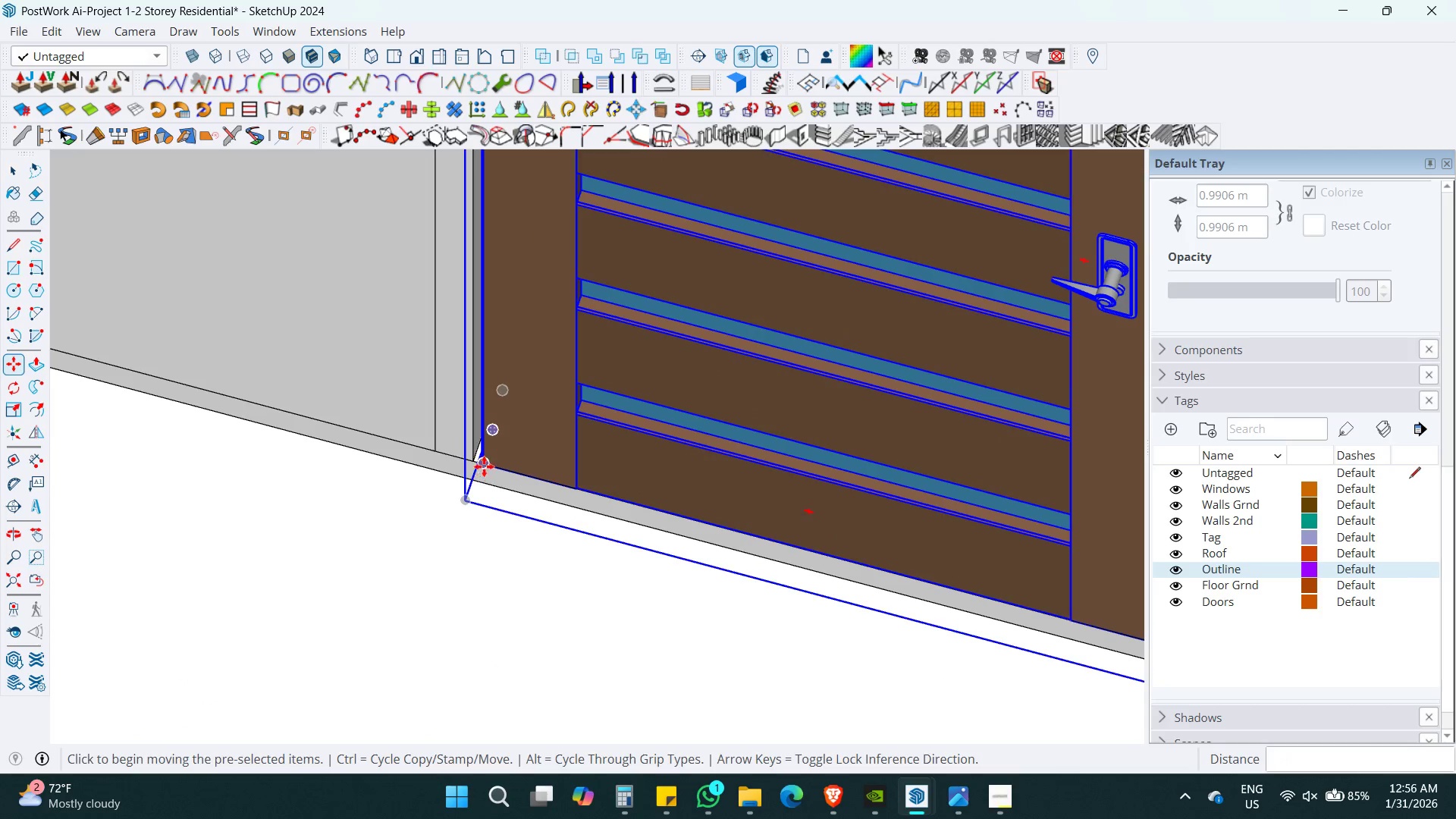 
left_click([472, 453])
 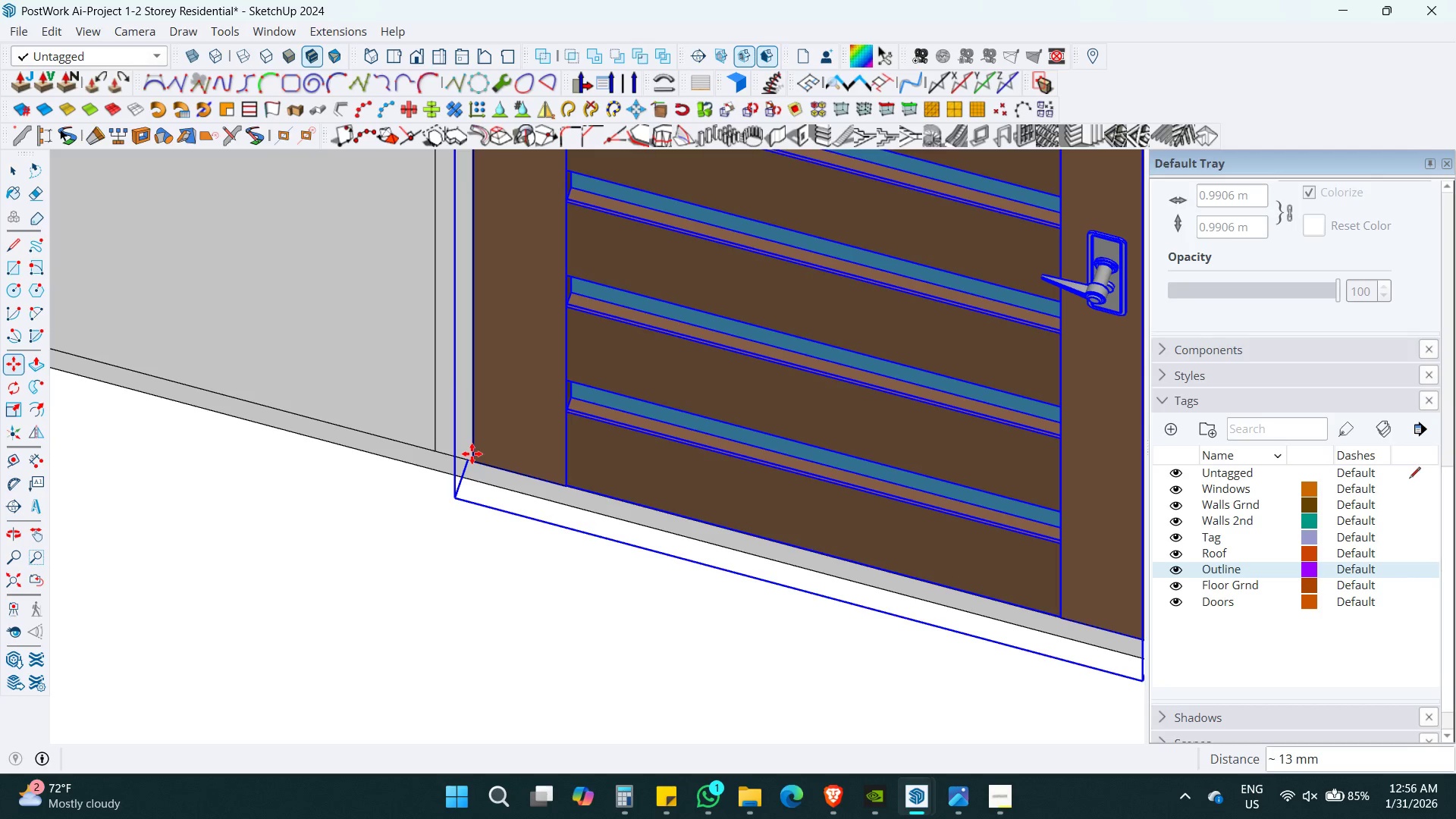 
hold_key(key=ShiftLeft, duration=0.8)
scroll: coordinate [692, 488], scroll_direction: down, amount: 4.0
 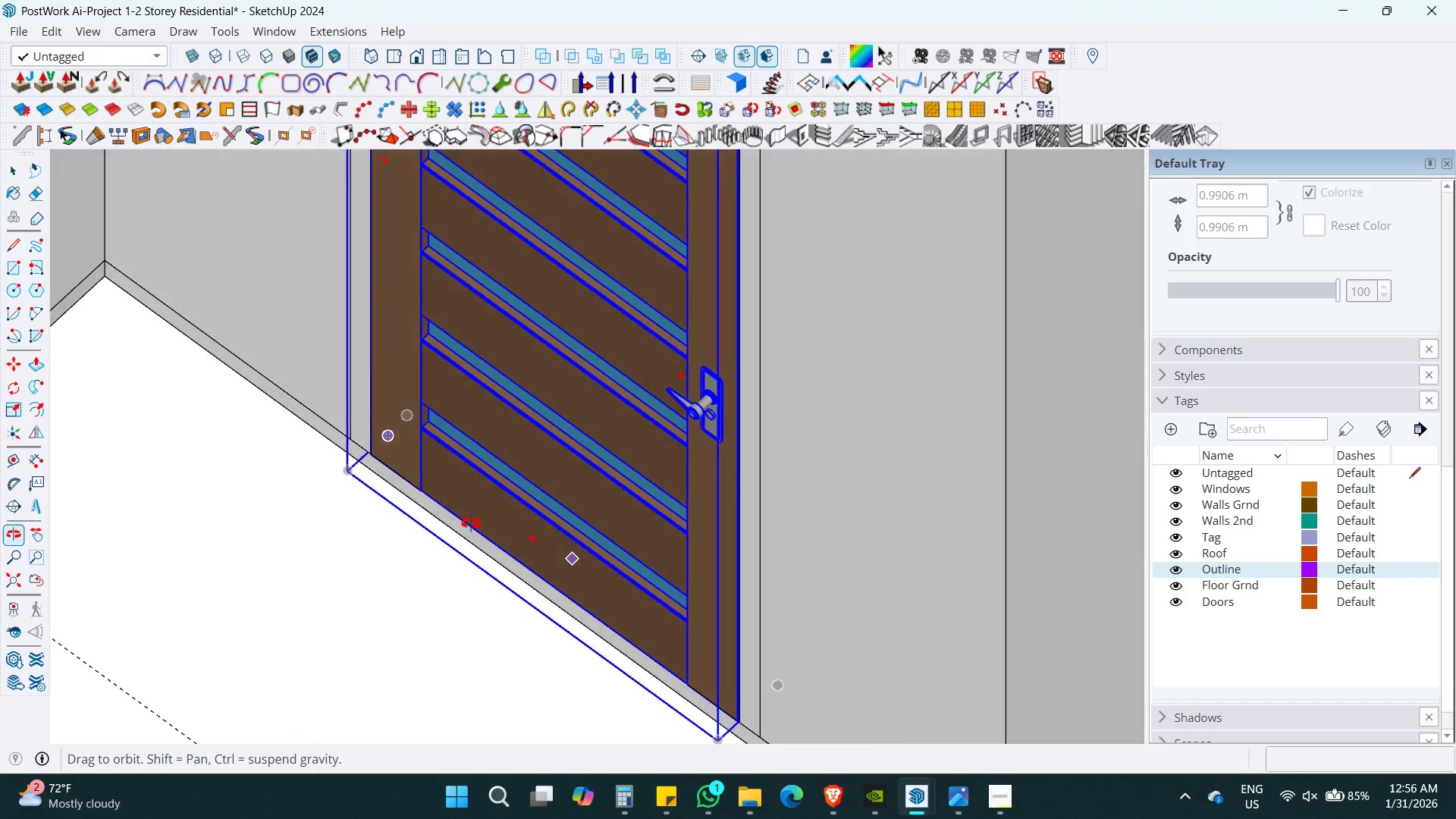 
left_click([505, 500])
 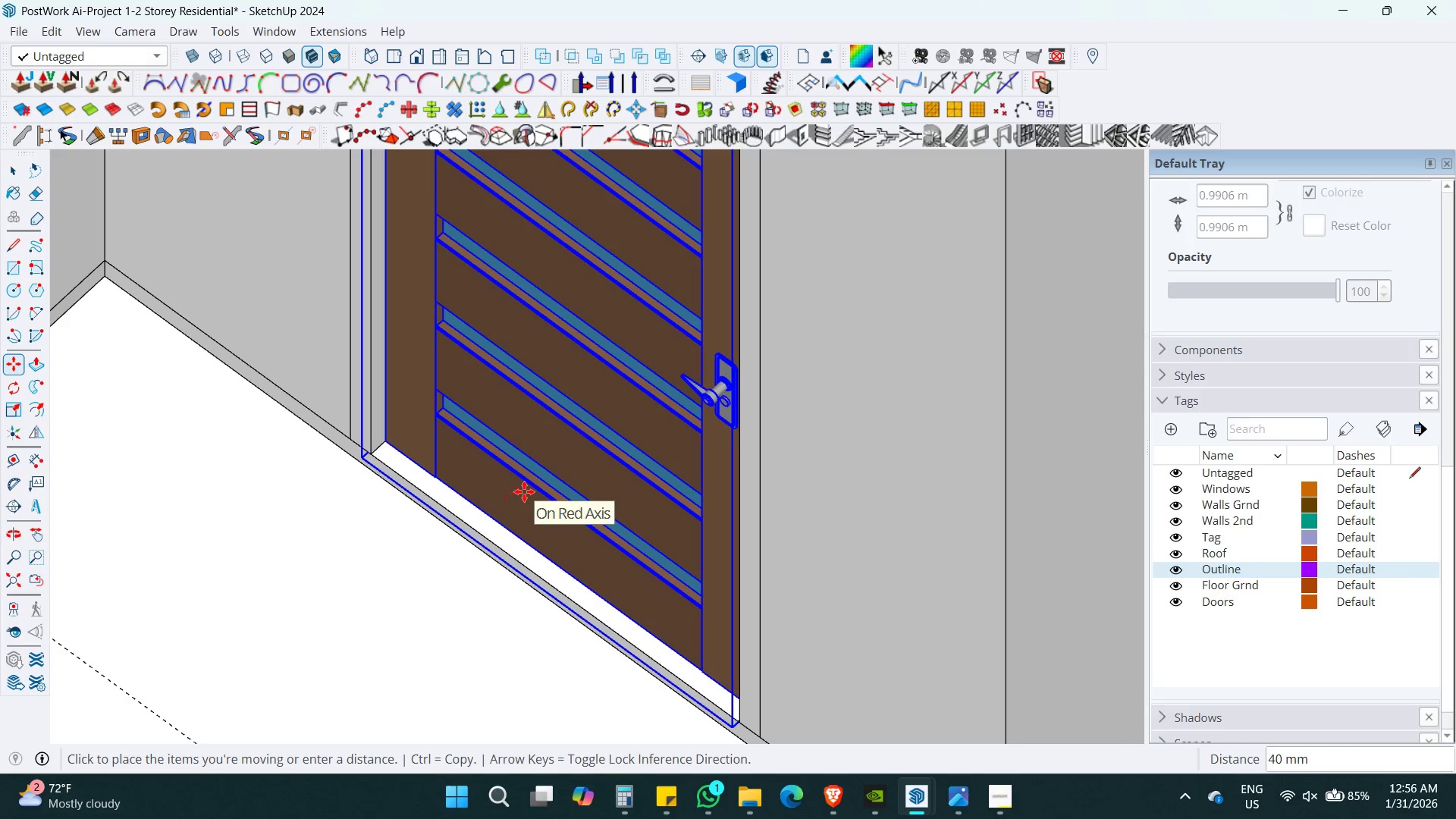 
key(Numpad2)
 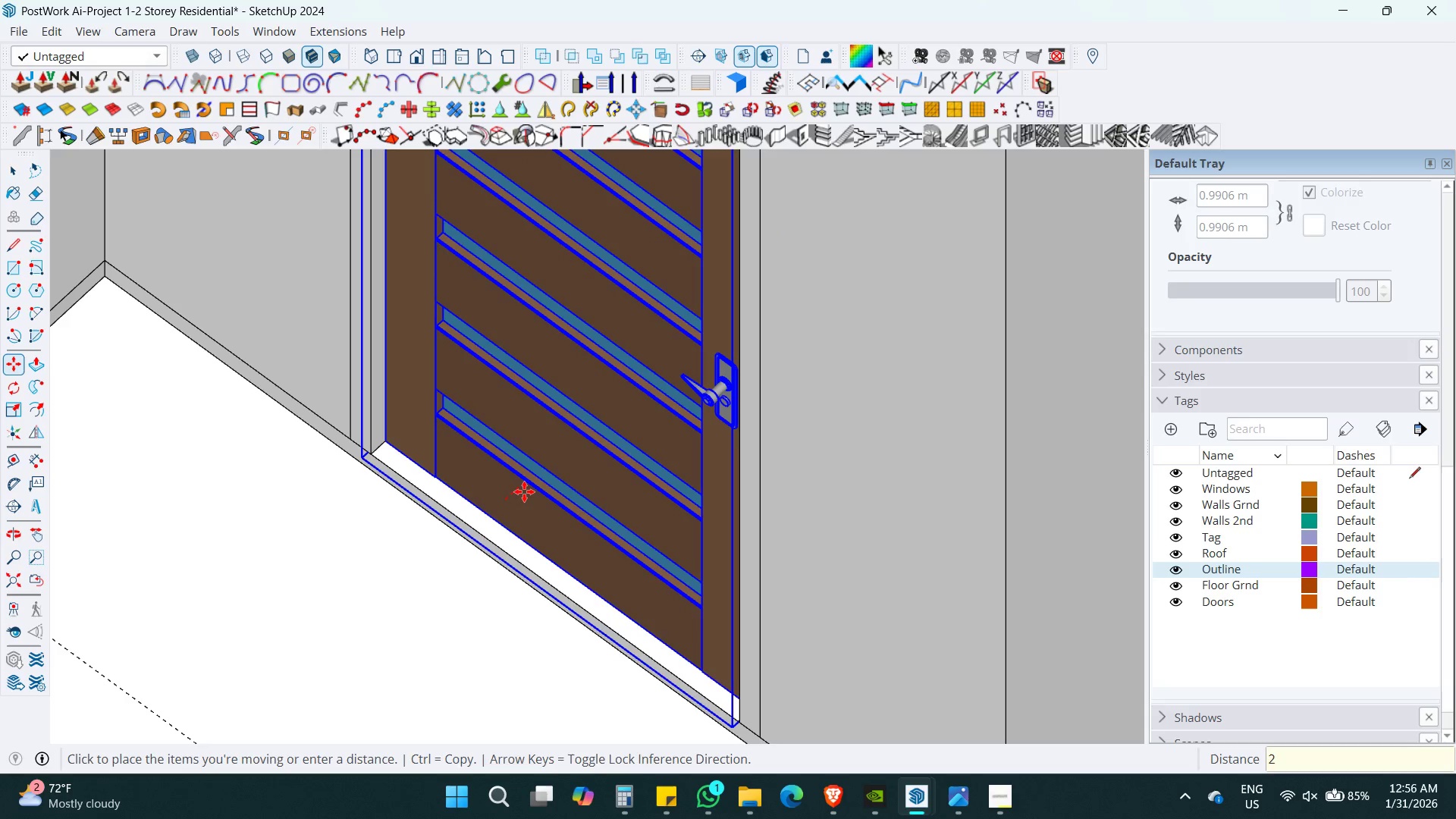 
key(Numpad5)
 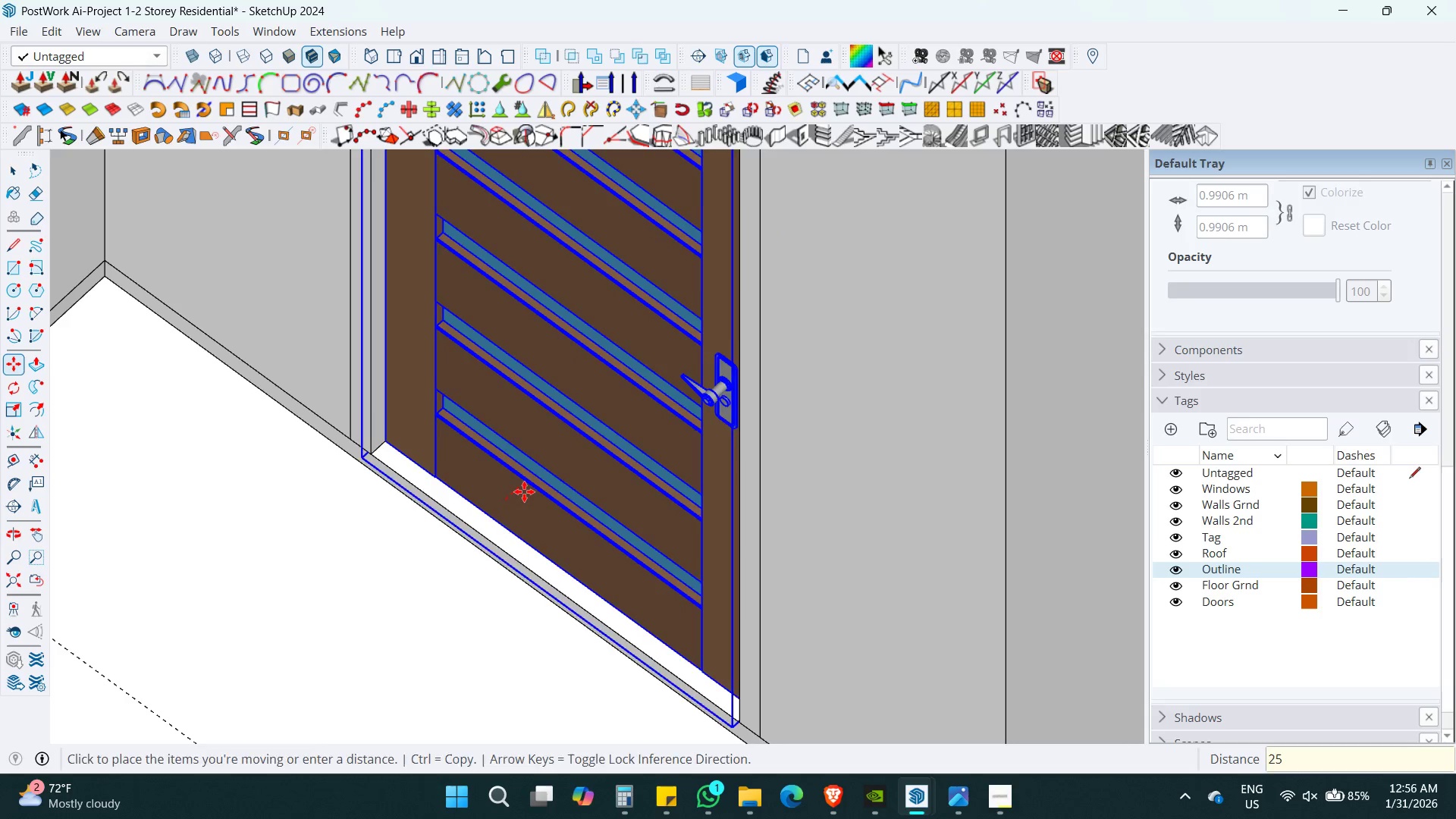 
key(Enter)
 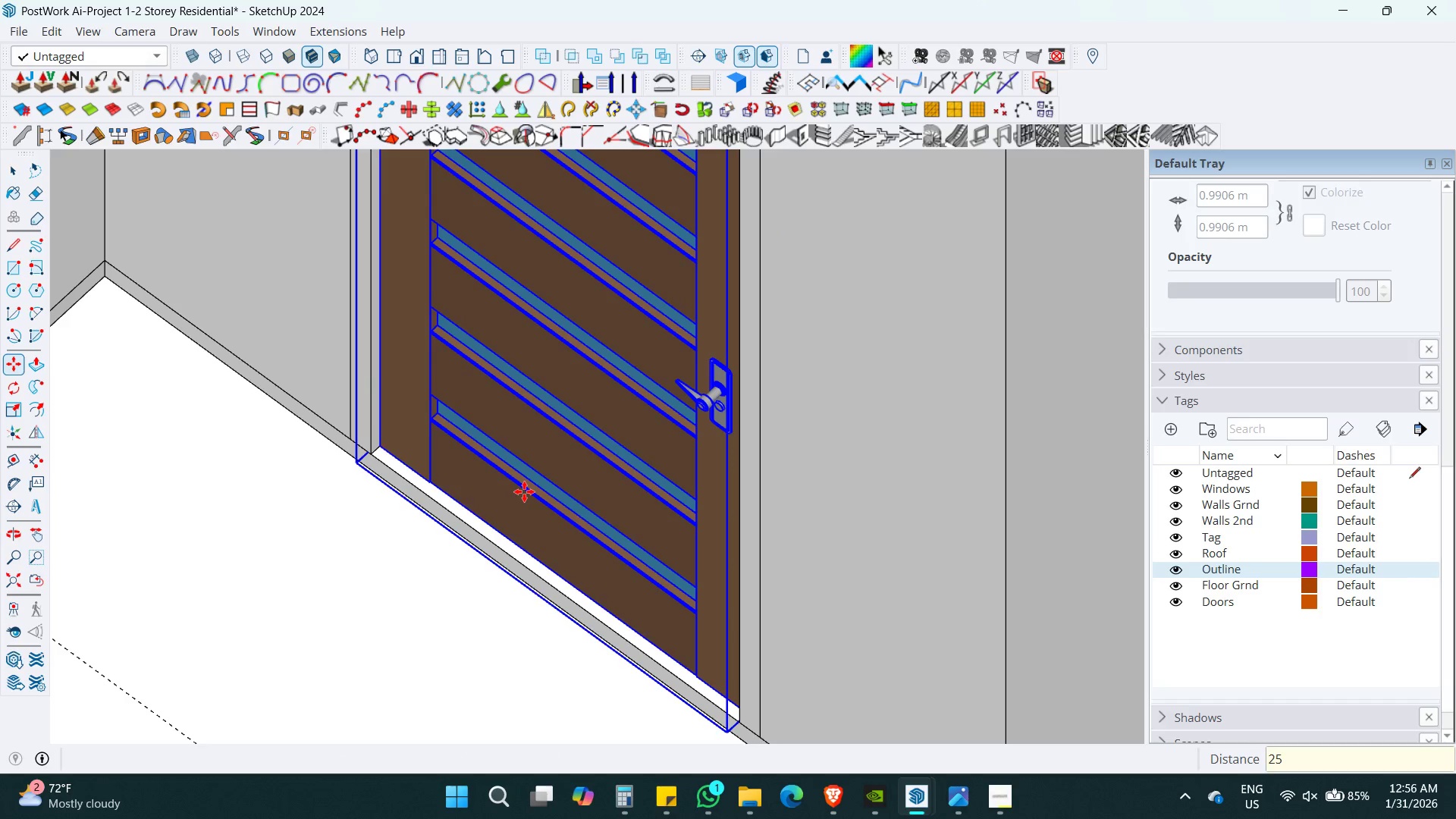 
key(Space)
 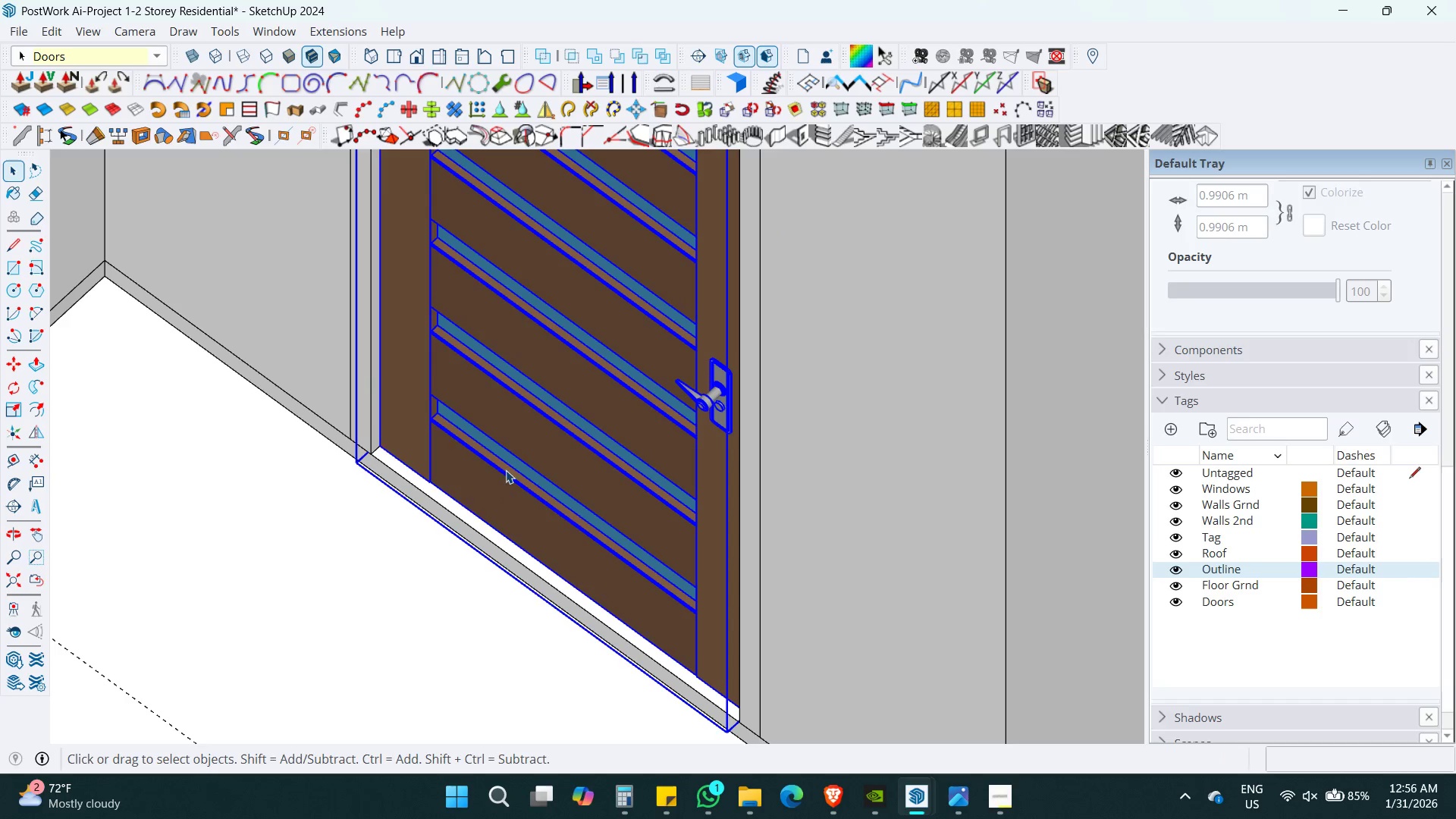 
hold_key(key=ShiftLeft, duration=0.5)
 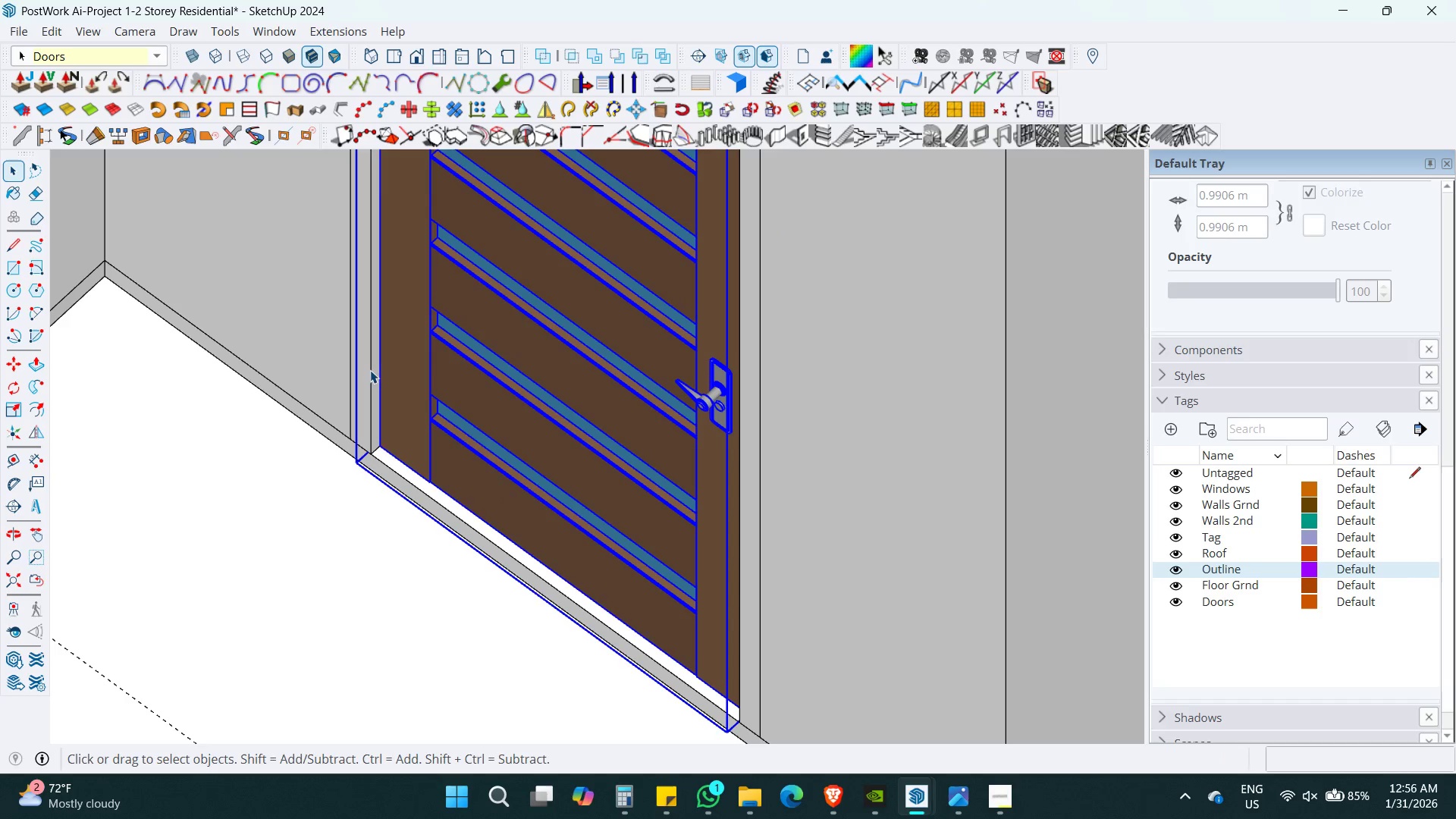 
key(Shift+ShiftLeft)
 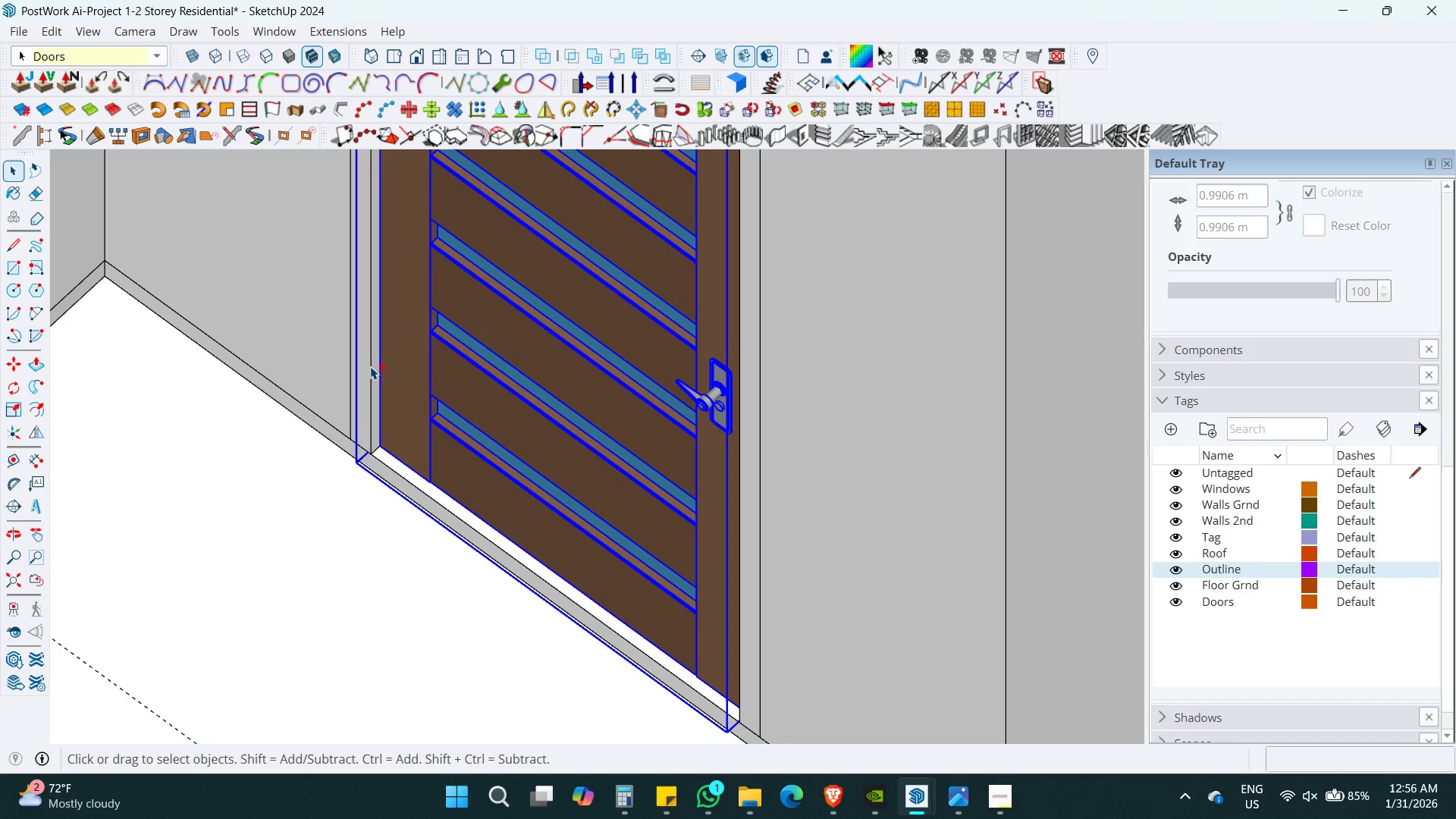 
left_click([370, 366])
 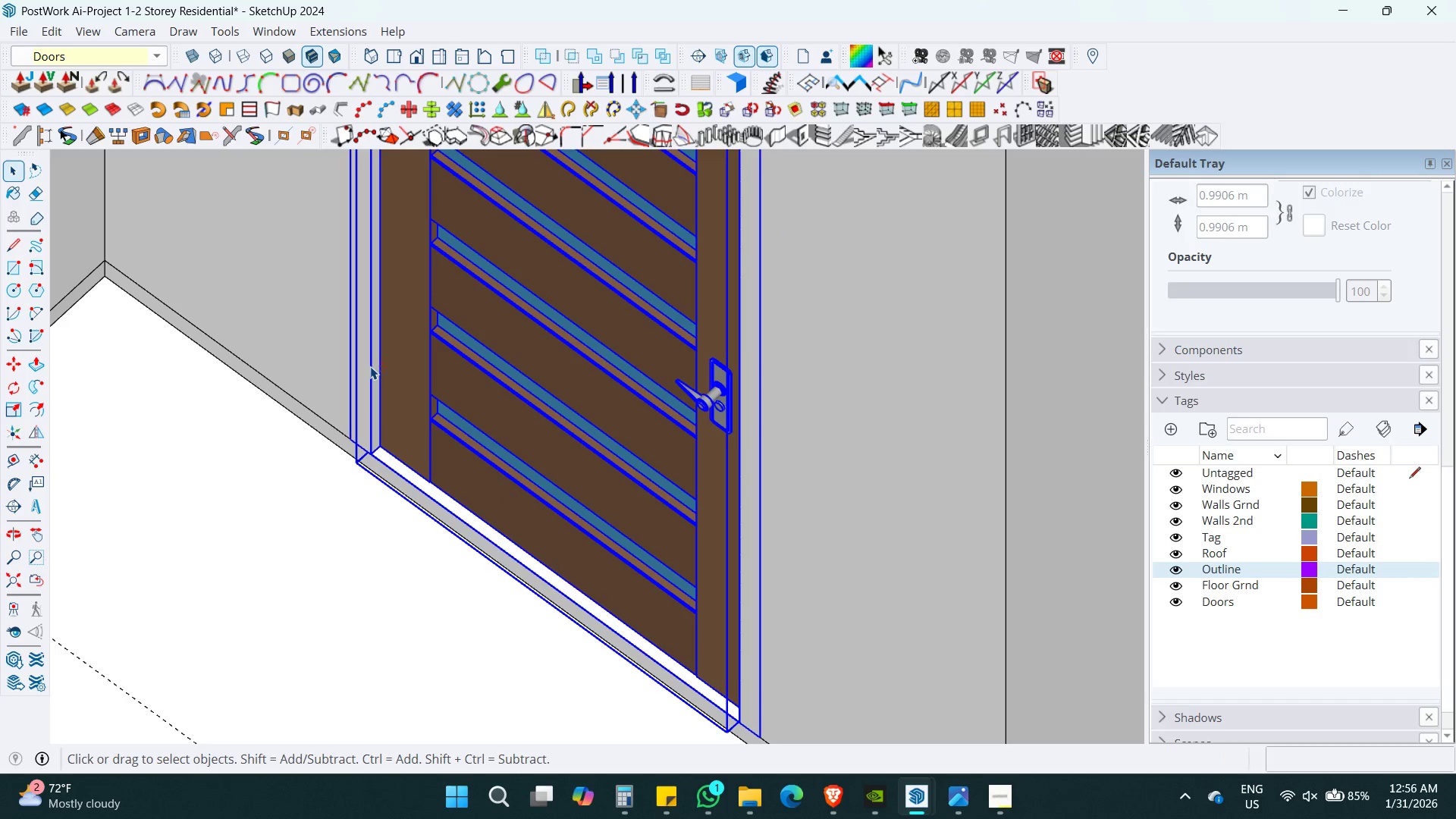 
key(Control+G)
 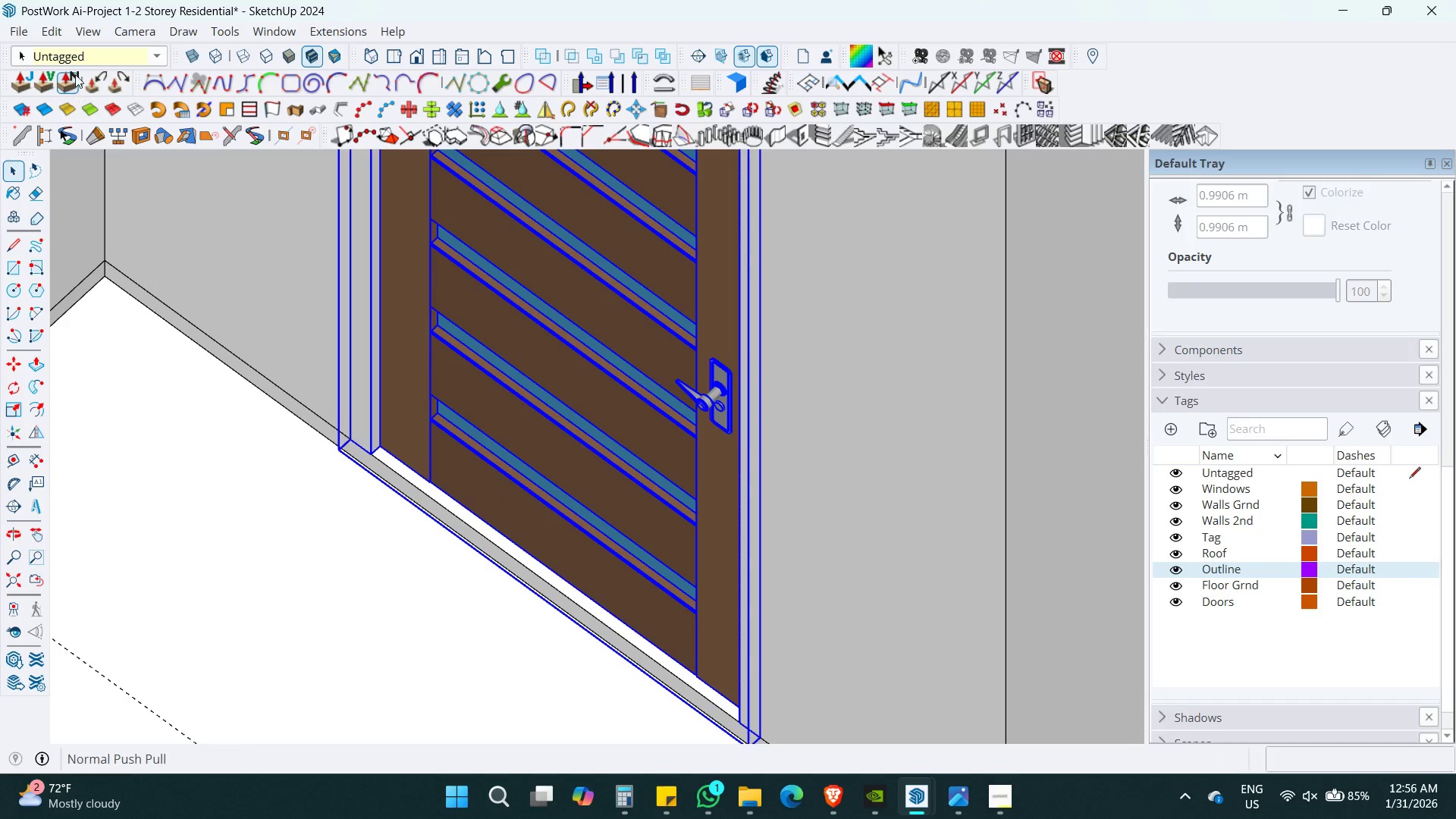 
left_click([91, 49])
 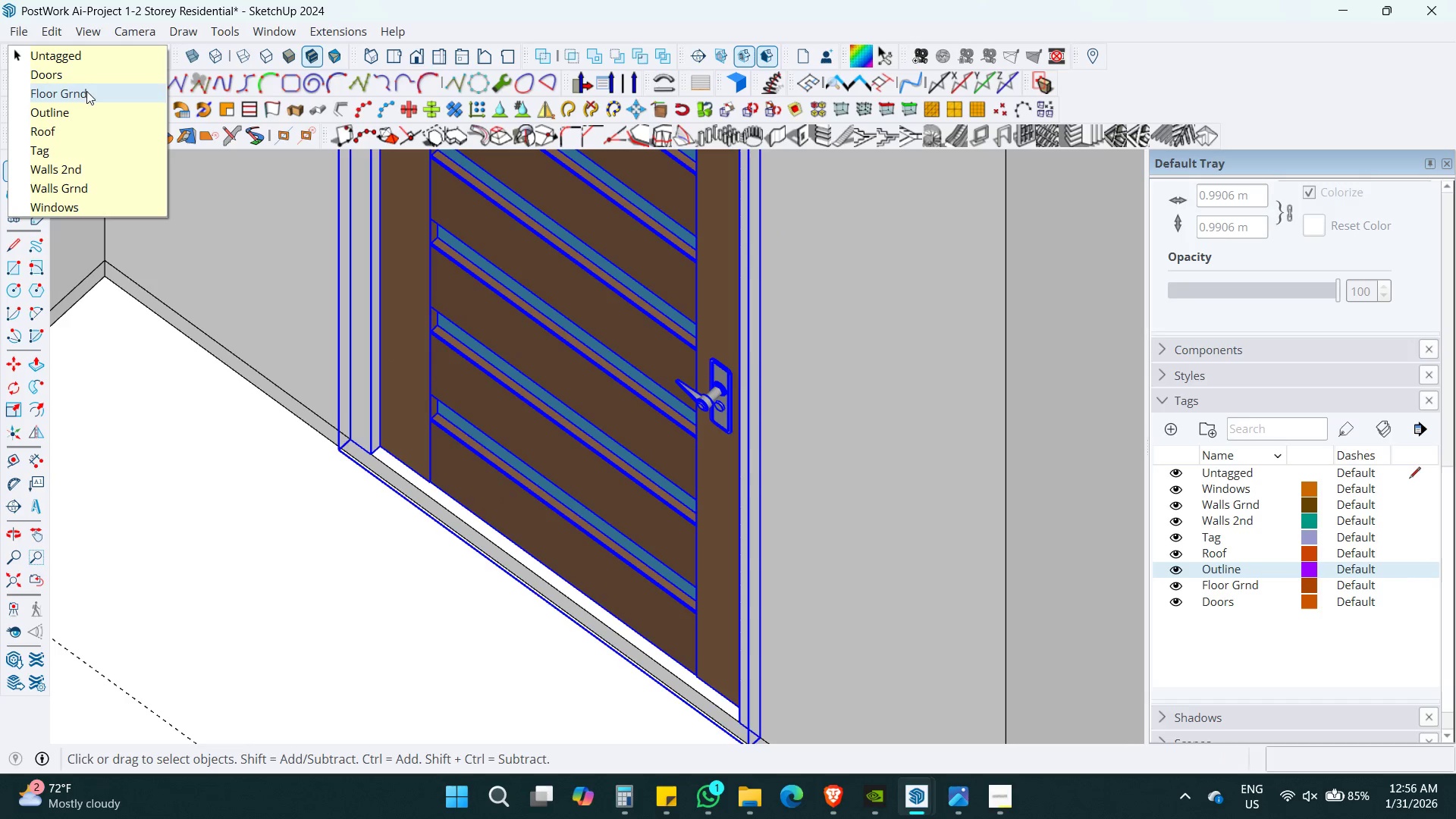 
left_click([91, 77])
 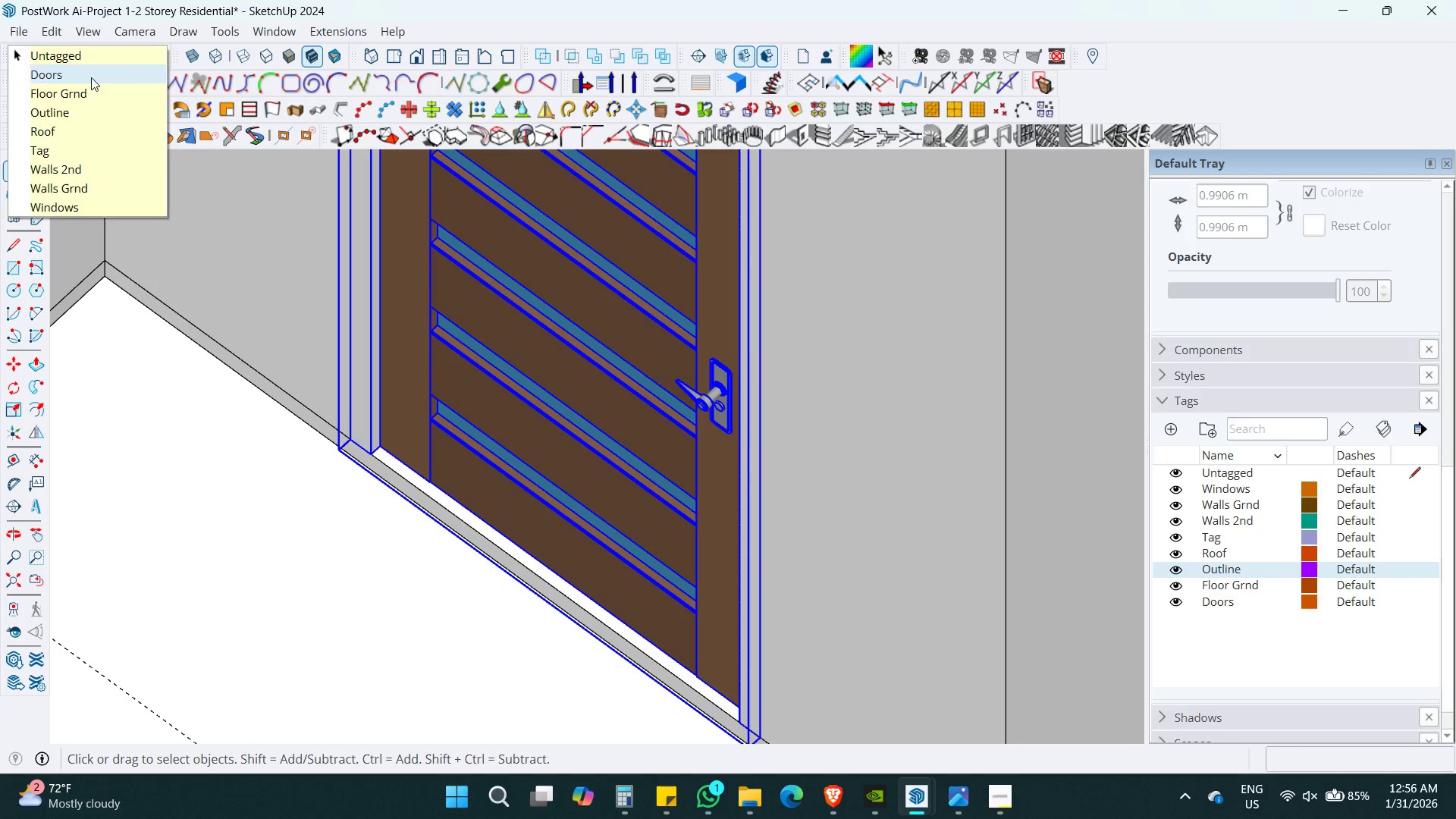 
hold_key(key=ShiftLeft, duration=0.44)
 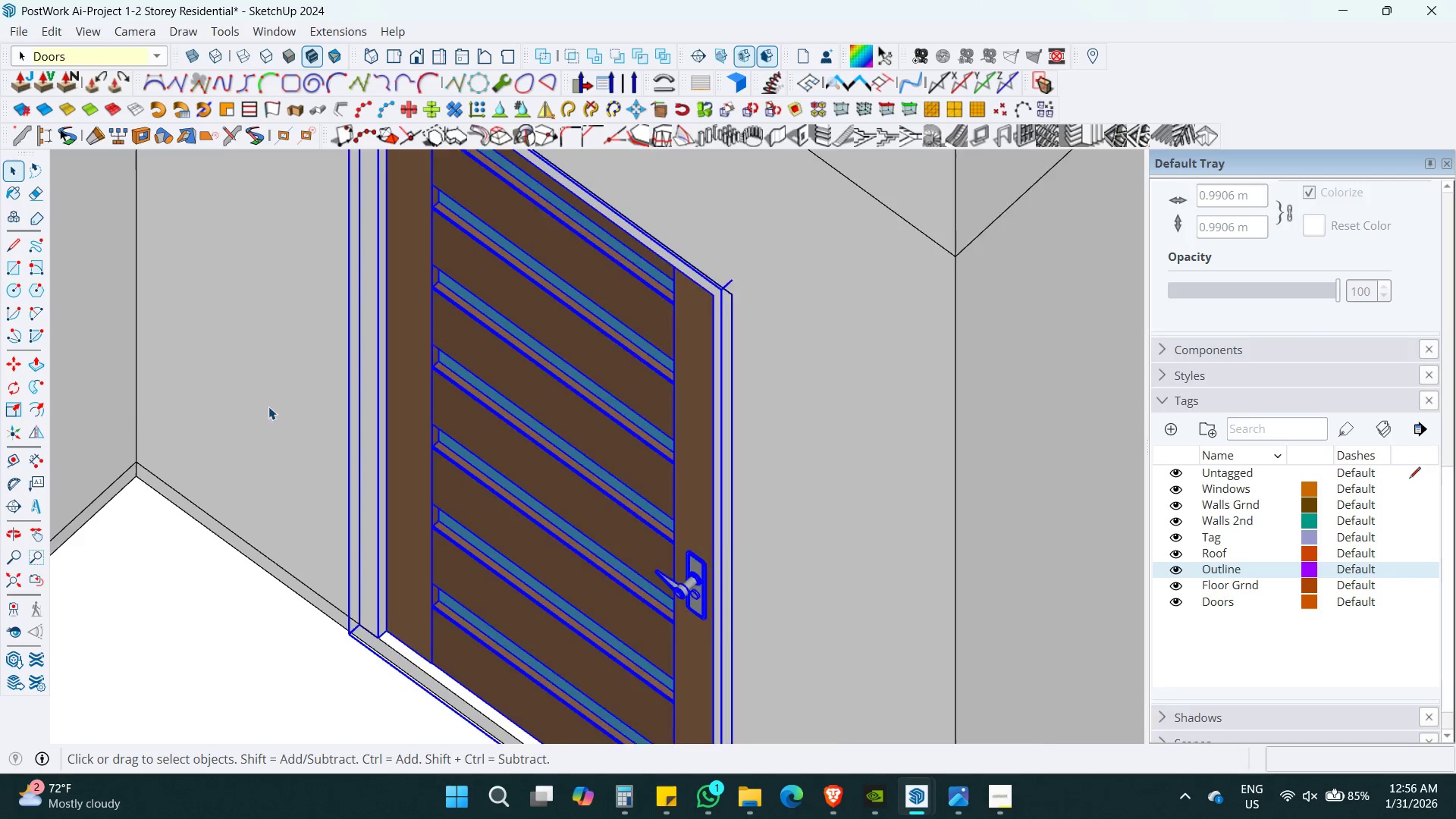 
hold_key(key=ShiftLeft, duration=0.33)
scroll: coordinate [534, 585], scroll_direction: down, amount: 5.0
 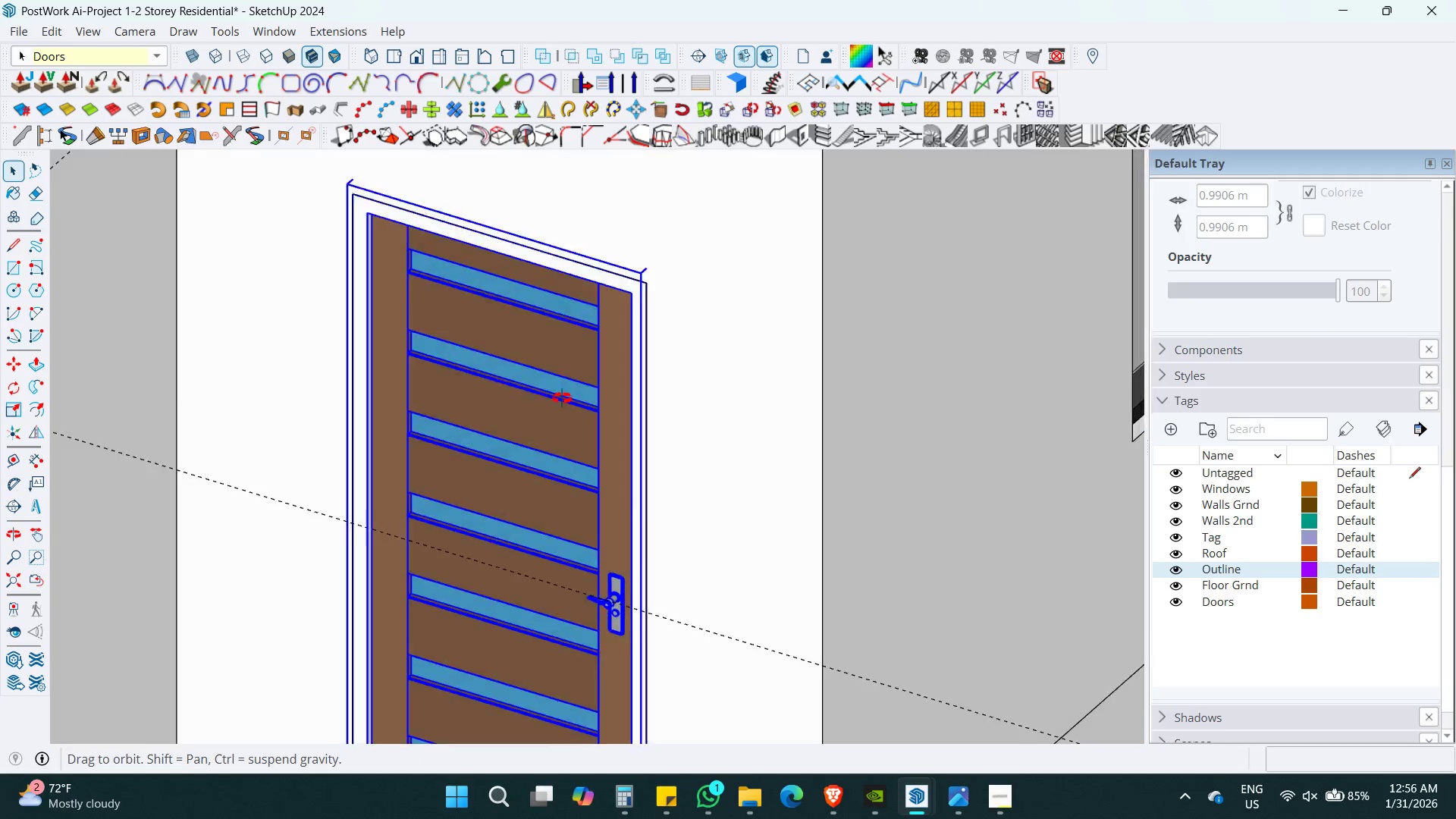 
key(B)
 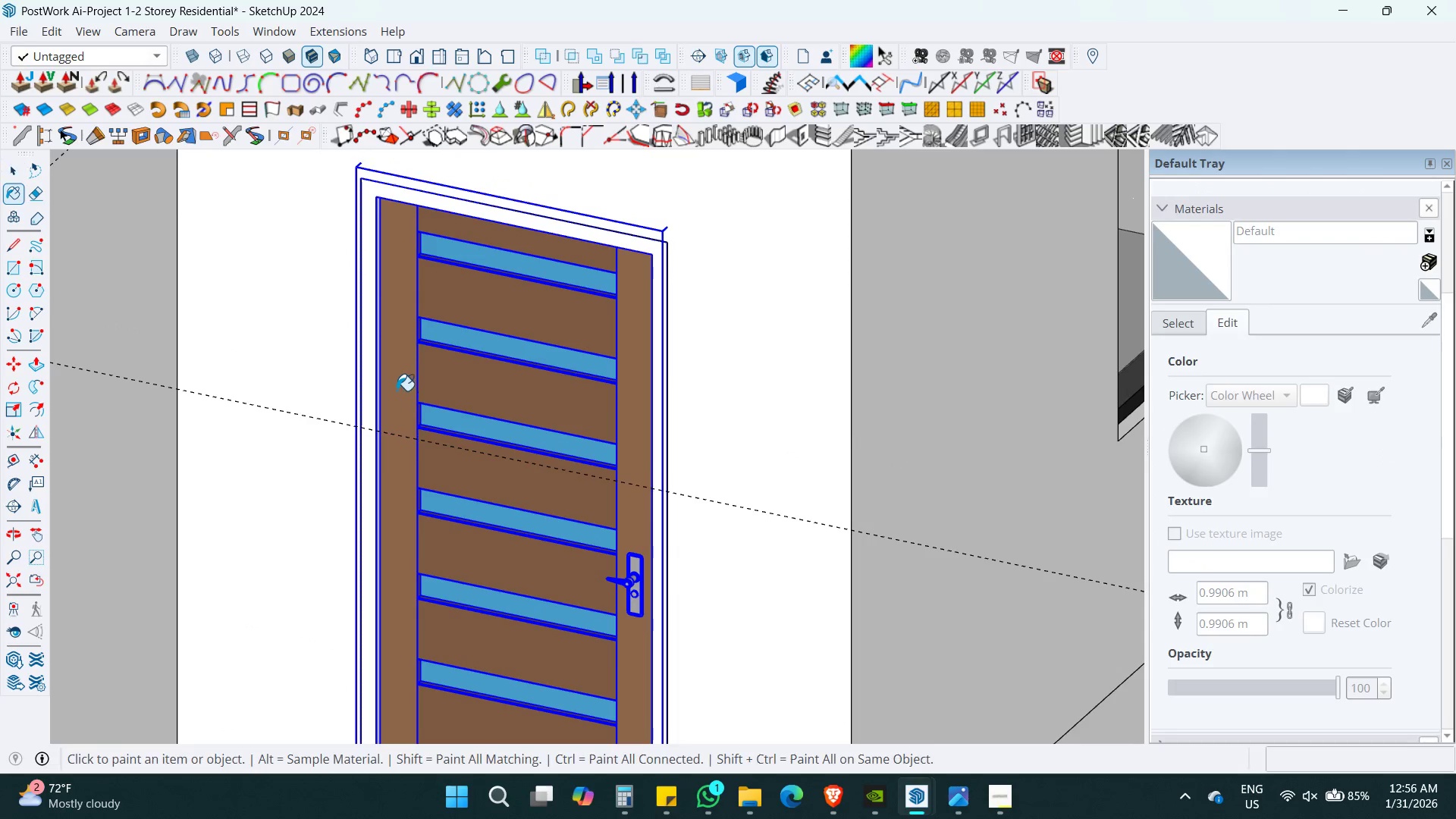 
hold_key(key=AltLeft, duration=2.91)
left_click([399, 366])
 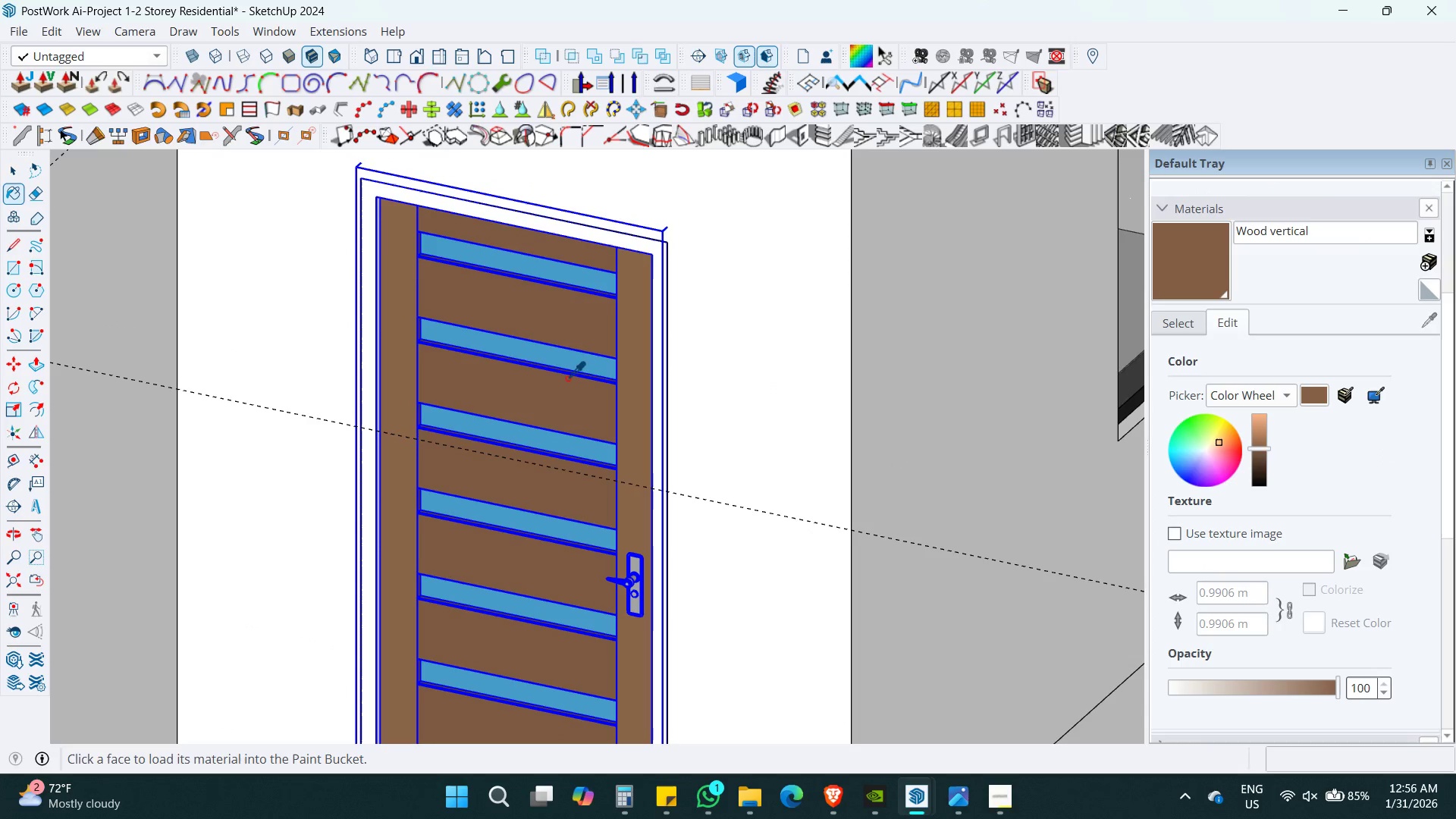 
left_click([447, 376])
 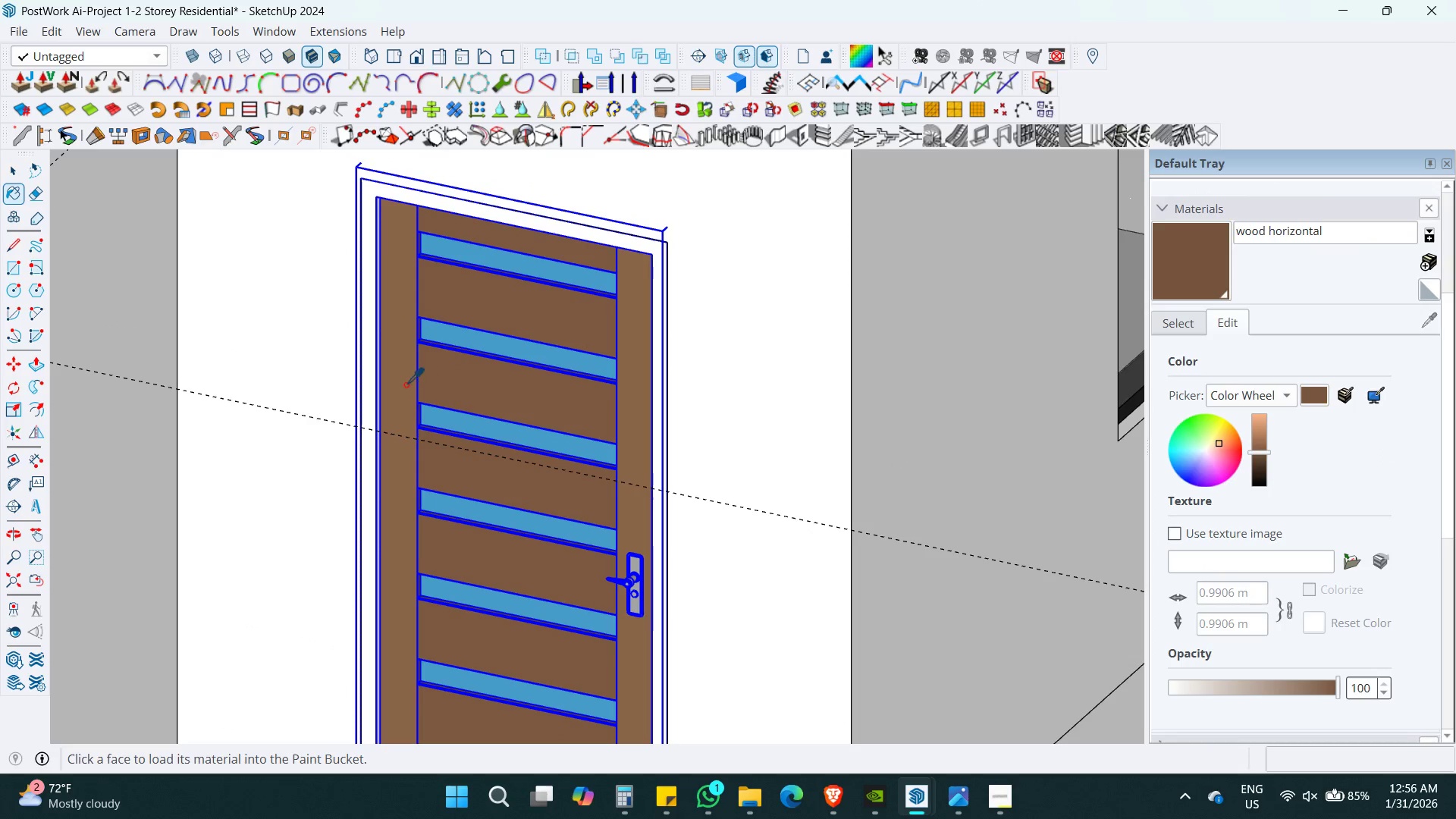 
left_click([402, 356])
 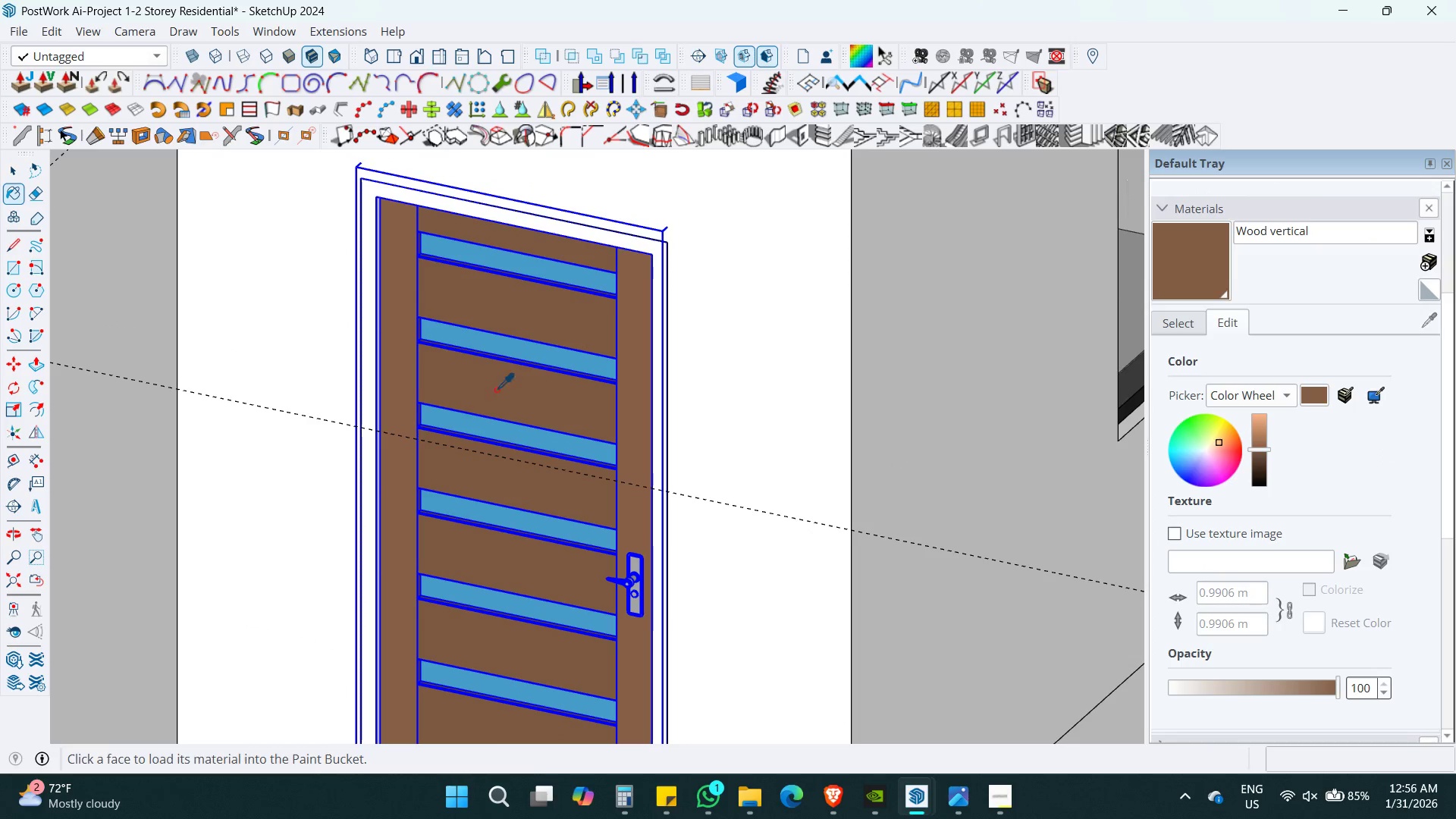 
key(Space)
 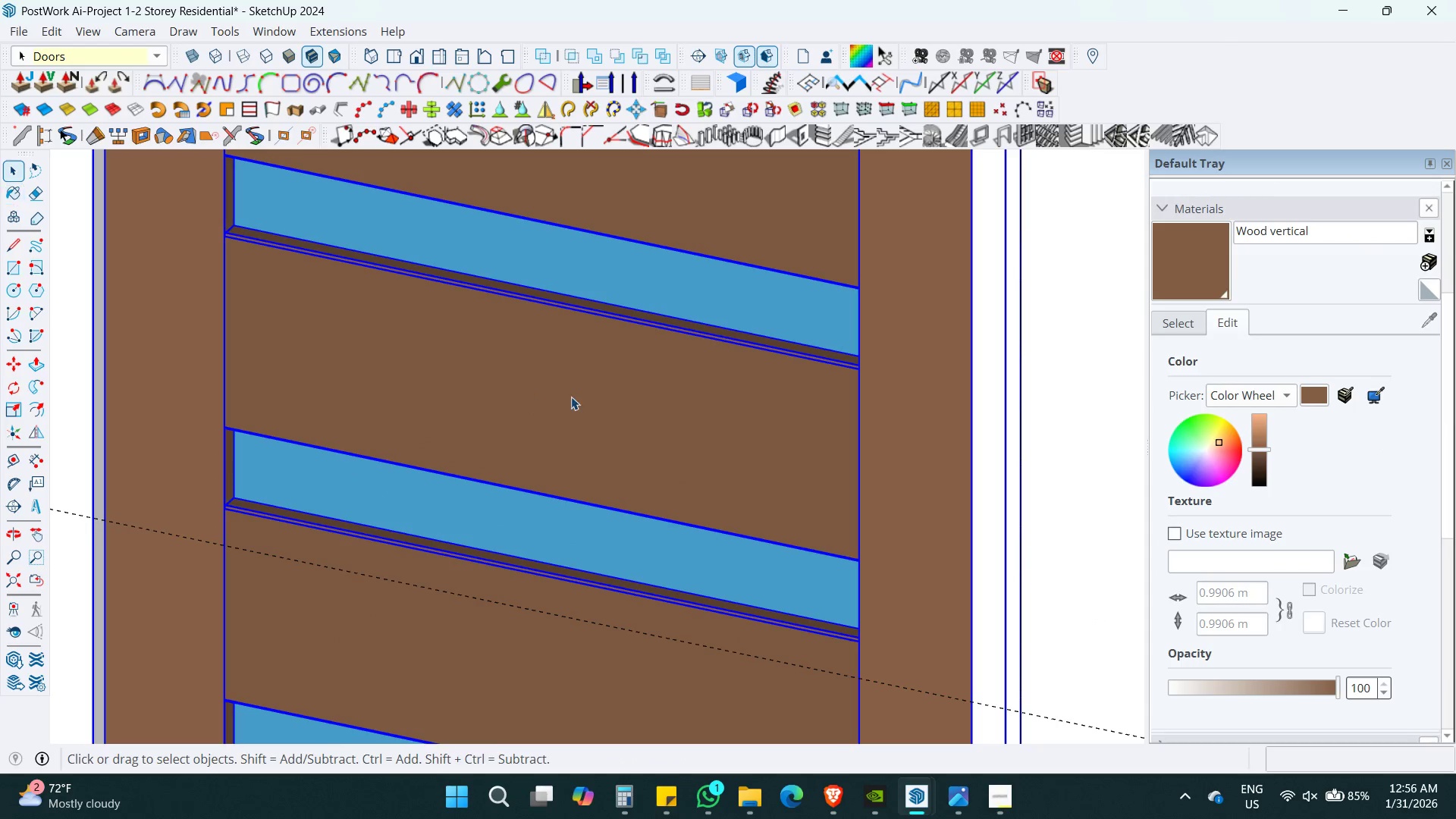 
key(Alt+AltLeft)
 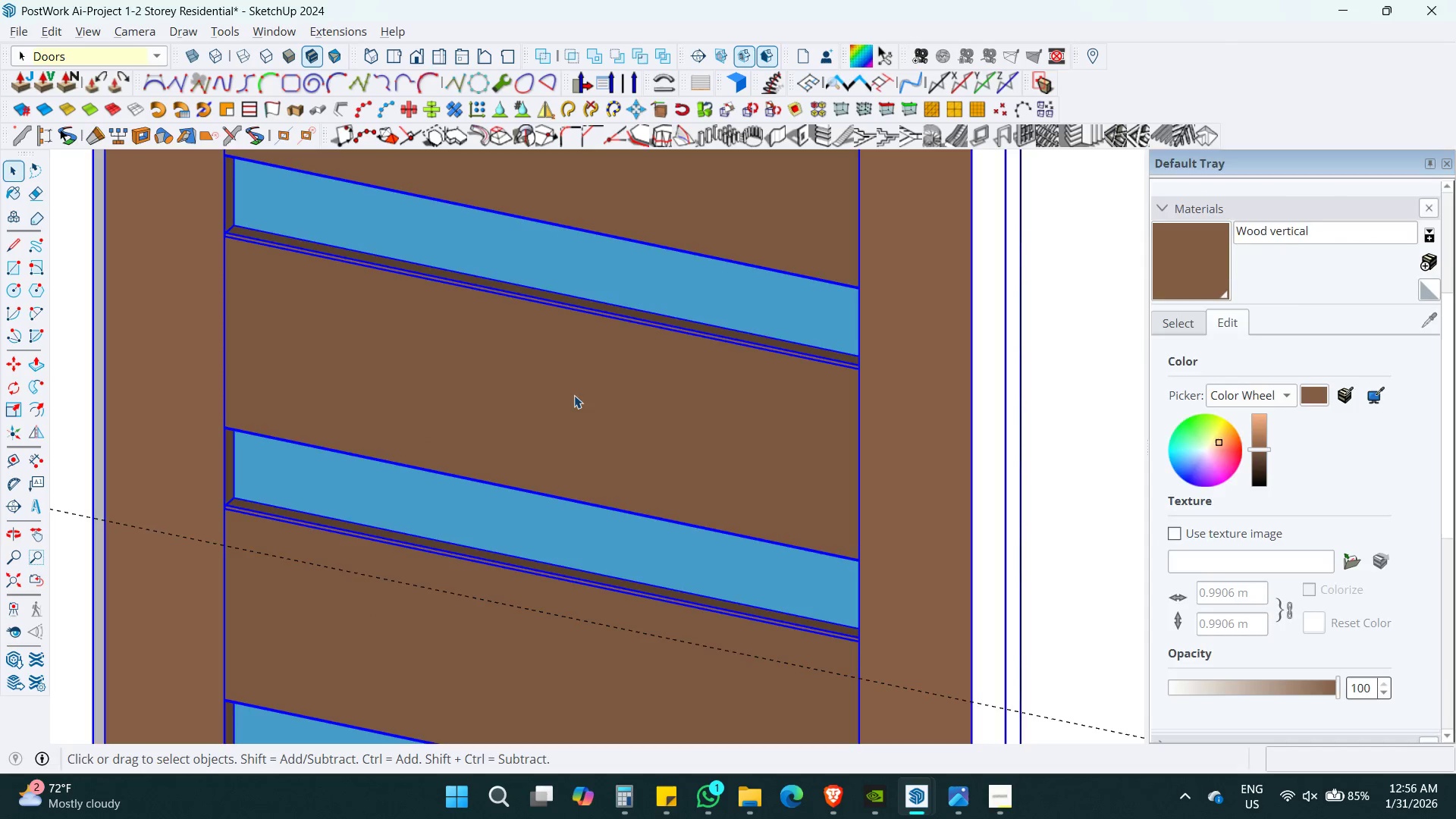 
key(Alt+Tab)
 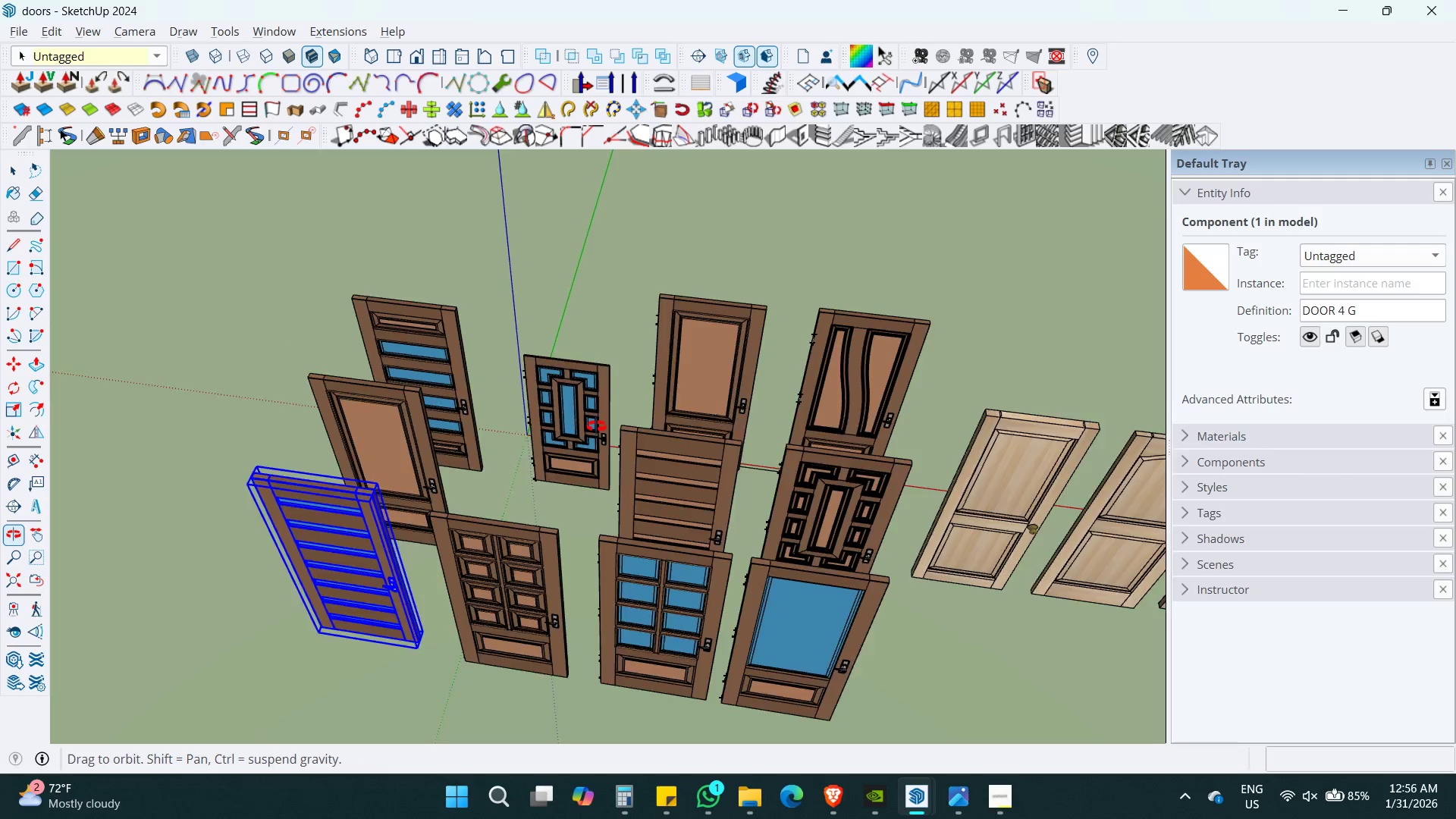 
scroll: coordinate [515, 396], scroll_direction: up, amount: 11.0
 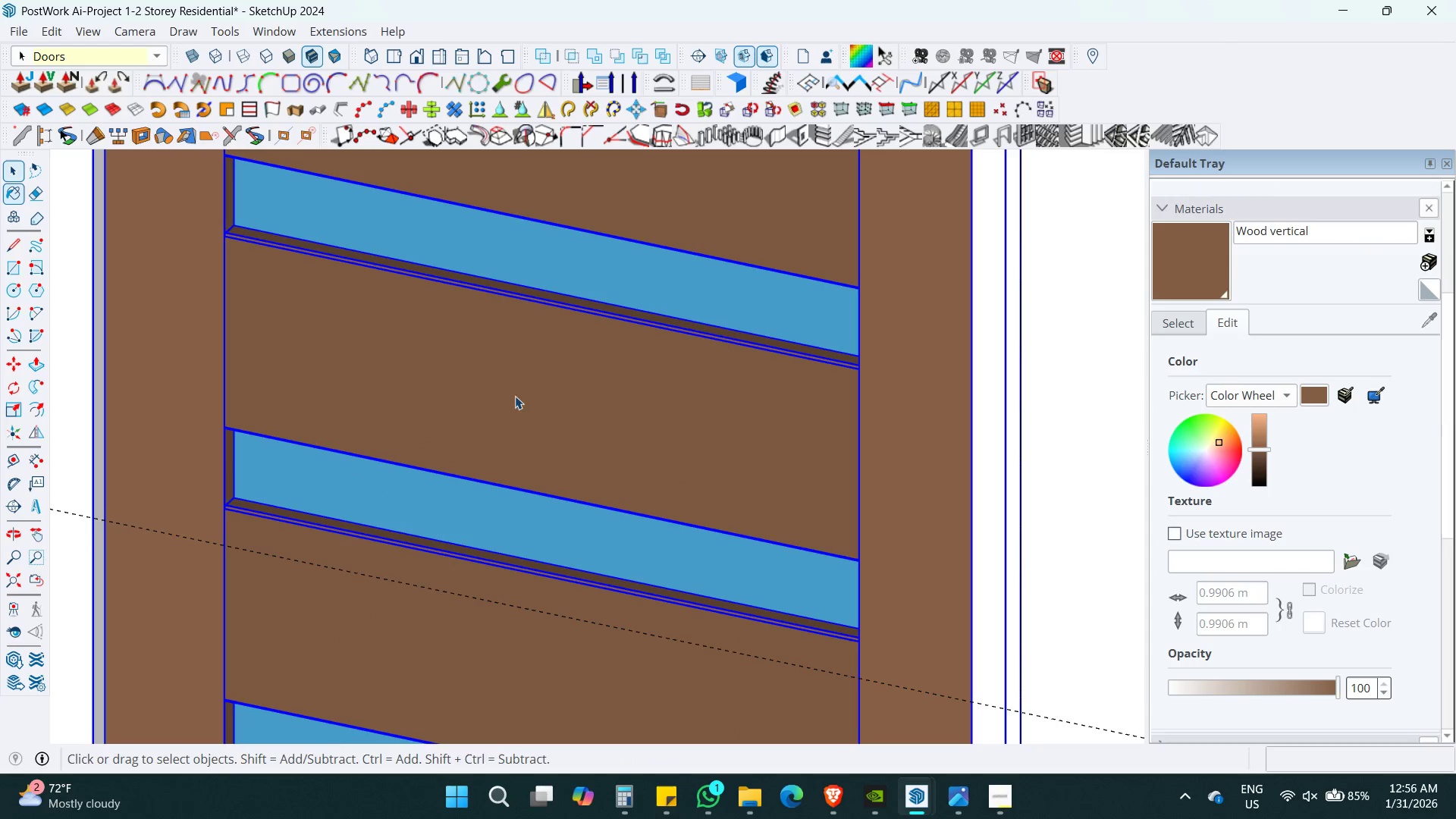 
key(Alt+AltLeft)
 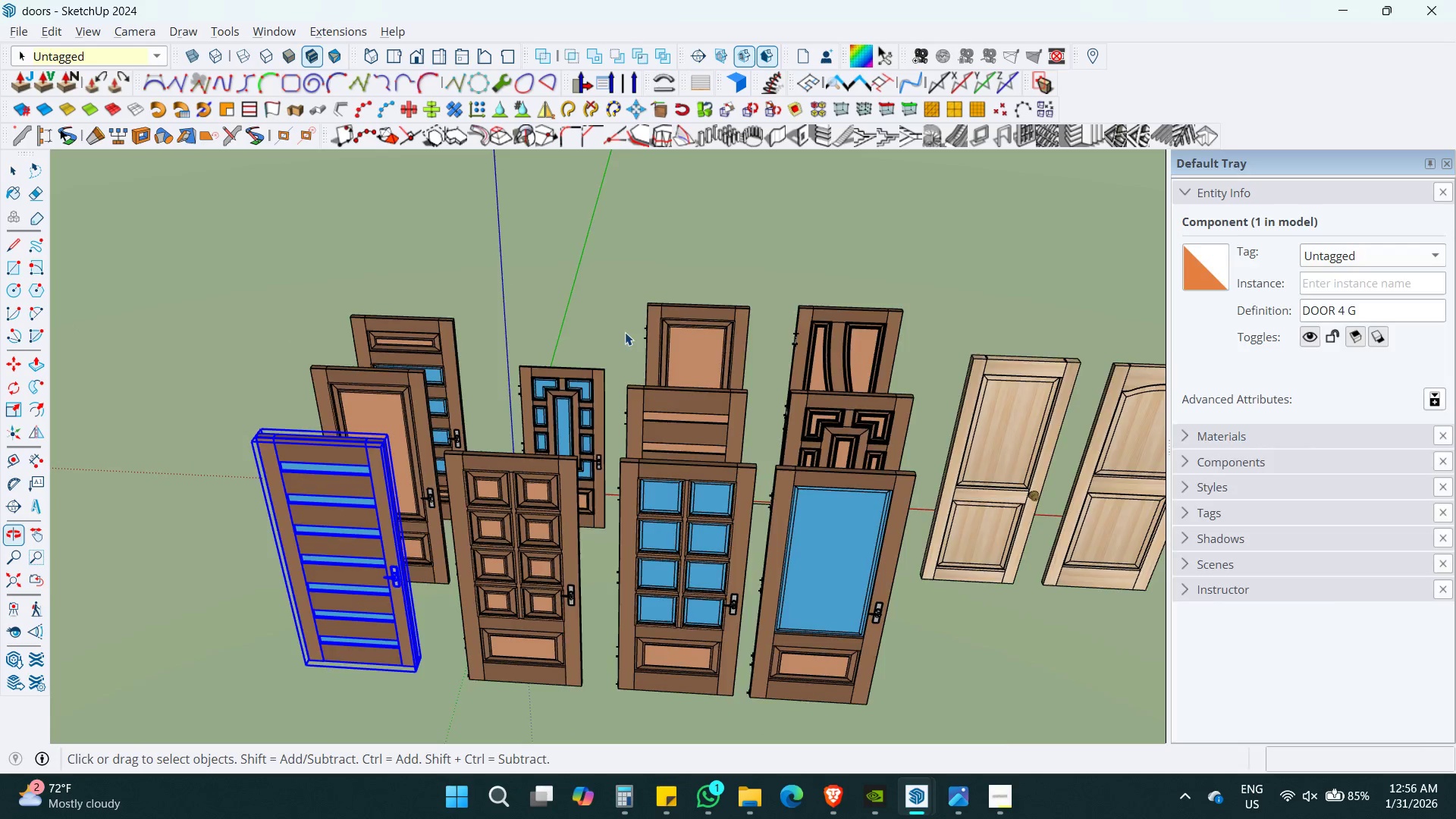 
key(Alt+Tab)
 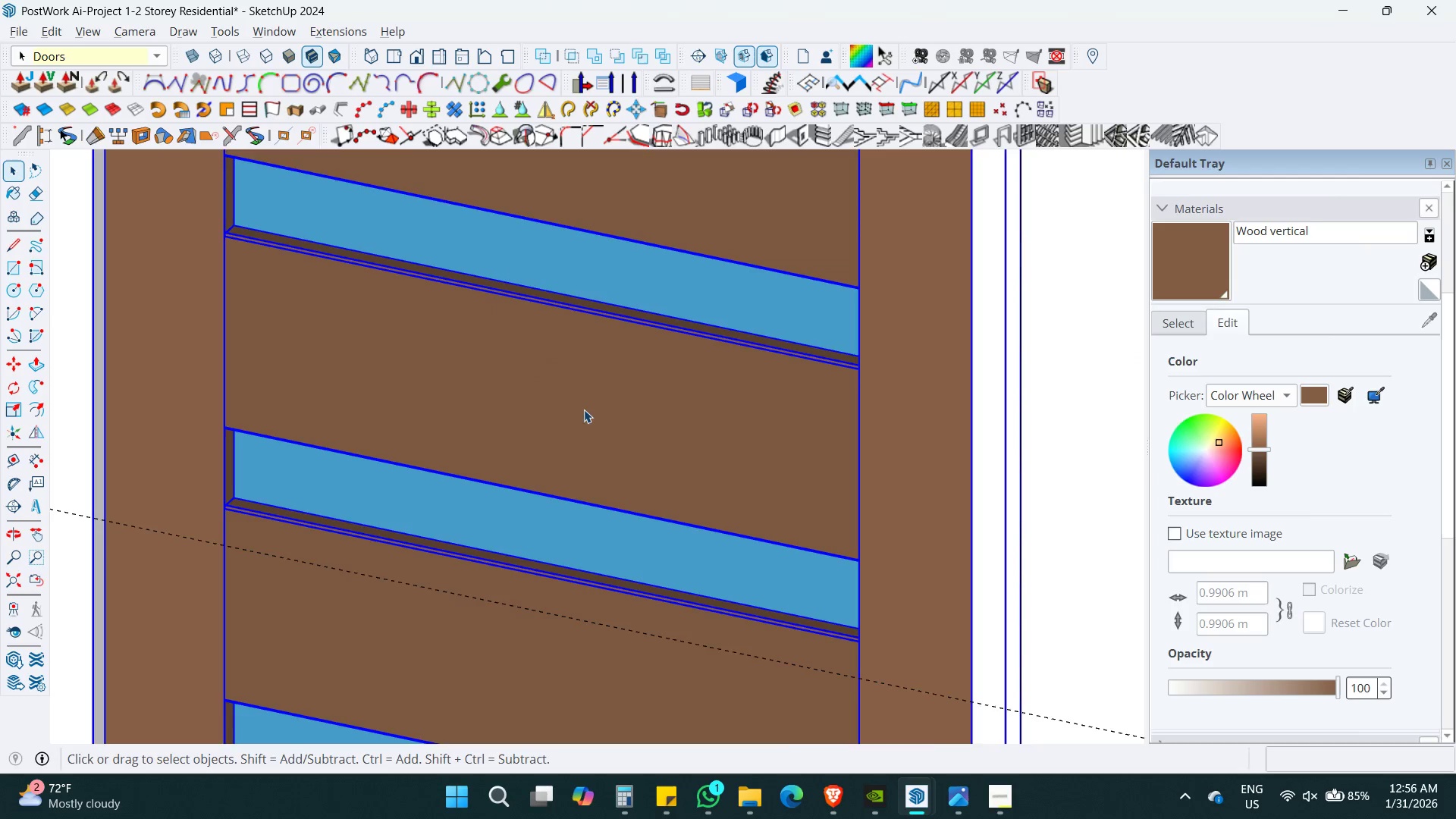 
key(Shift+ShiftLeft)
 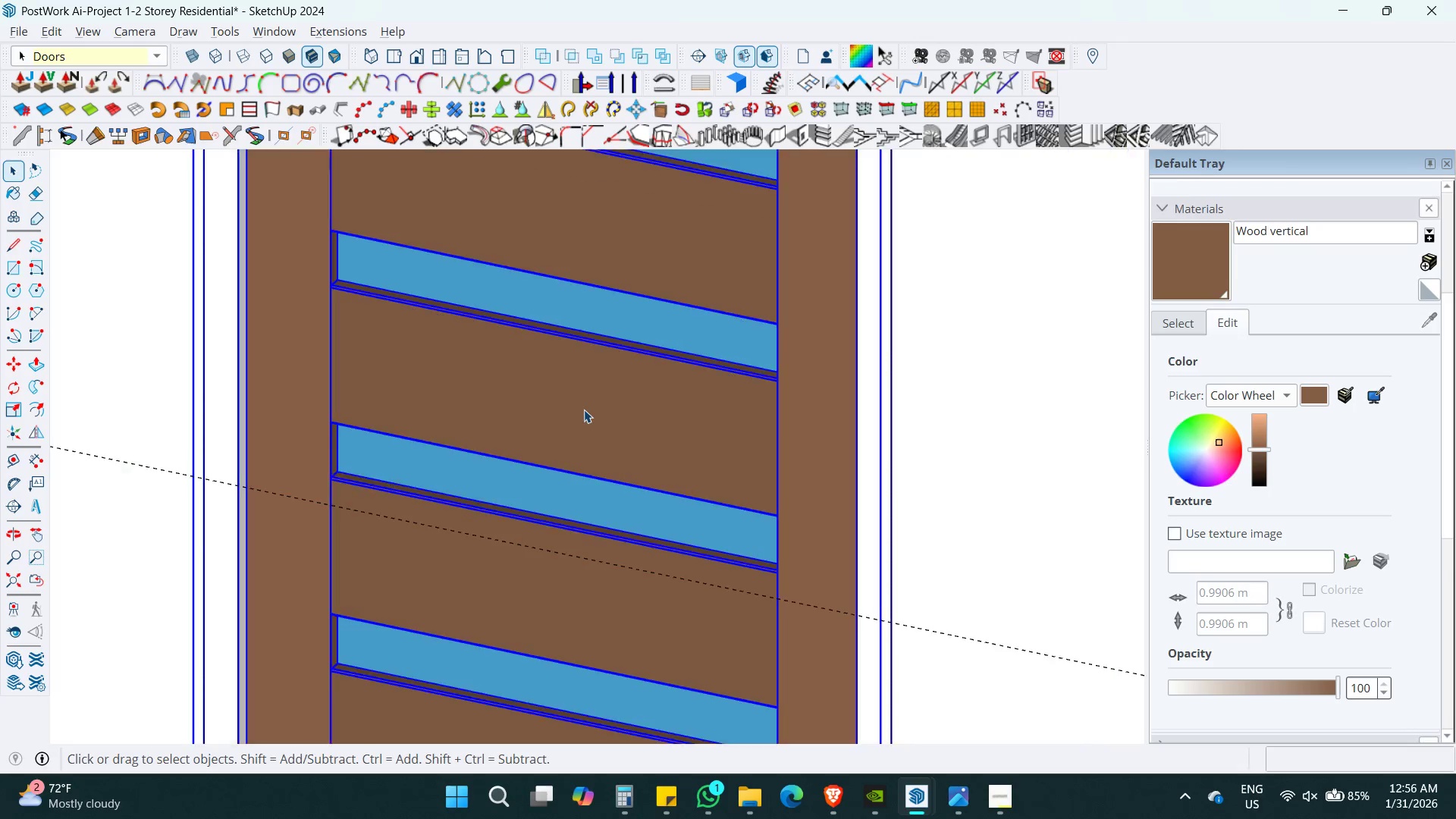 
key(Shift+ShiftLeft)
 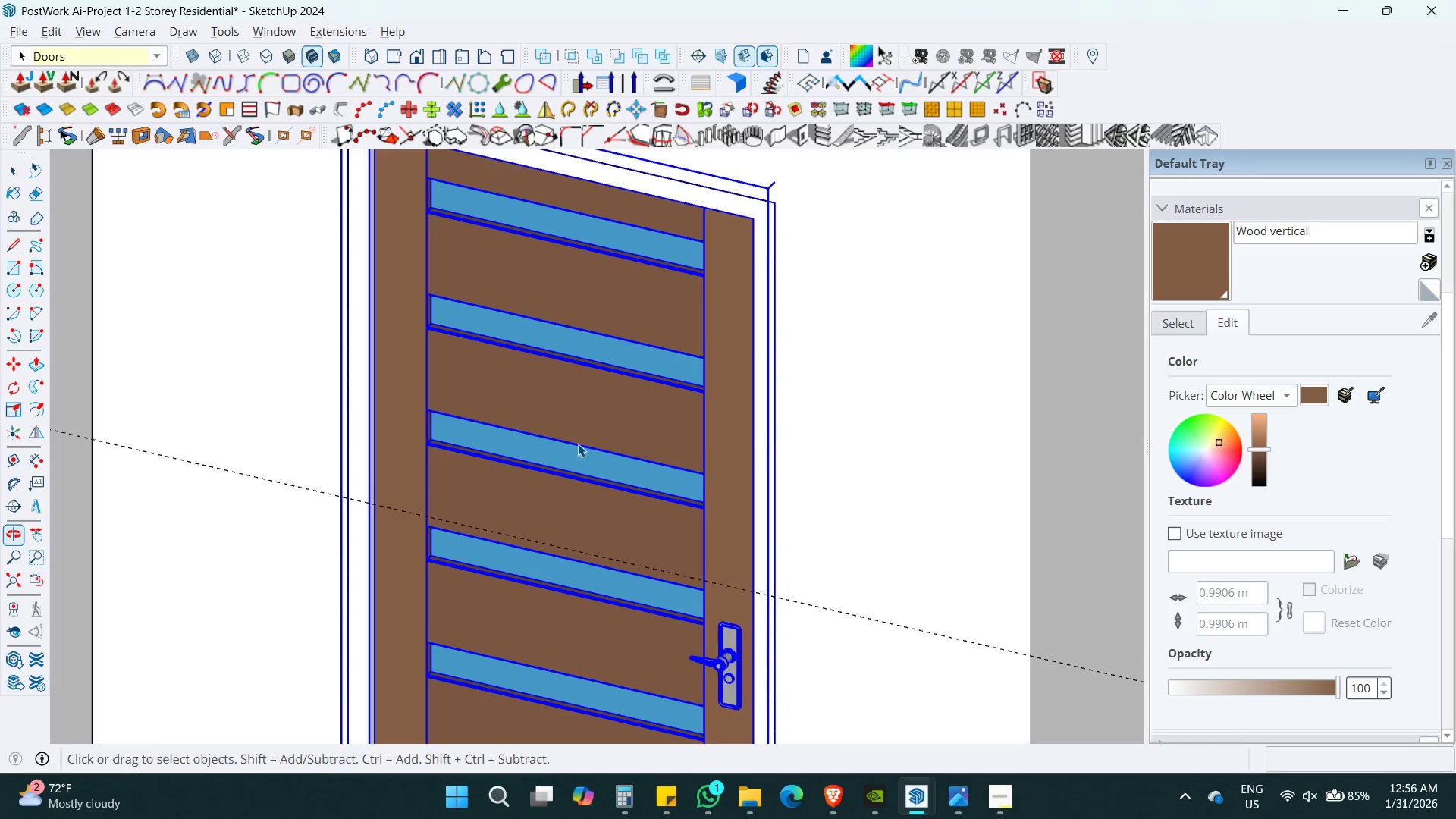 
key(Shift+B)
 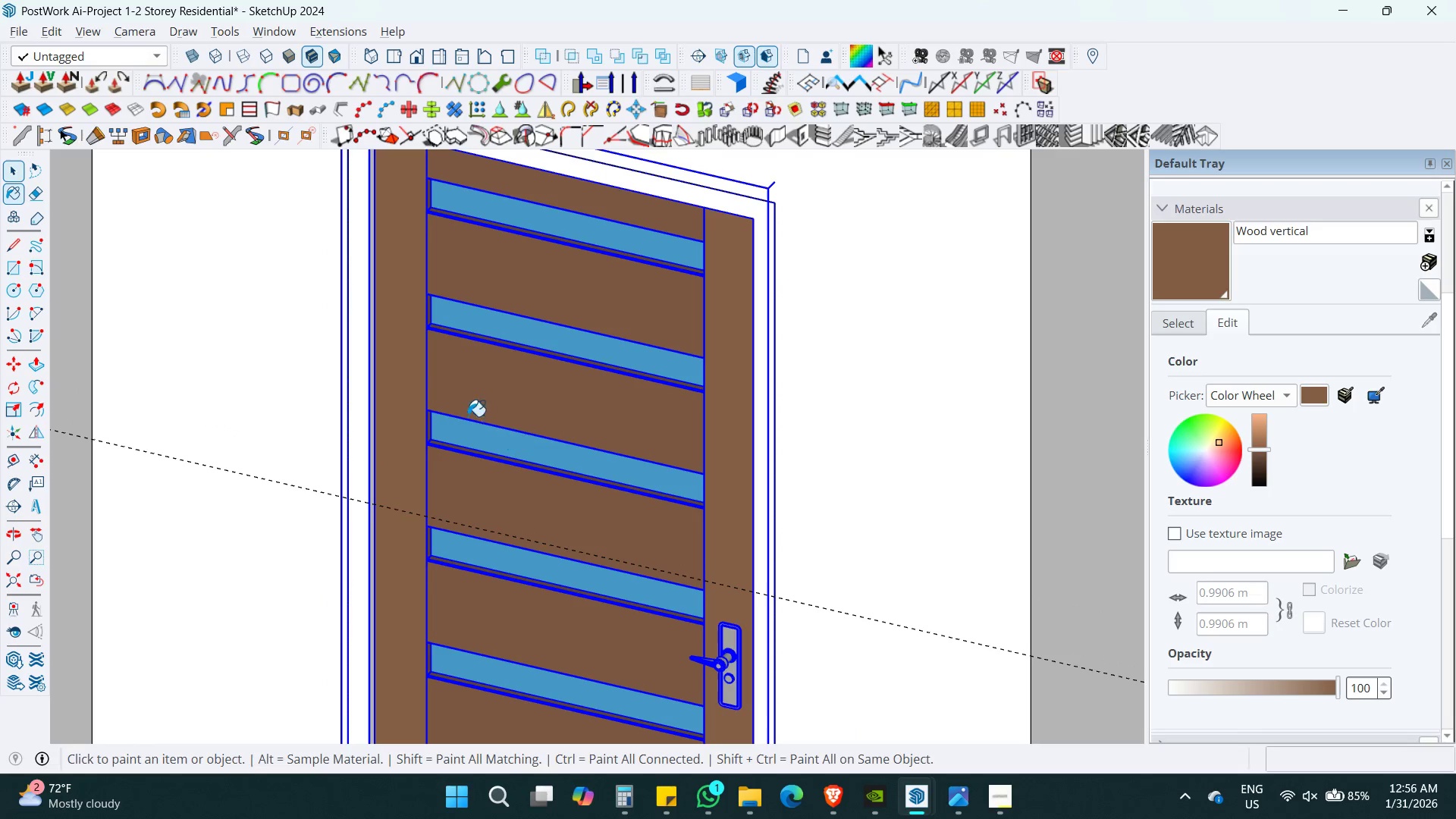 
scroll: coordinate [584, 410], scroll_direction: down, amount: 9.0
 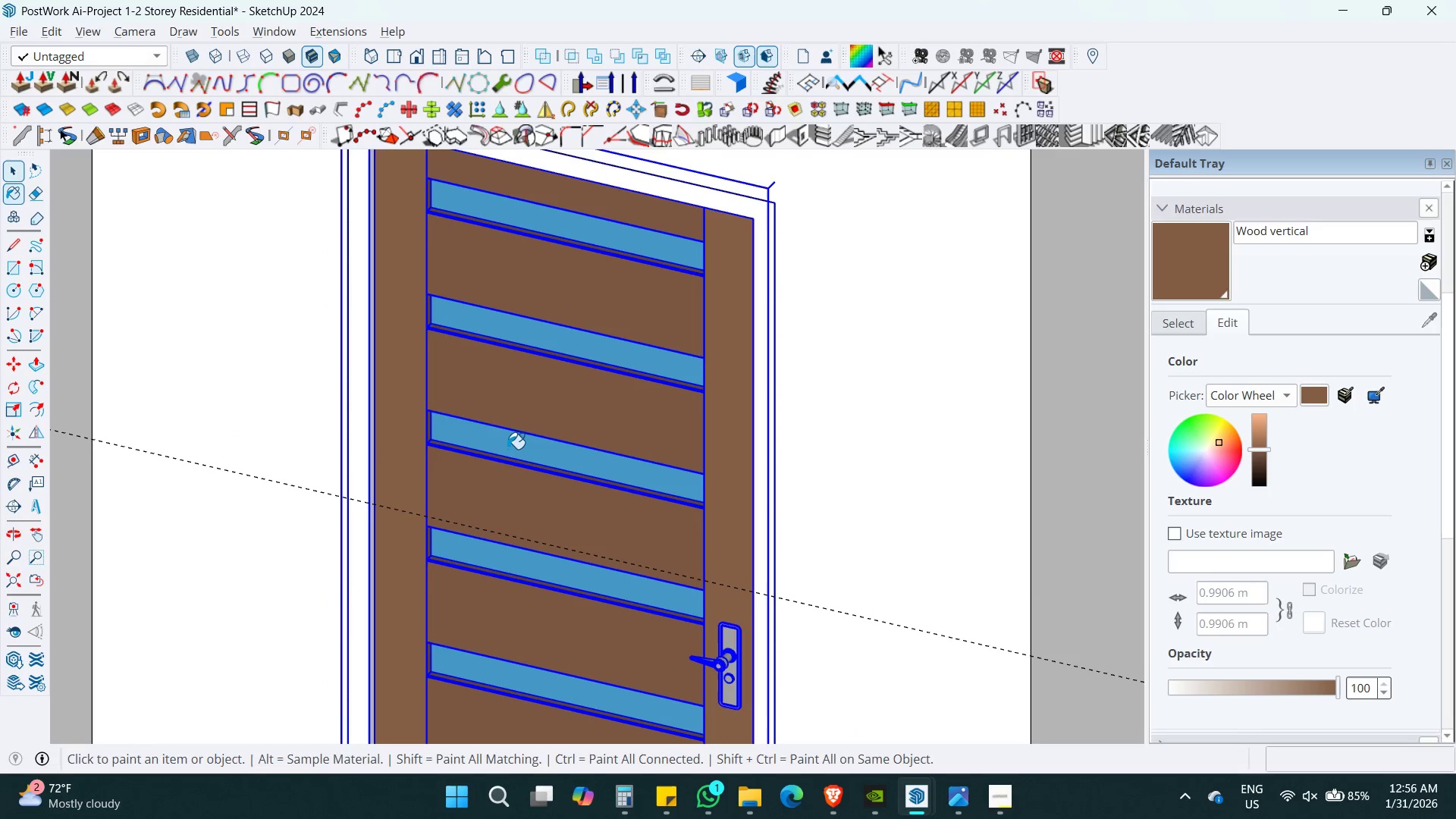 
hold_key(key=AltLeft, duration=0.91)
left_click([403, 341])
 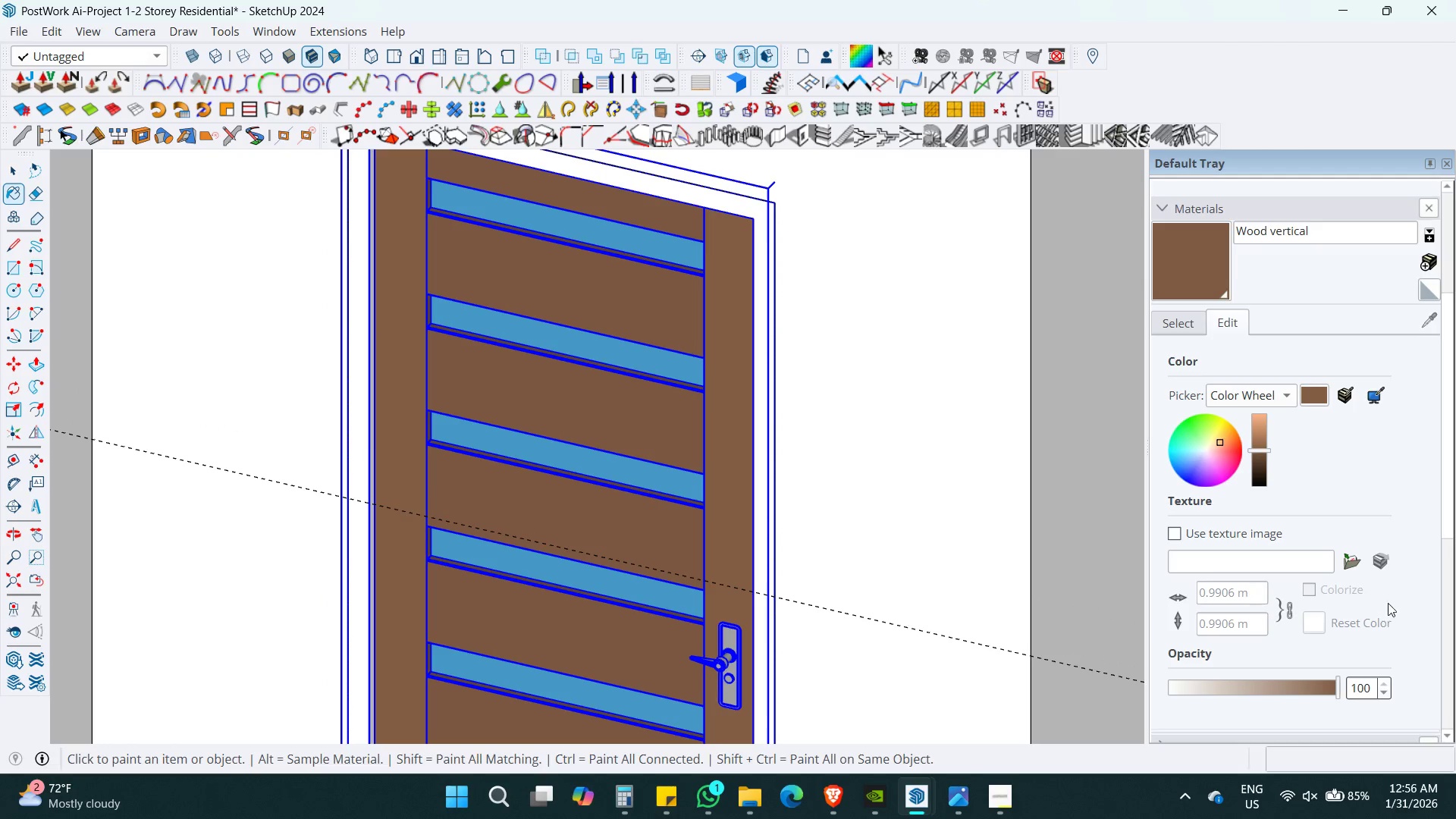 
left_click([1345, 563])
 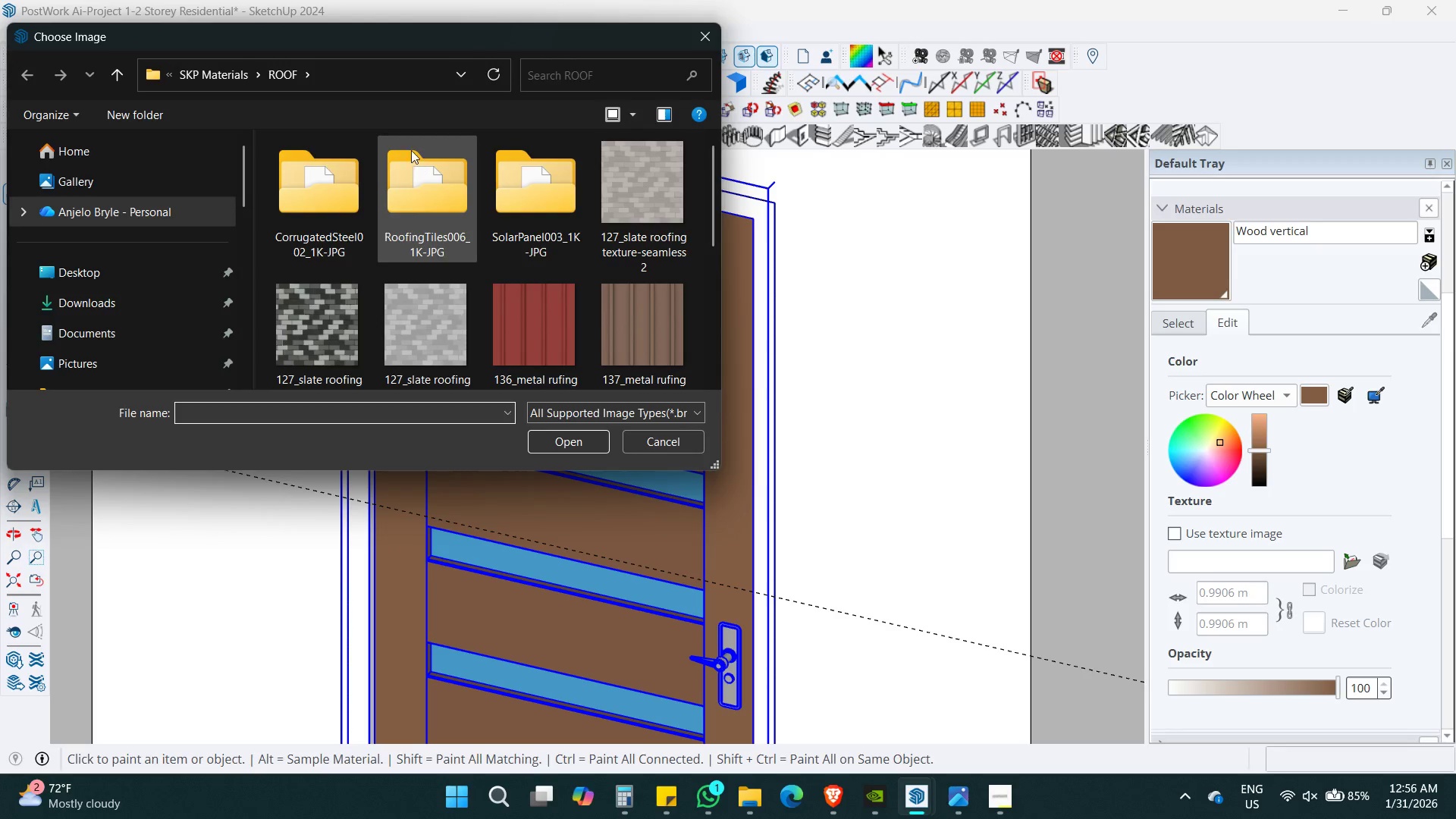 
left_click([223, 75])
 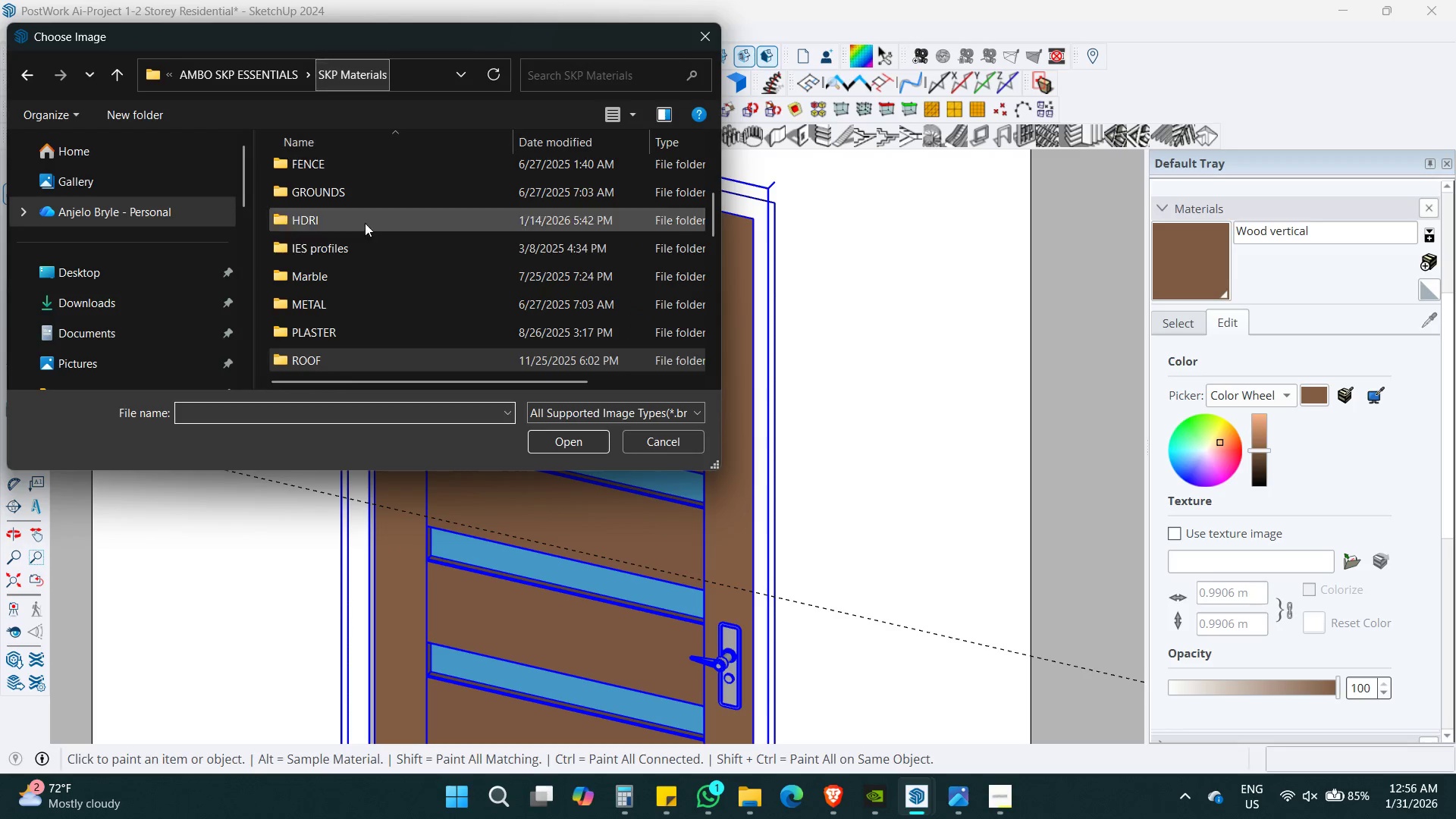 
scroll: coordinate [378, 347], scroll_direction: down, amount: 6.0
 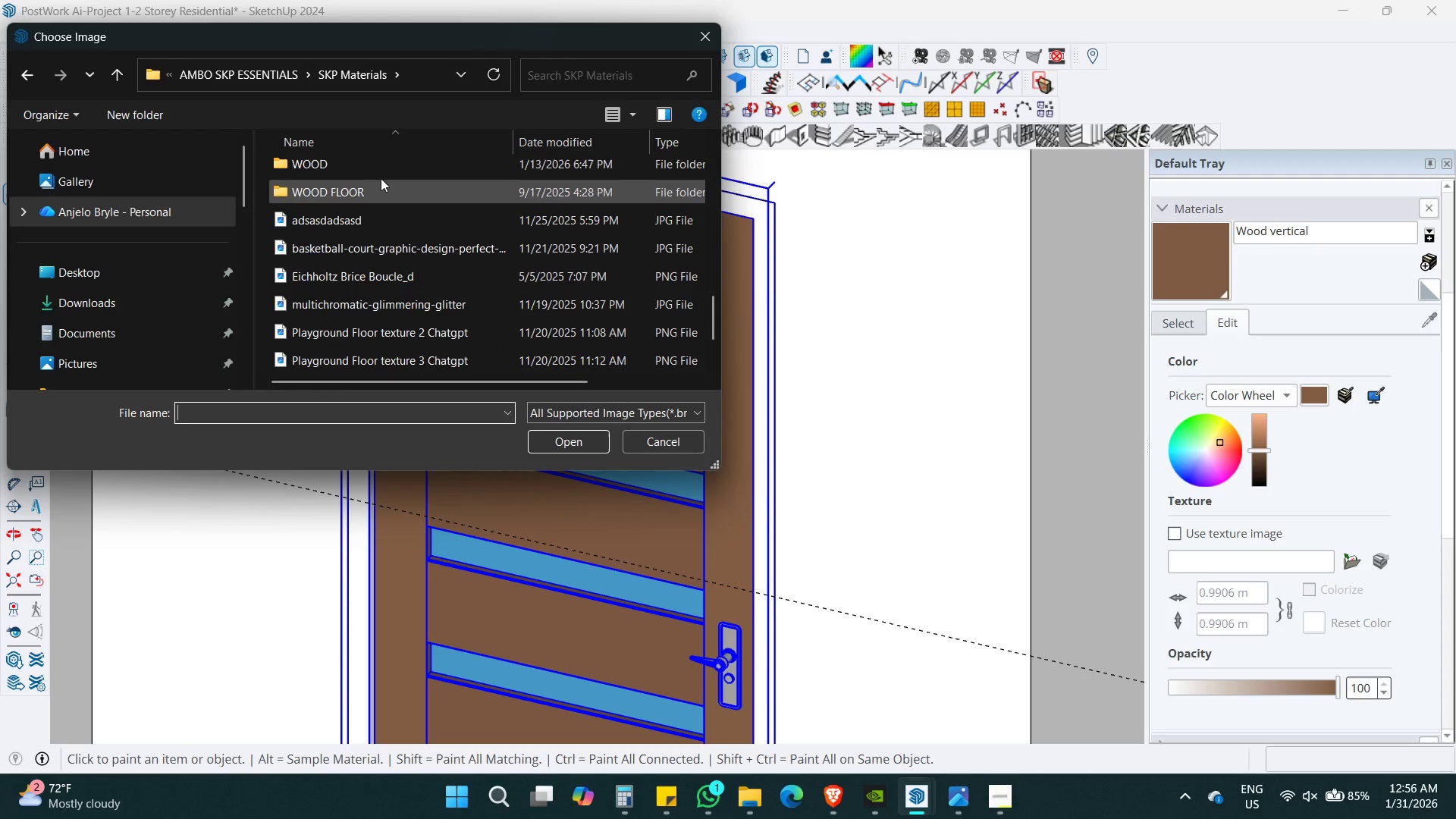 
double_click([385, 169])
 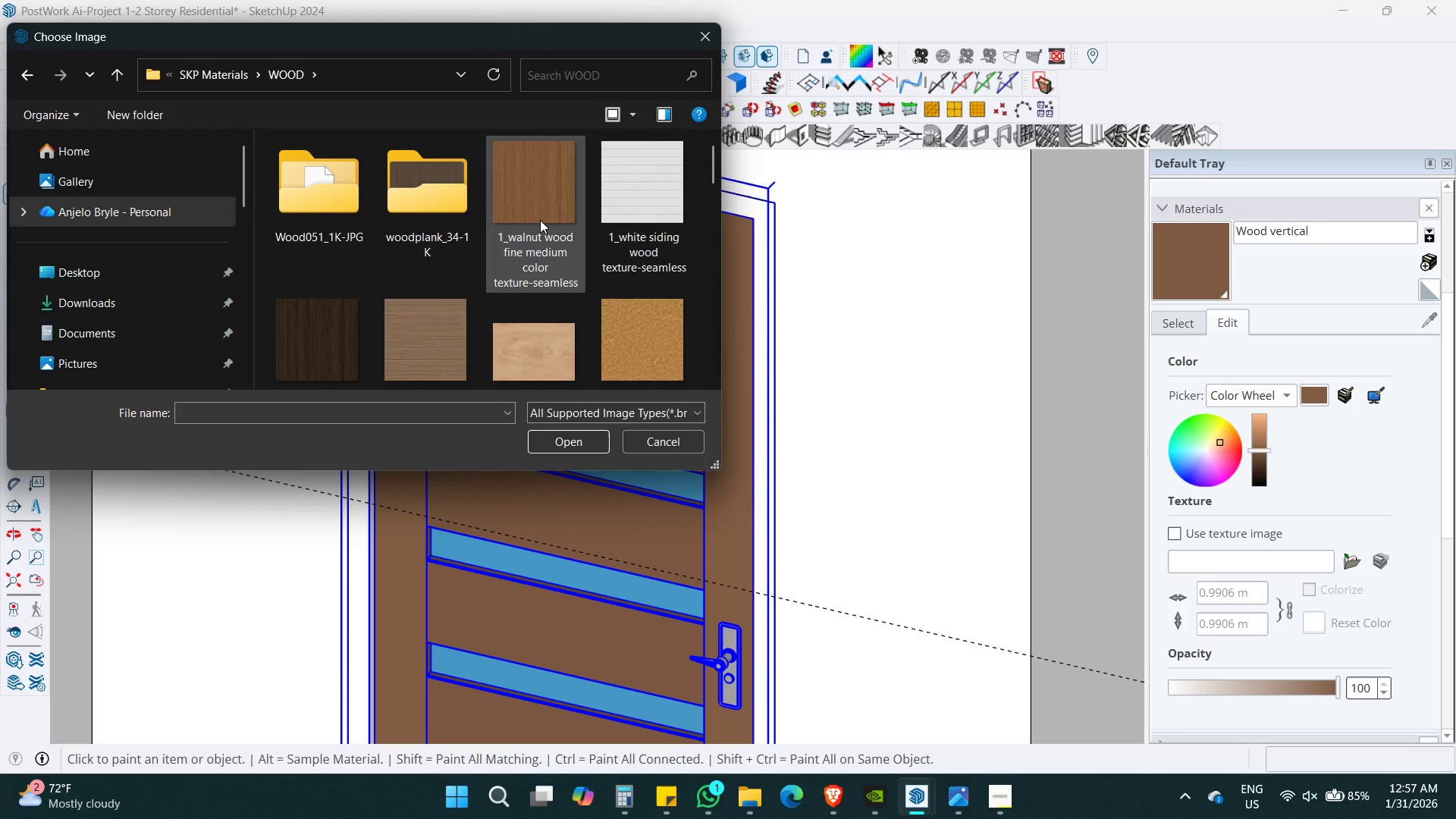 
scroll: coordinate [538, 210], scroll_direction: down, amount: 1.0
 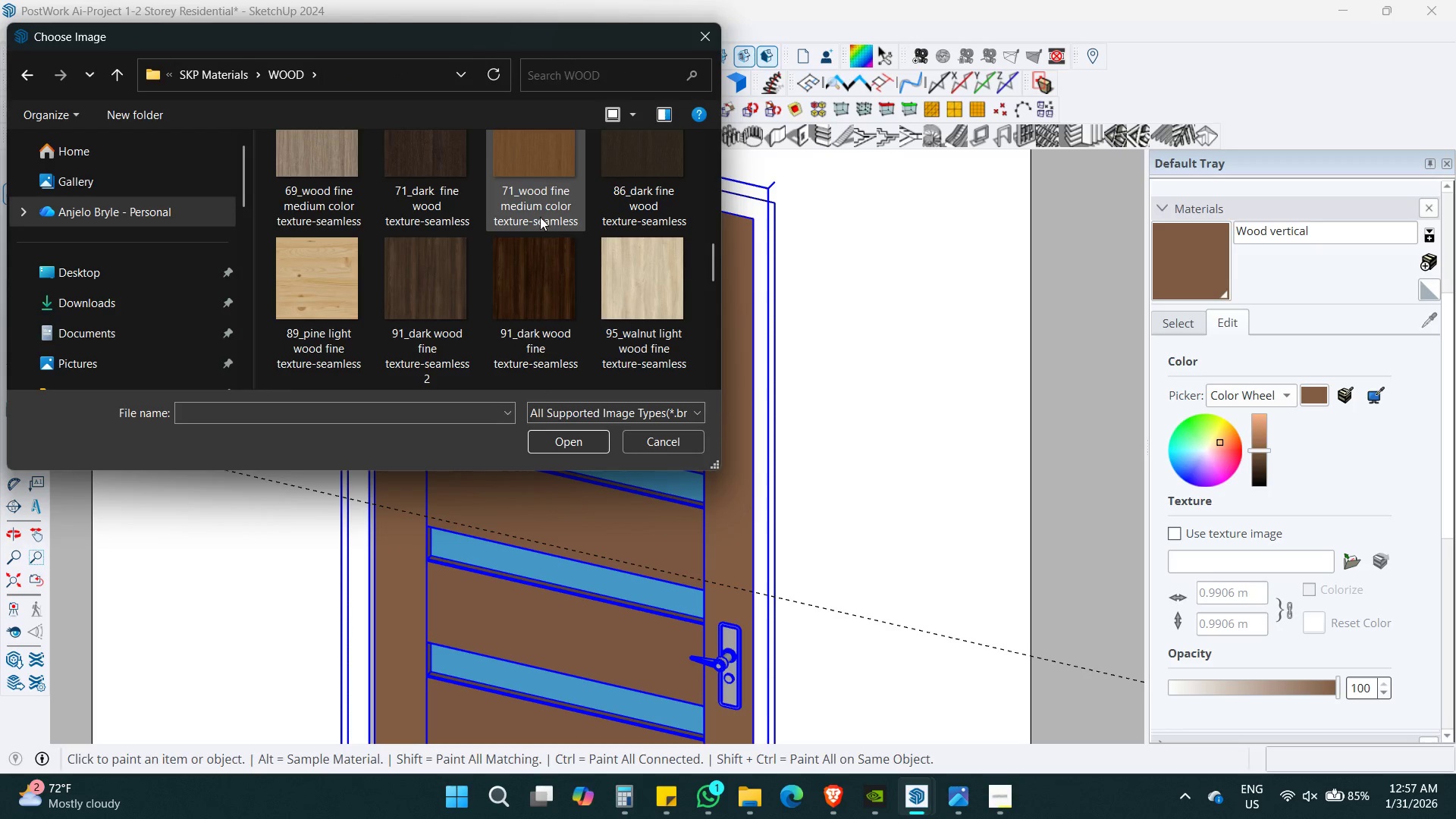 
left_click([445, 271])
 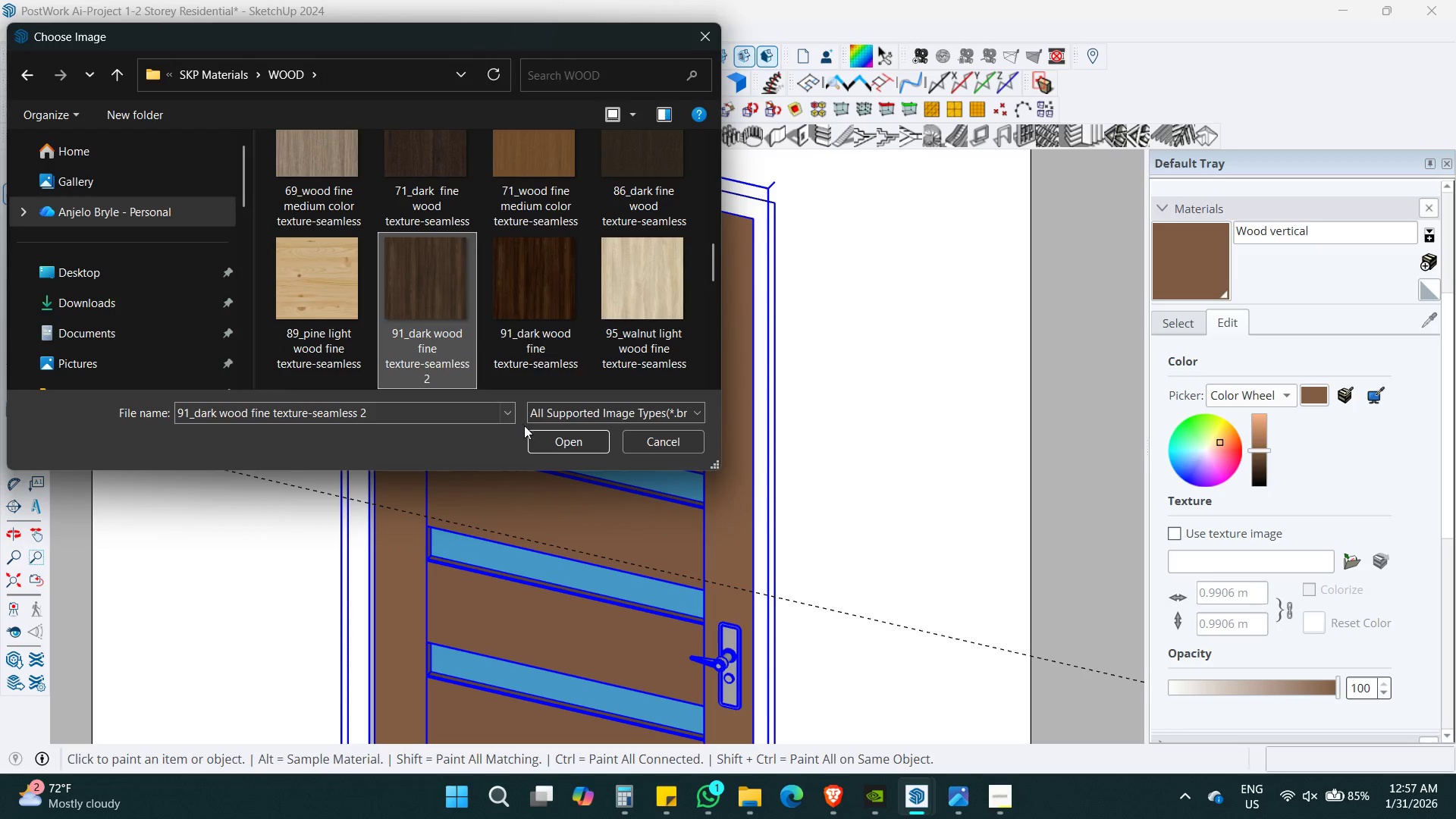 
scroll: coordinate [585, 304], scroll_direction: down, amount: 7.0
 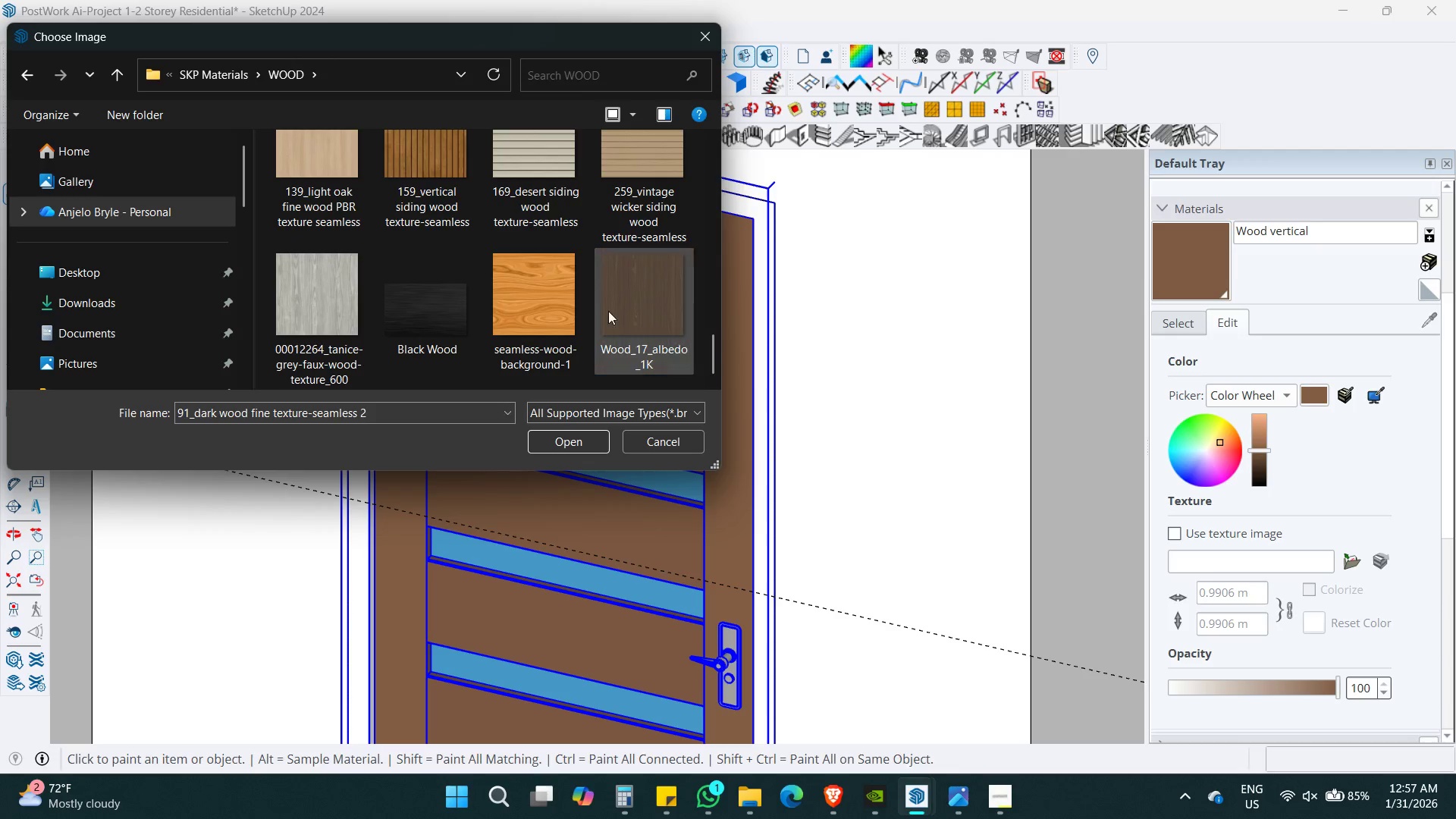 
left_click([616, 305])
 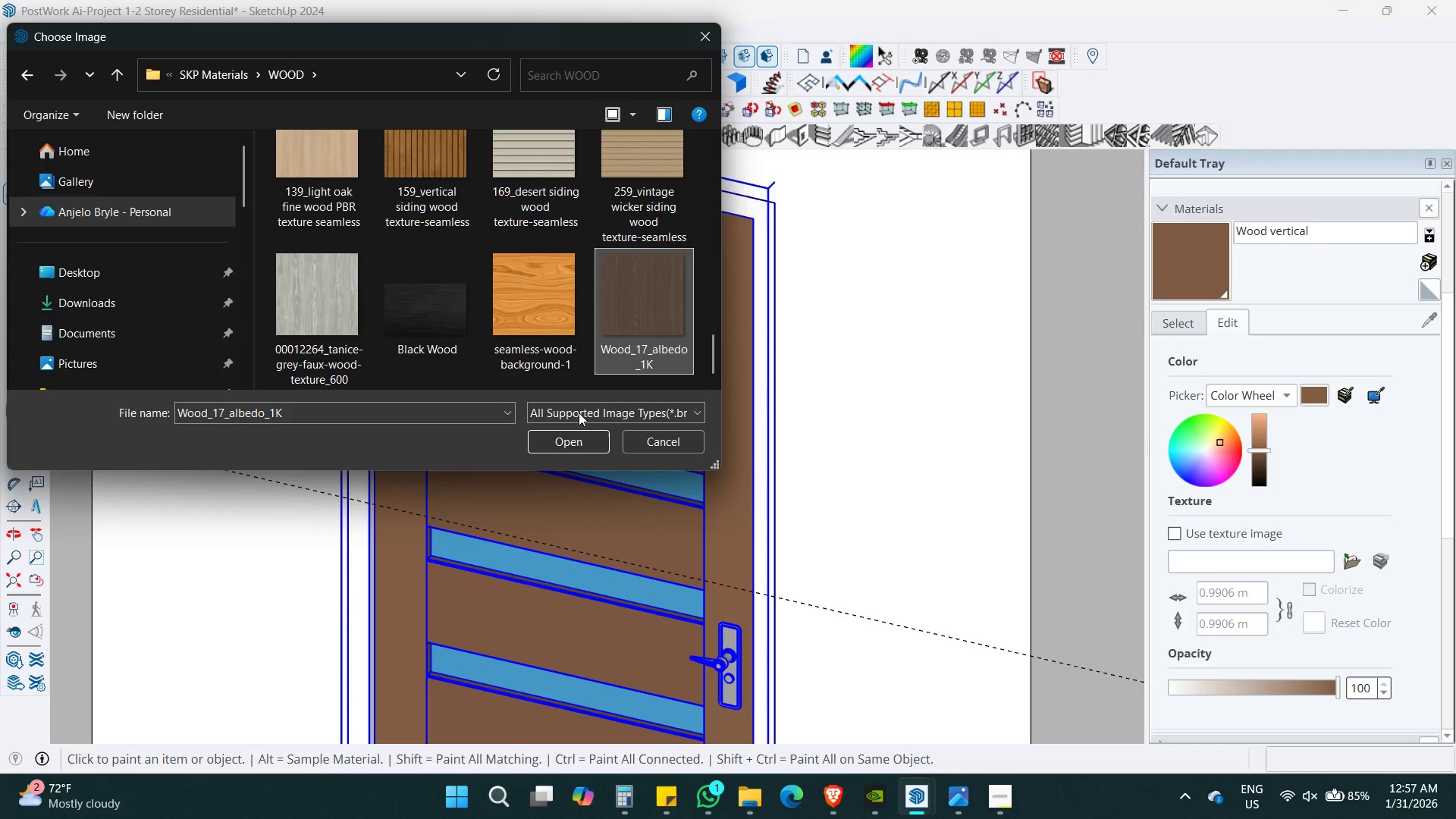 
left_click([576, 434])
 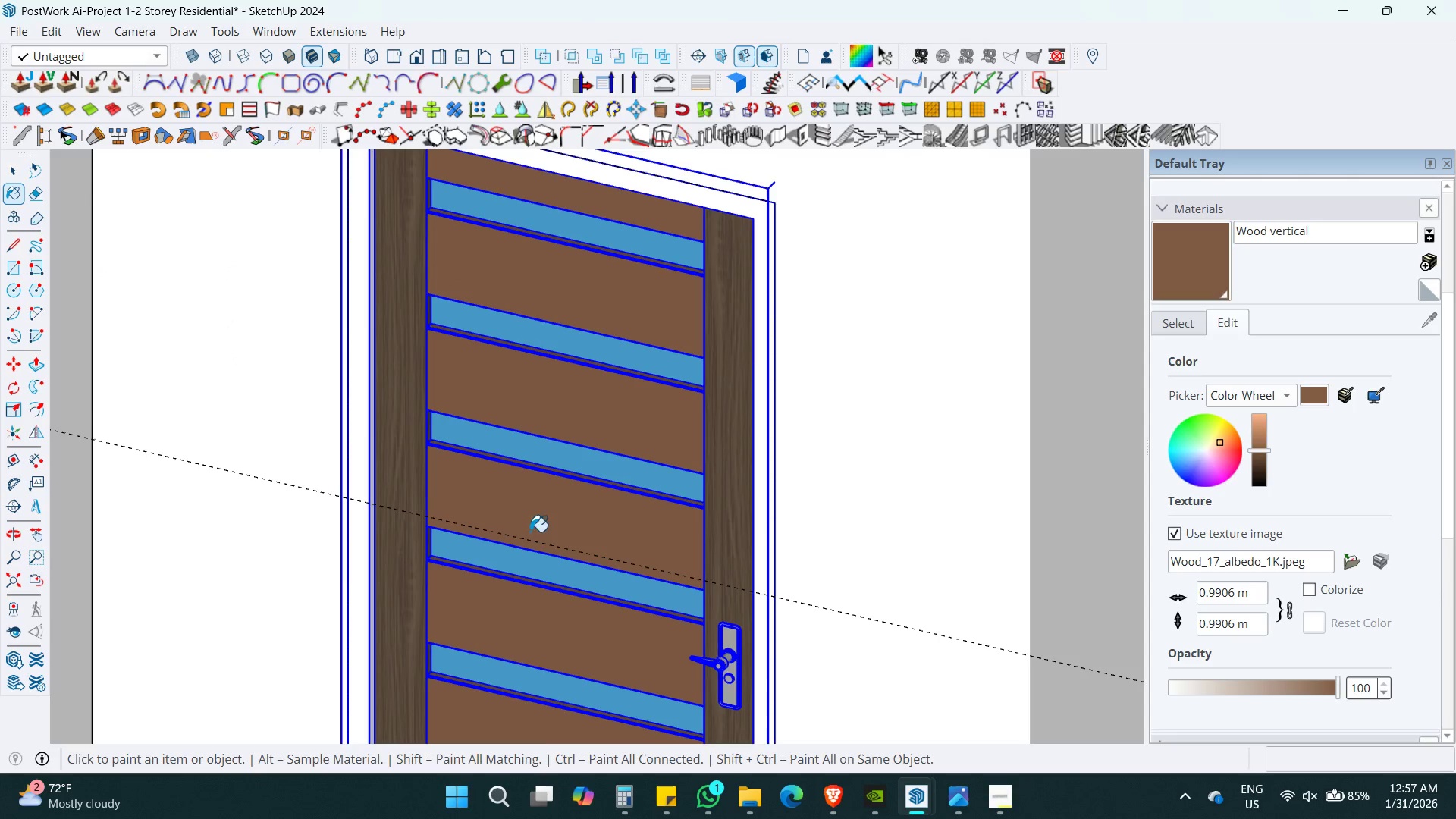 
hold_key(key=AltLeft, duration=0.38)
left_click([542, 491])
 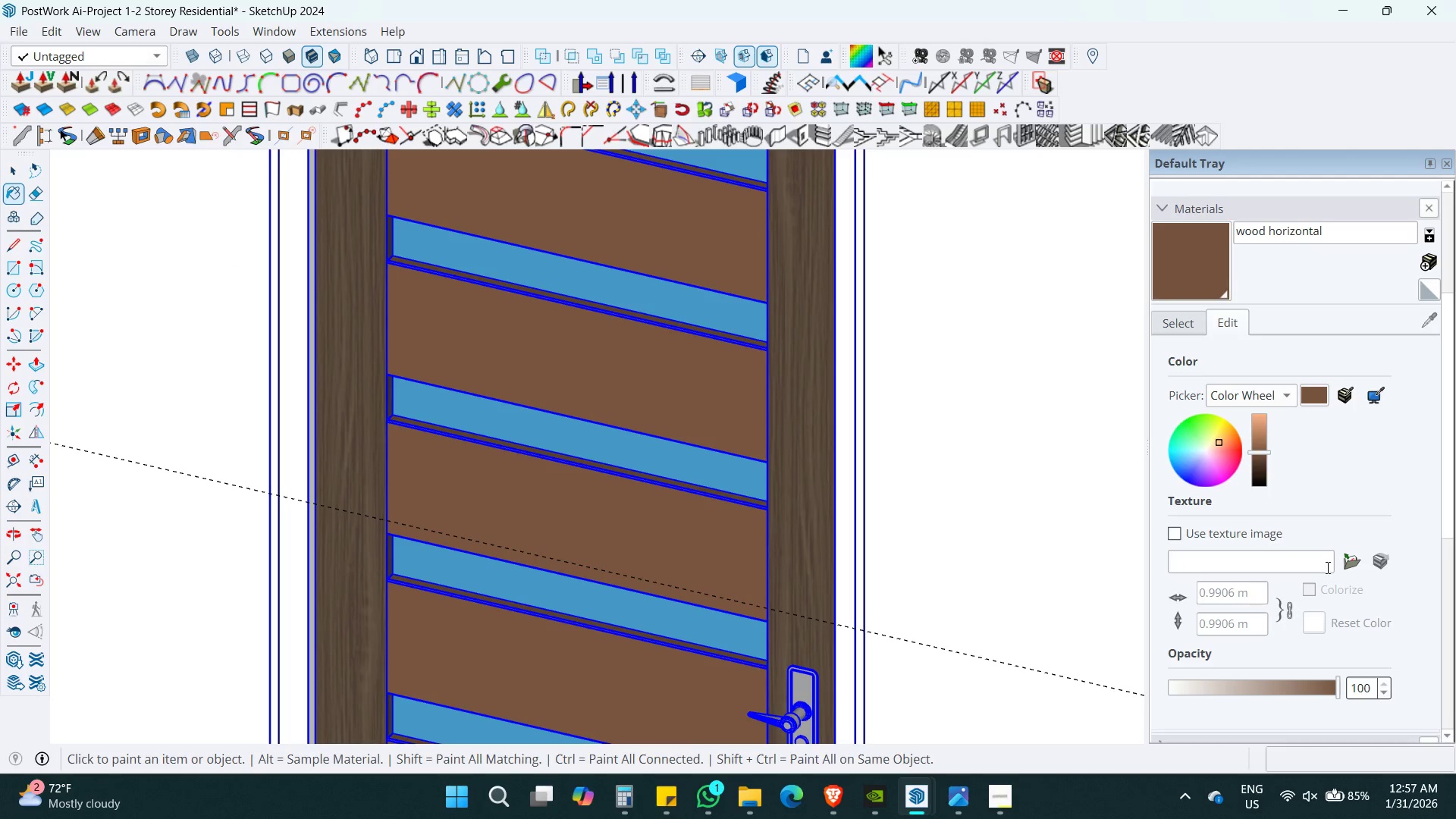 
scroll: coordinate [534, 506], scroll_direction: up, amount: 3.0
 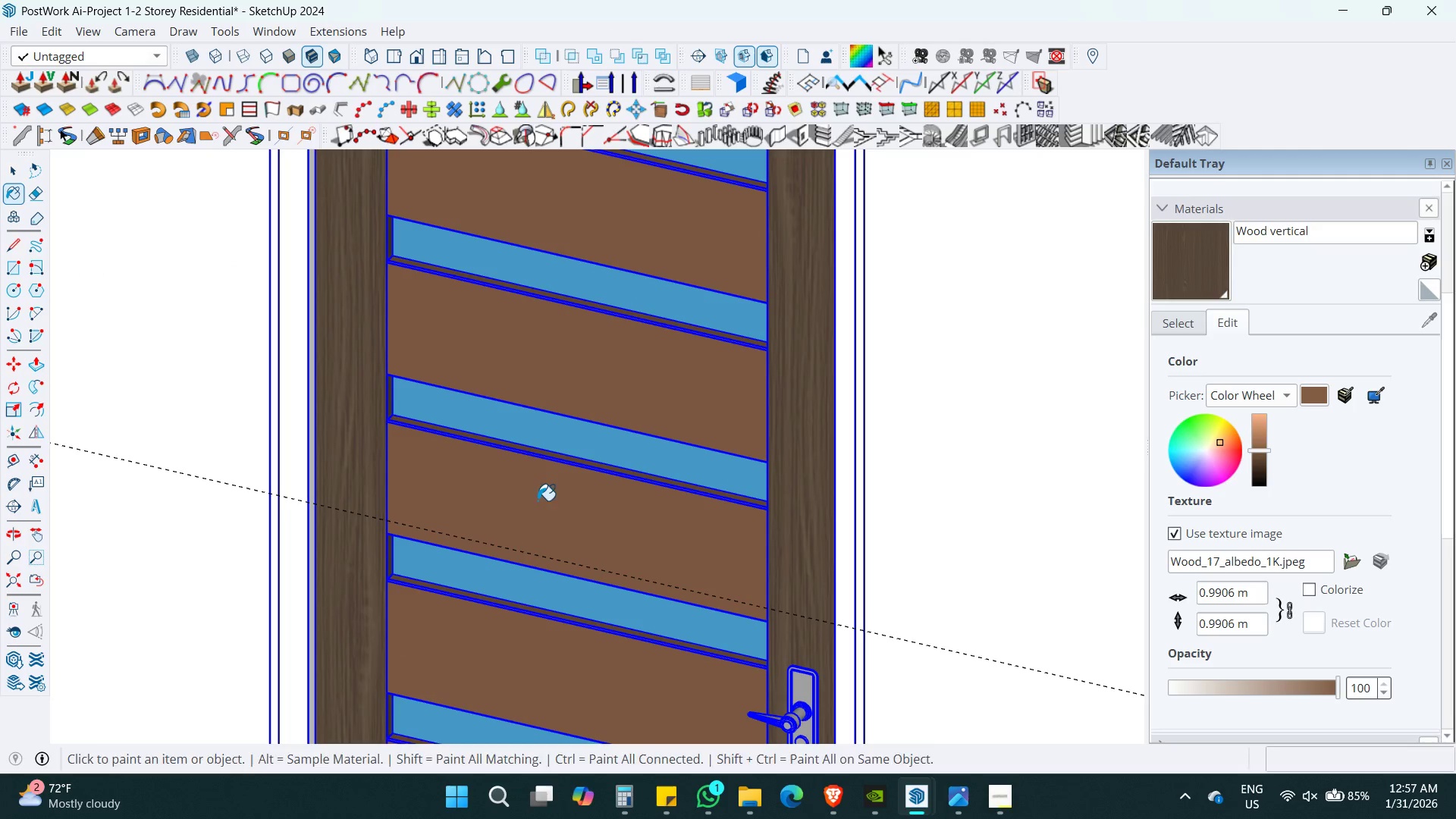 
left_click([1353, 569])
 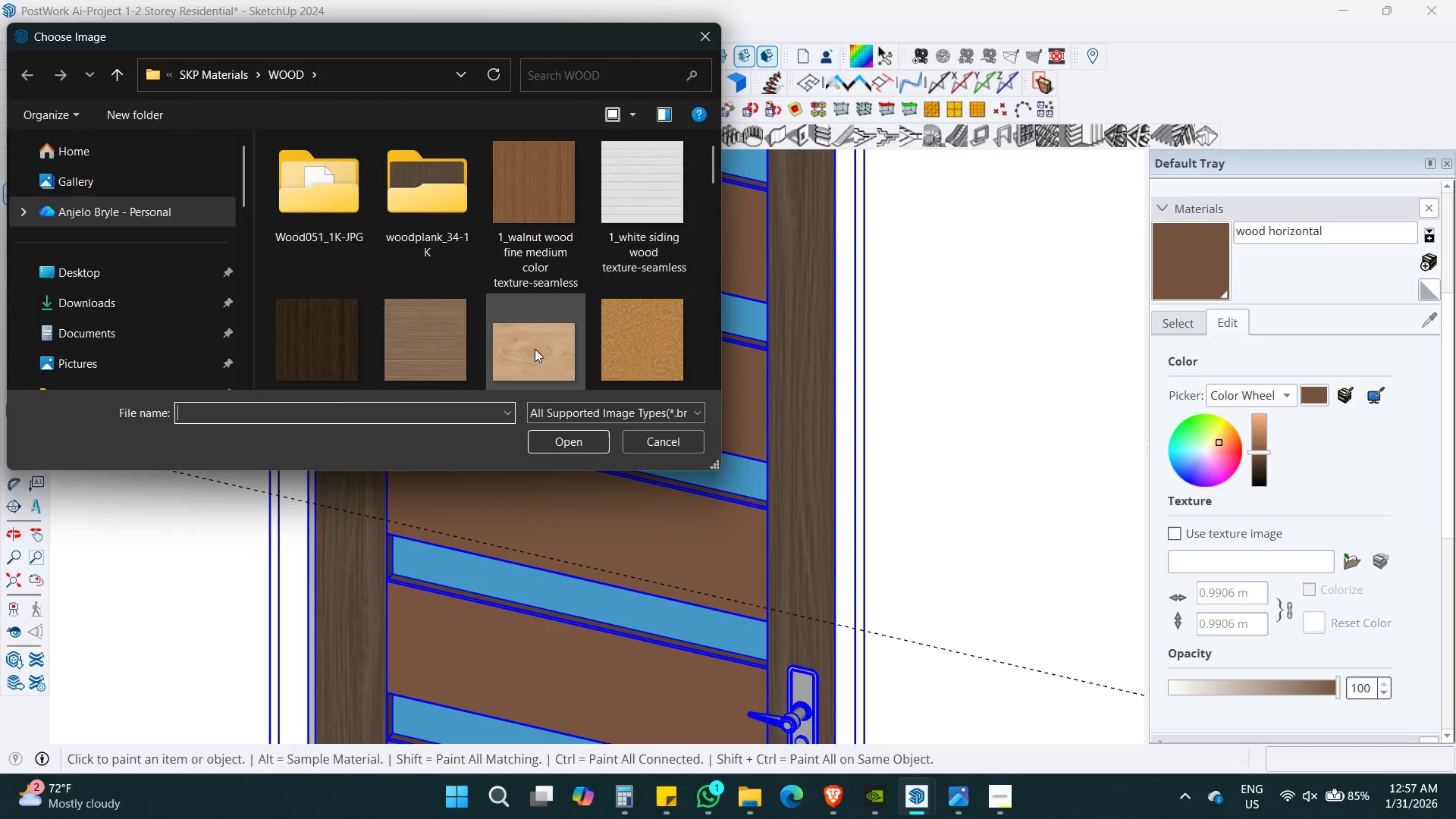 
scroll: coordinate [531, 322], scroll_direction: down, amount: 11.0
 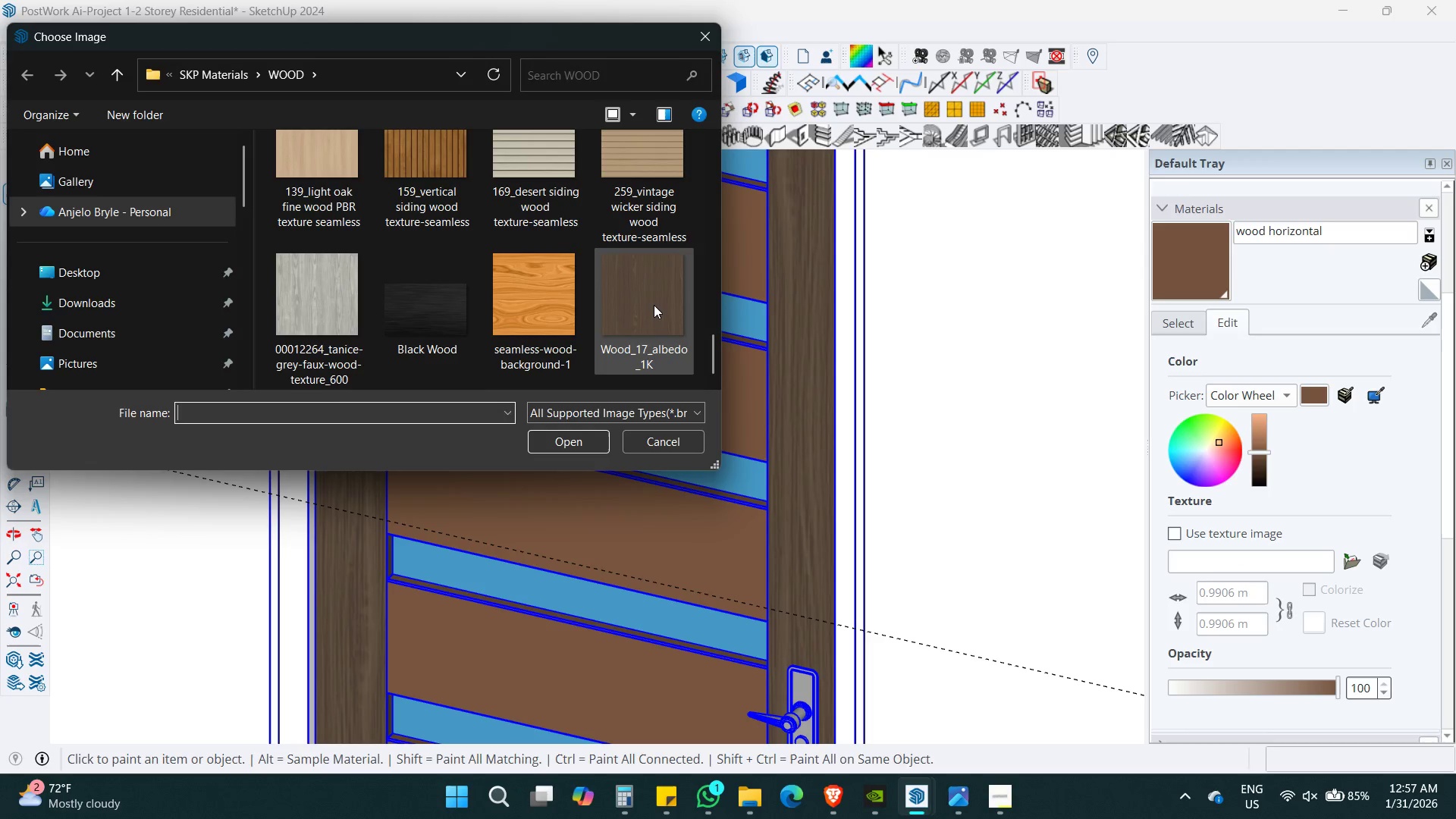 
left_click([654, 299])
 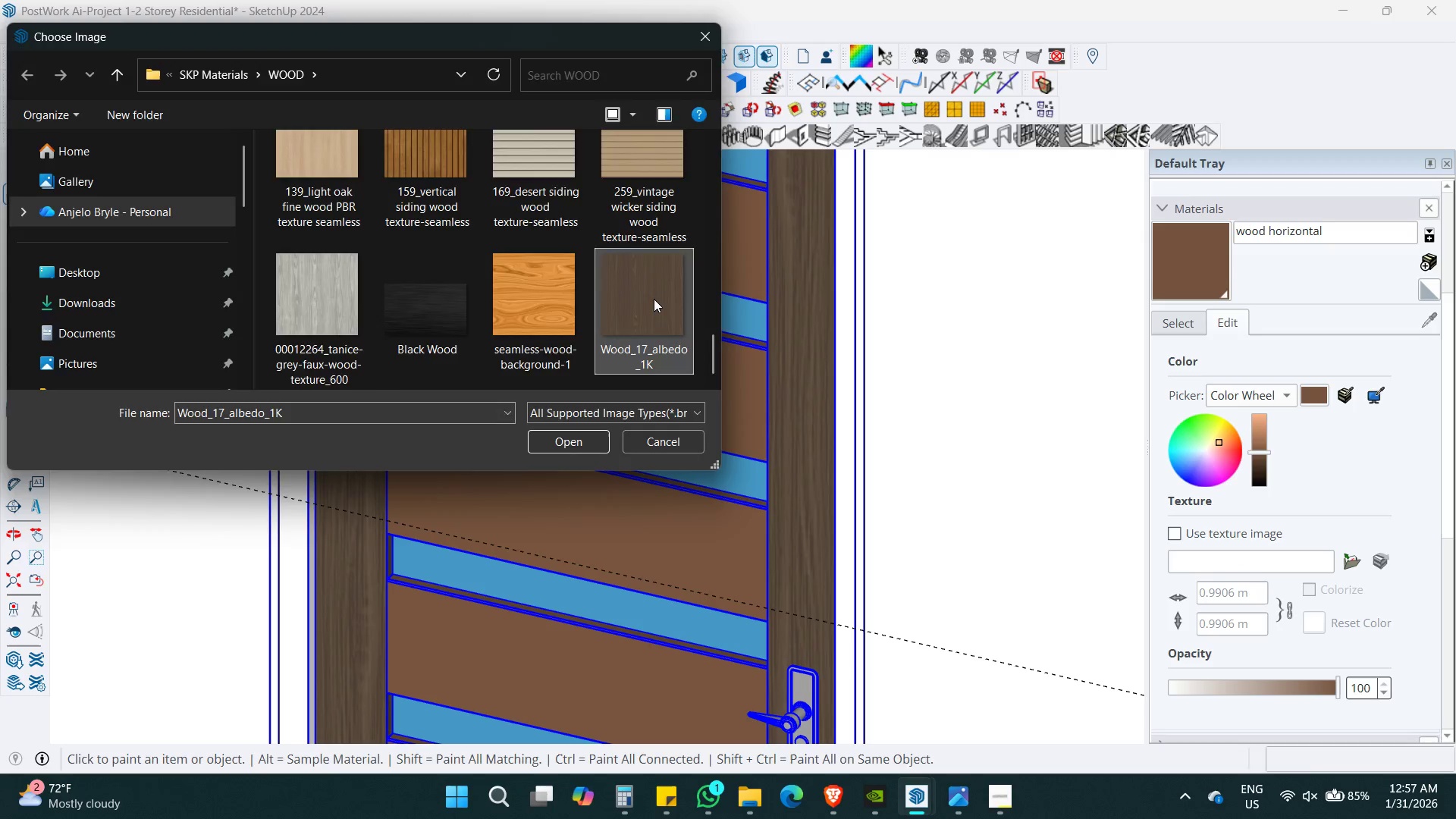 
scroll: coordinate [654, 299], scroll_direction: down, amount: 5.0
 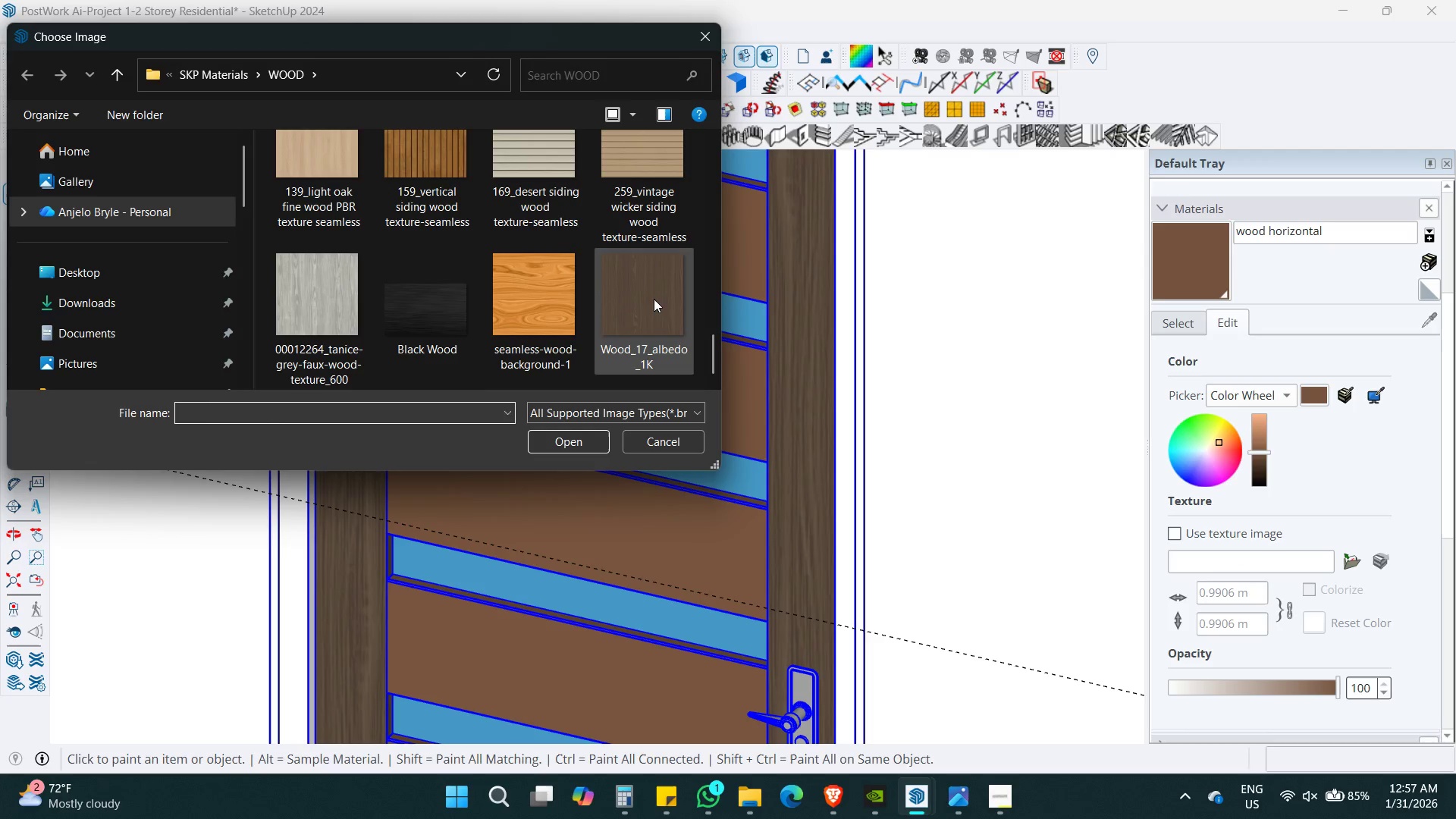 
key(Enter)
 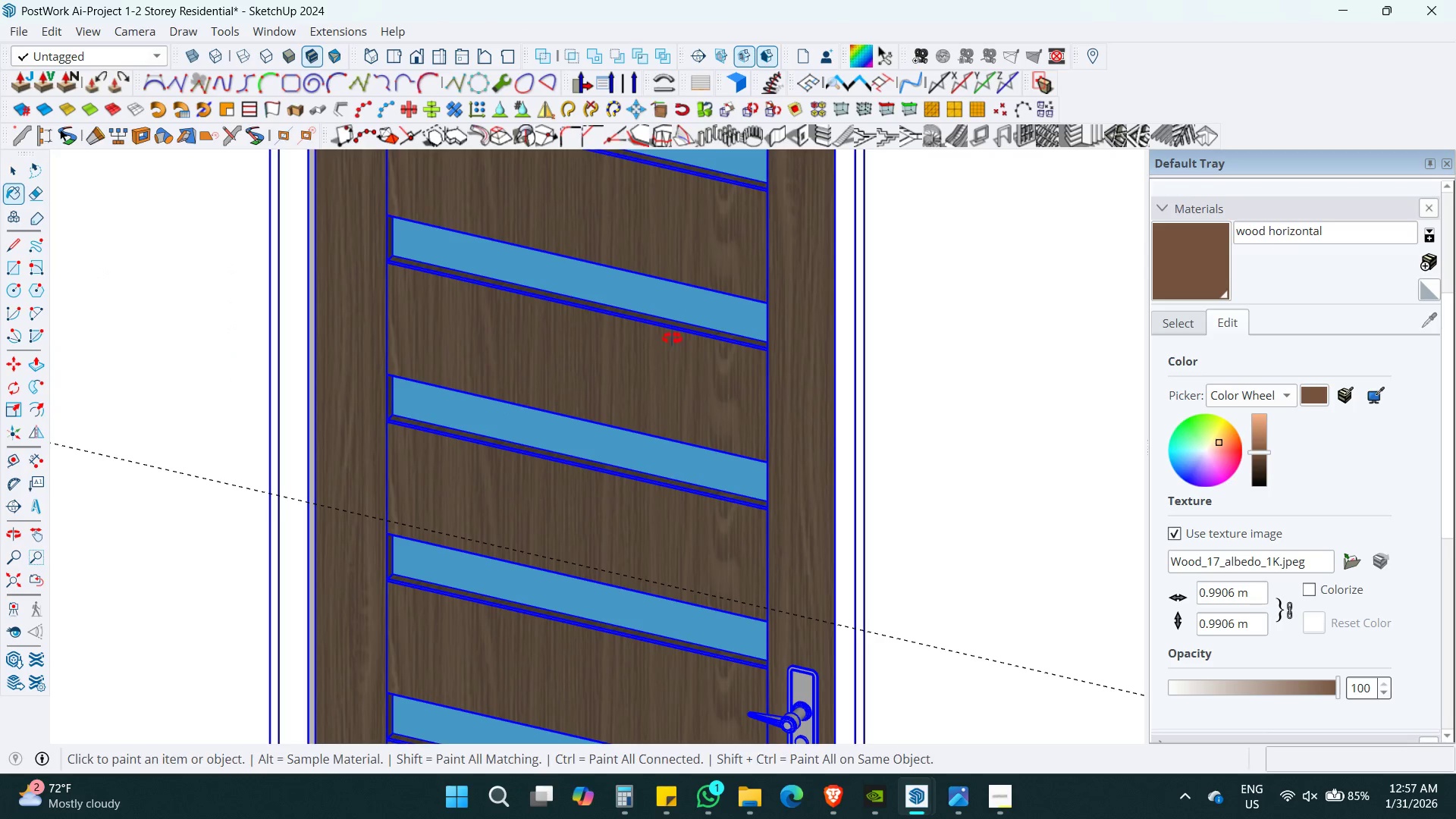 
scroll: coordinate [587, 356], scroll_direction: down, amount: 2.0
 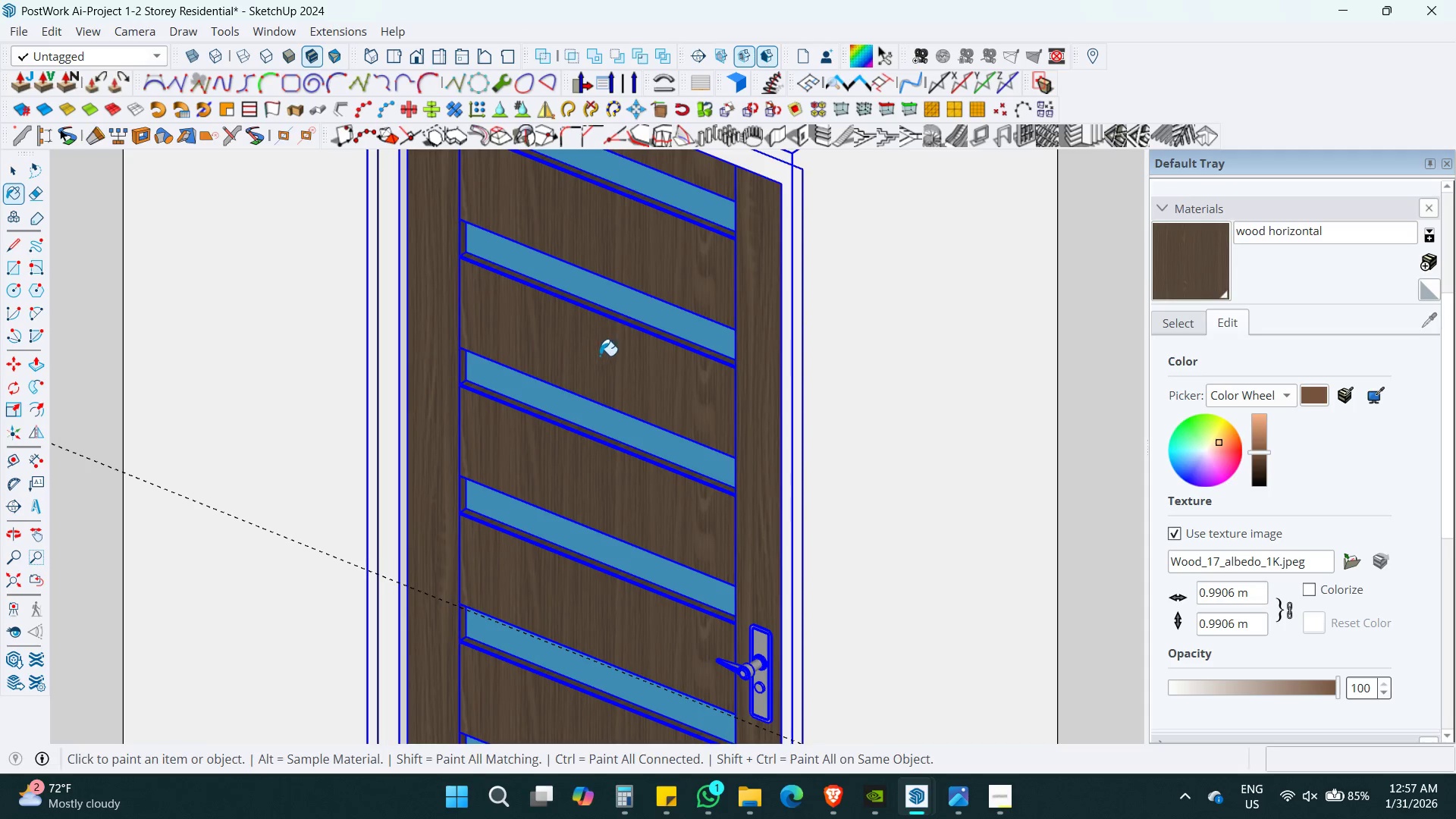 
key(Space)
 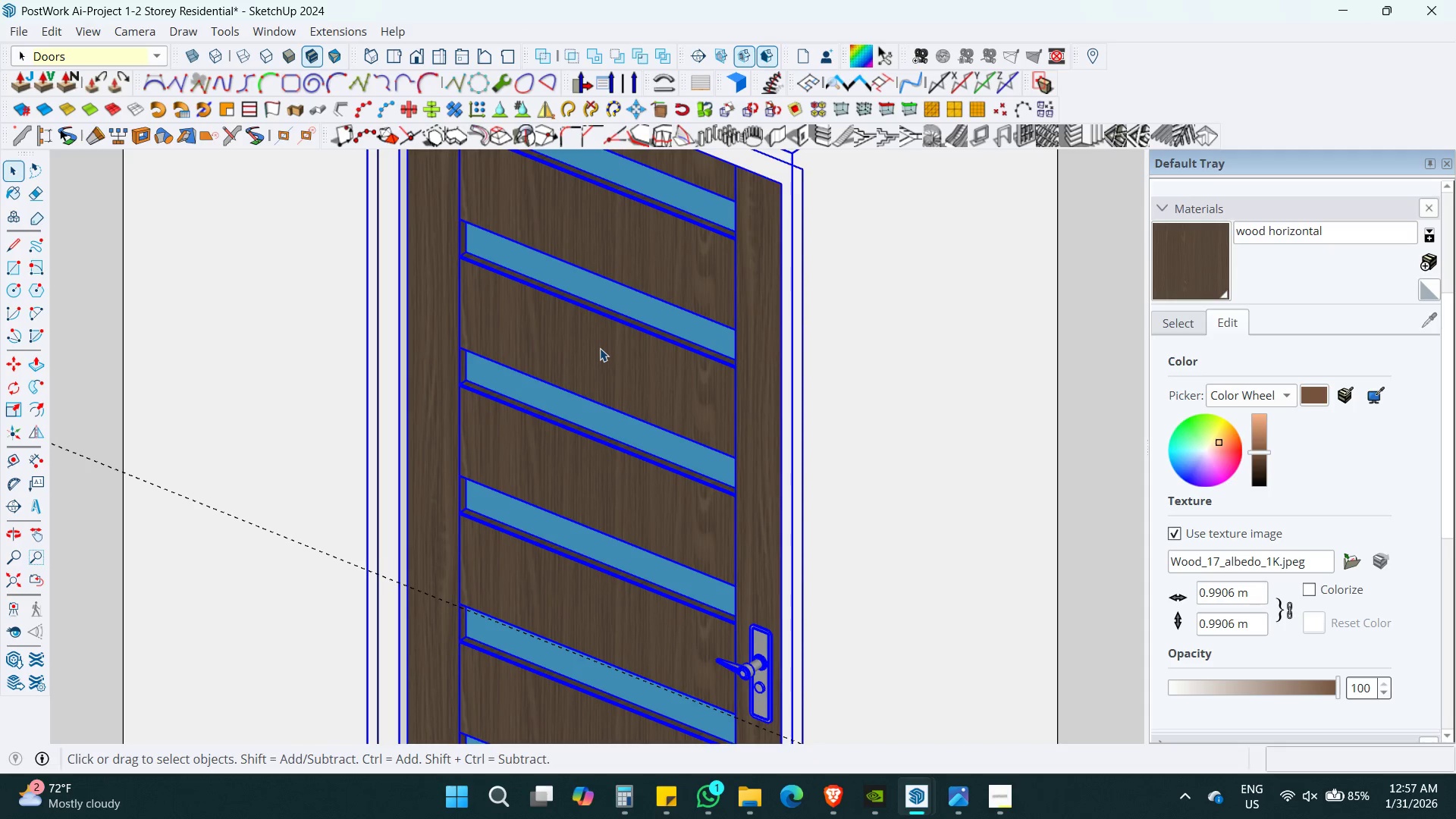 
double_click([600, 348])
 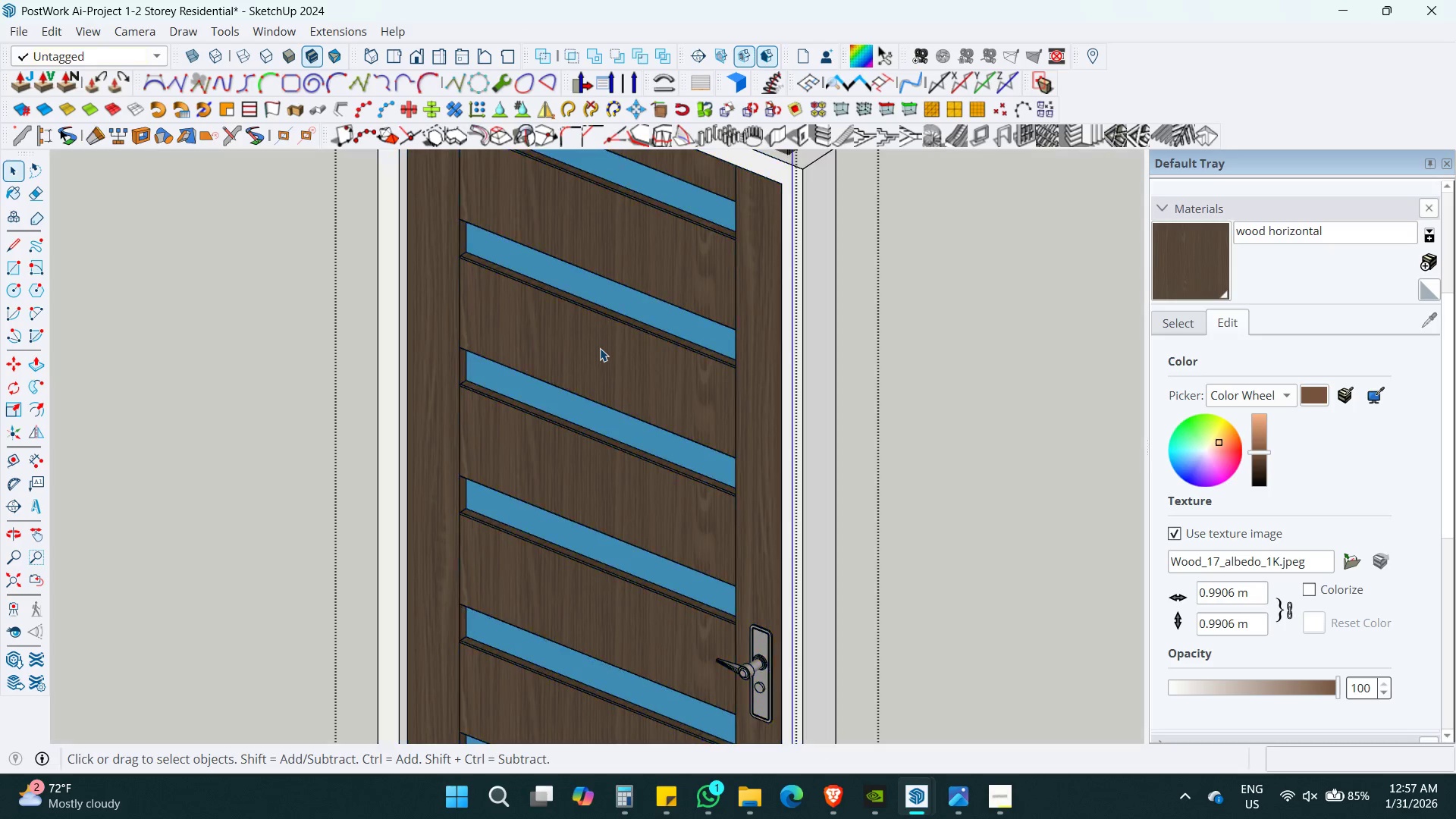 
triple_click([600, 348])
 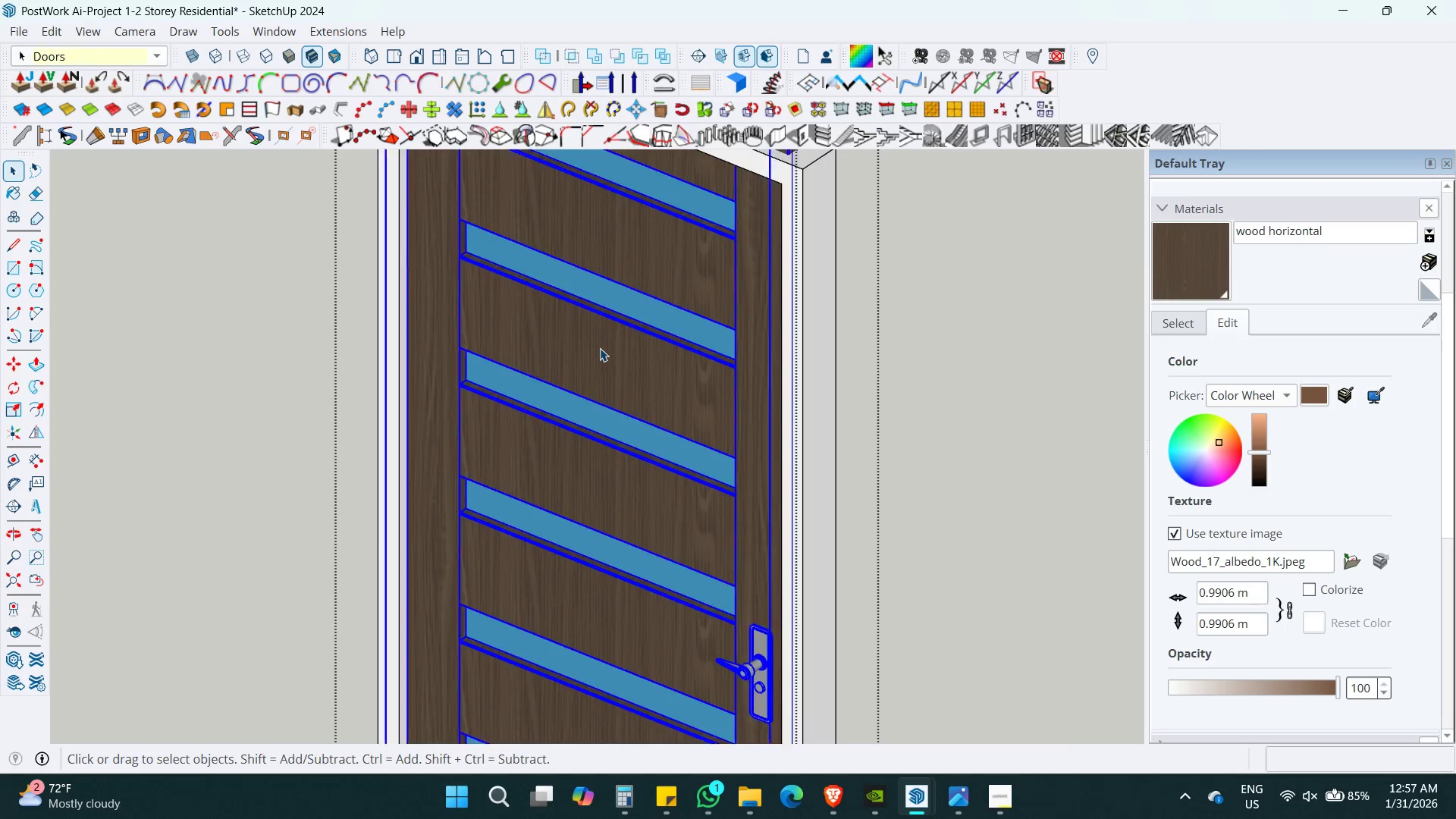 
triple_click([600, 348])
 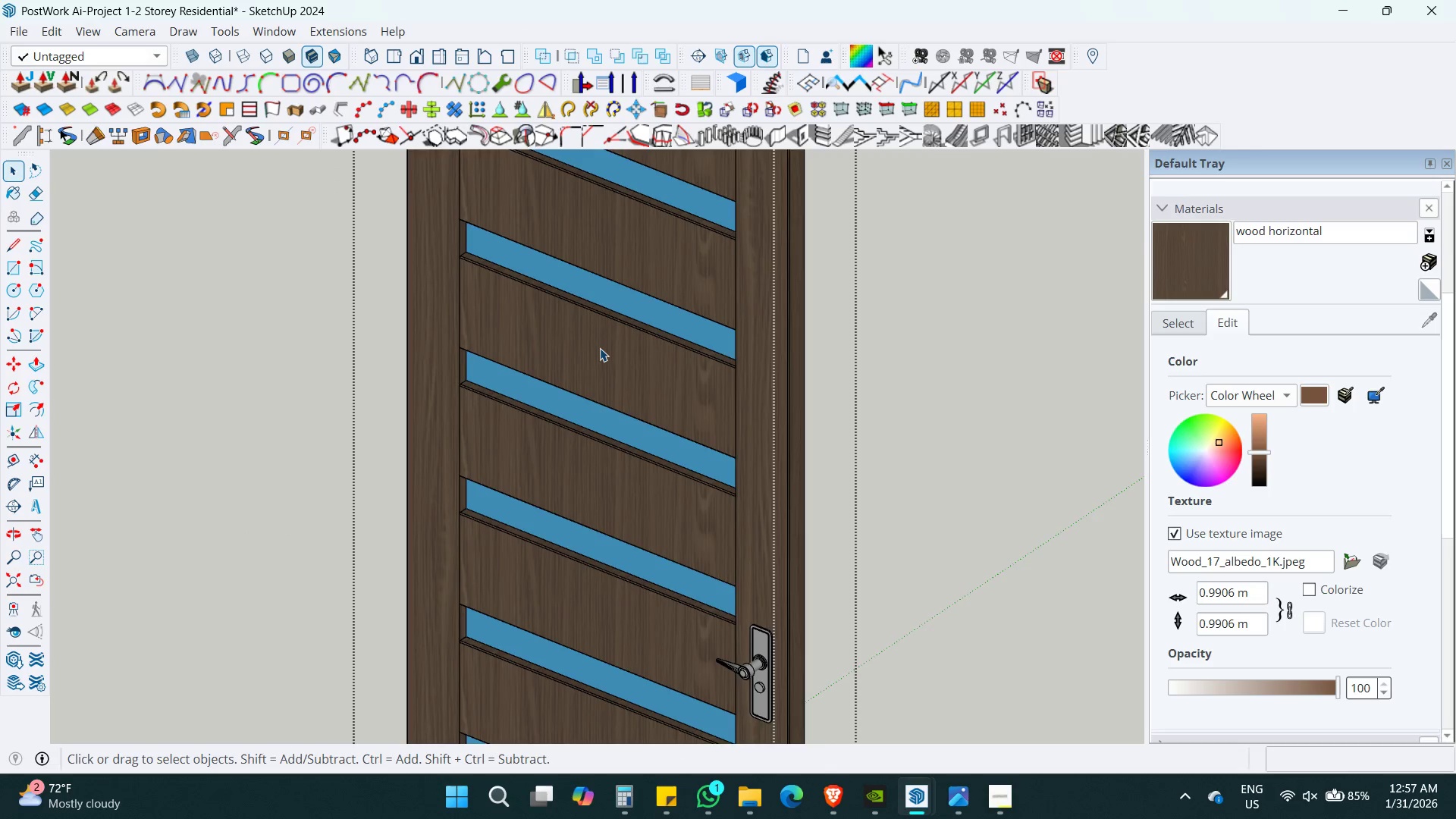 
triple_click([600, 348])
 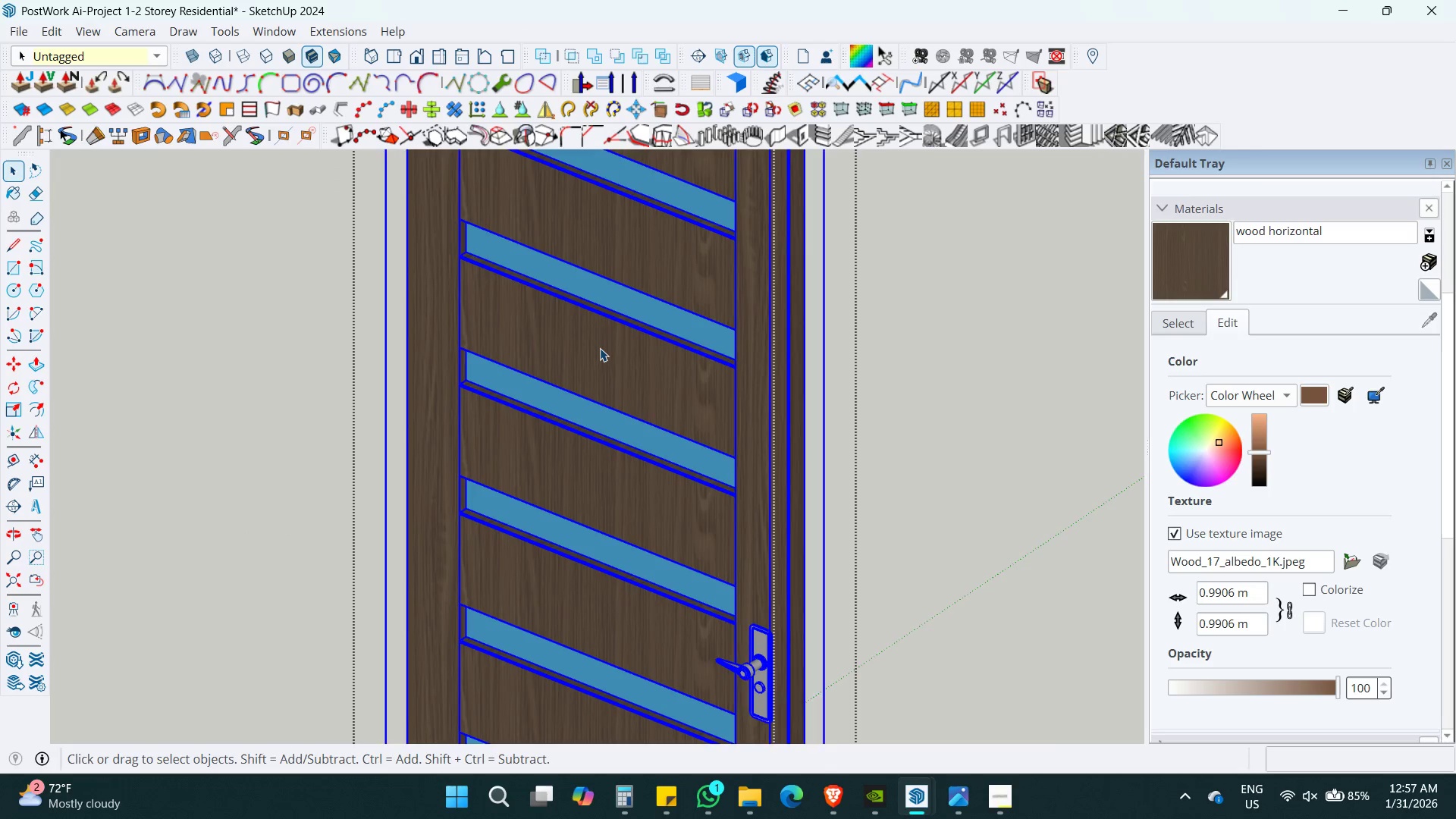 
triple_click([600, 348])
 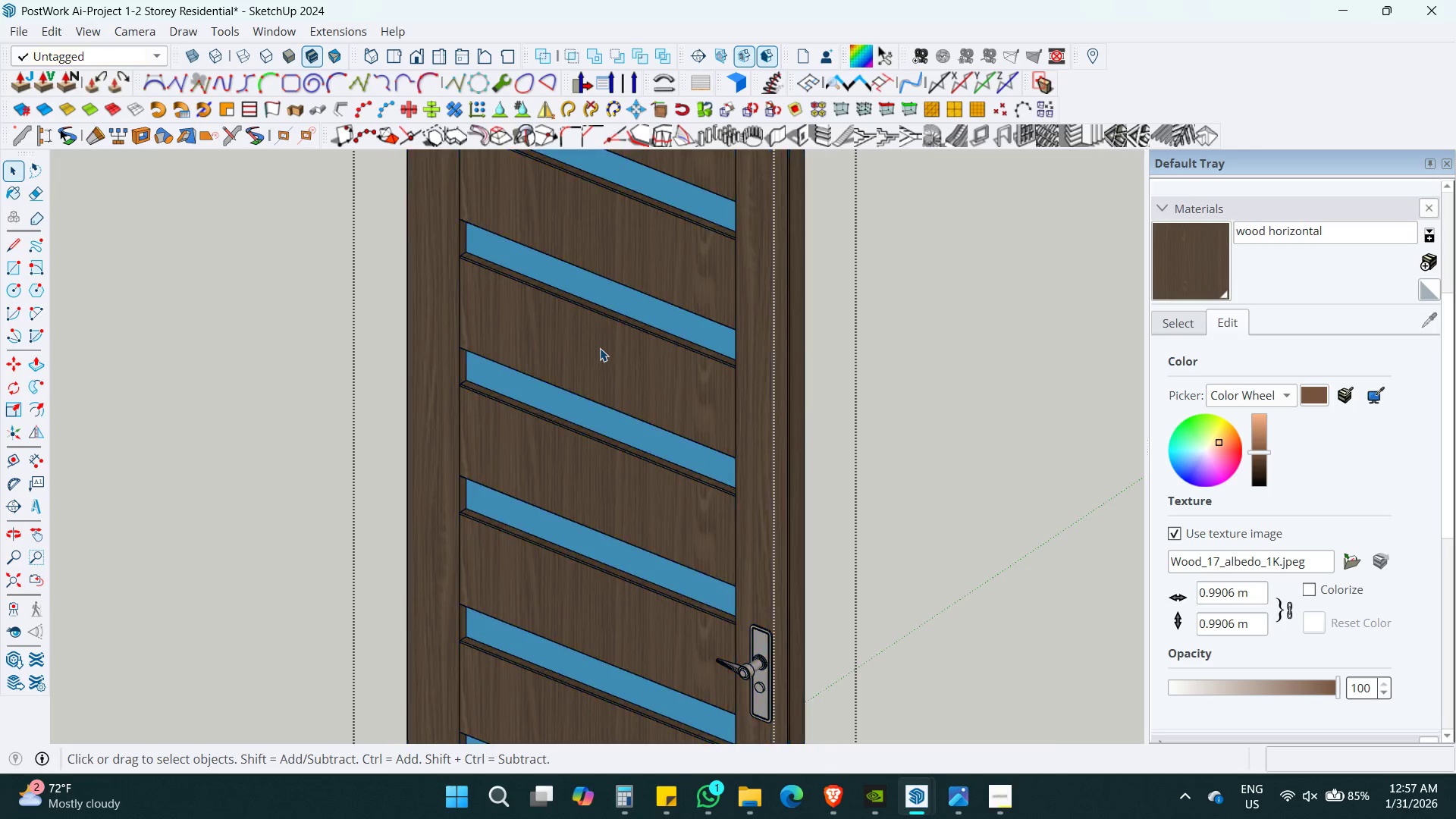 
triple_click([600, 348])
 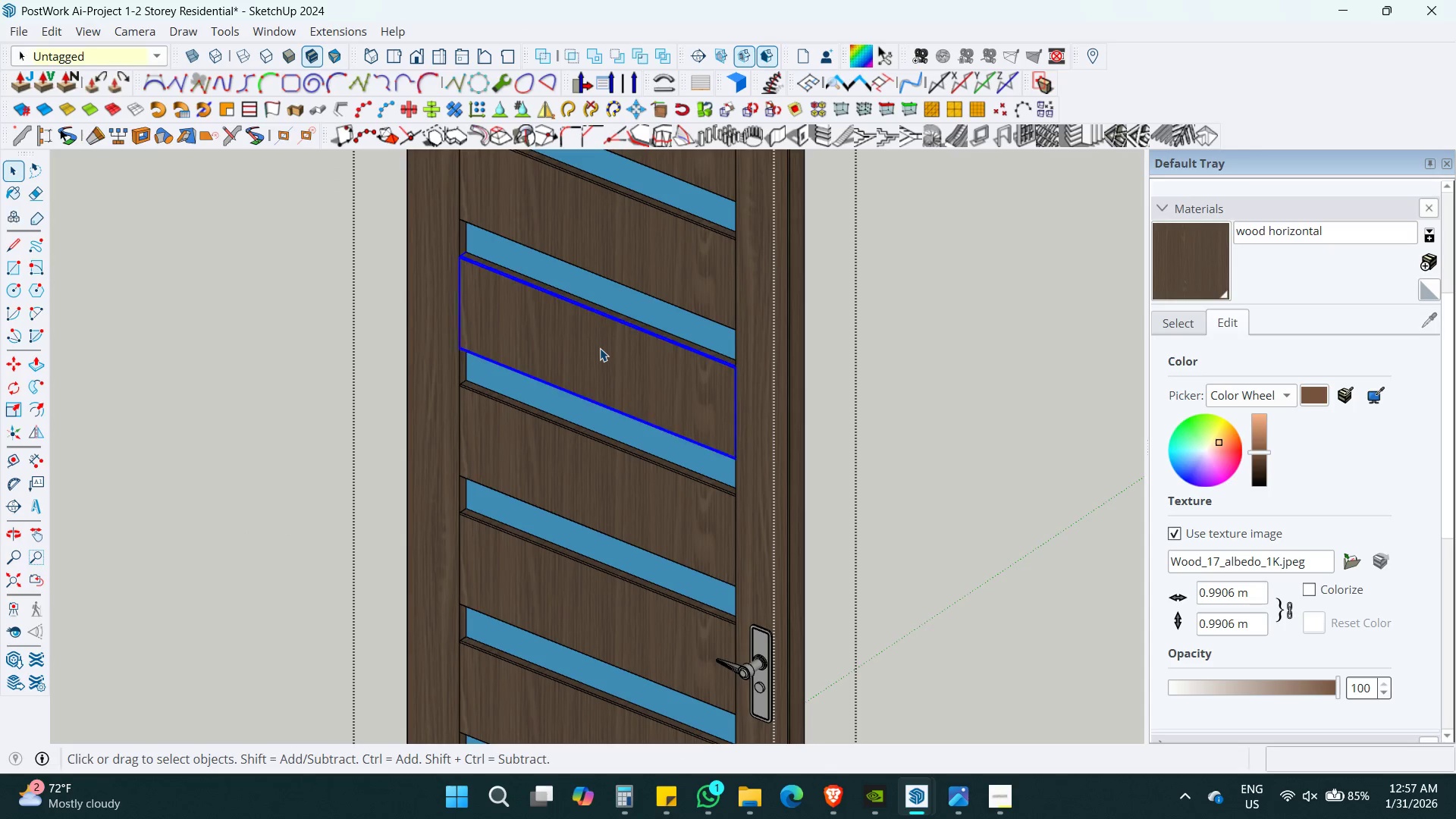 
triple_click([600, 348])
 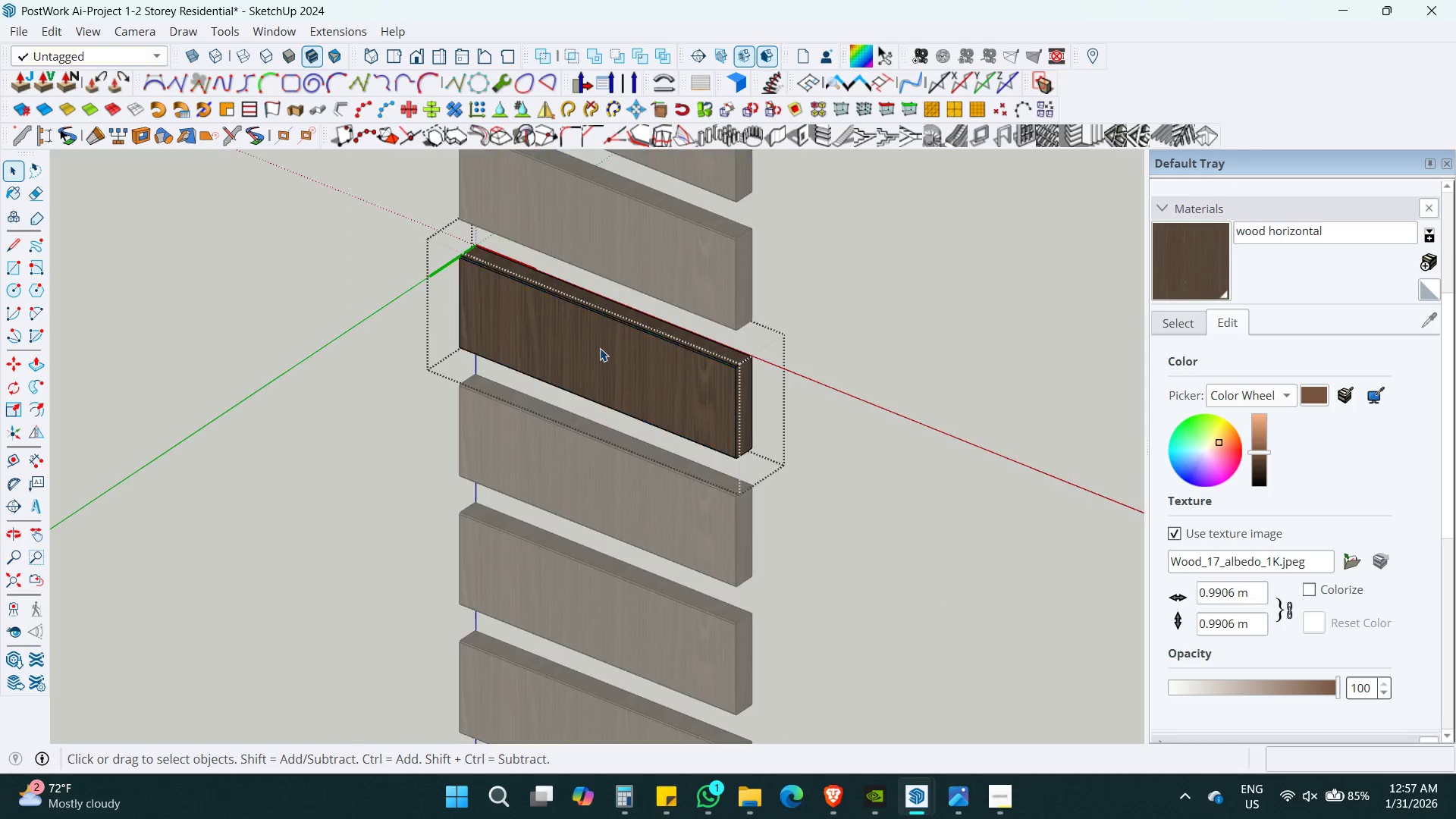 
triple_click([600, 348])
 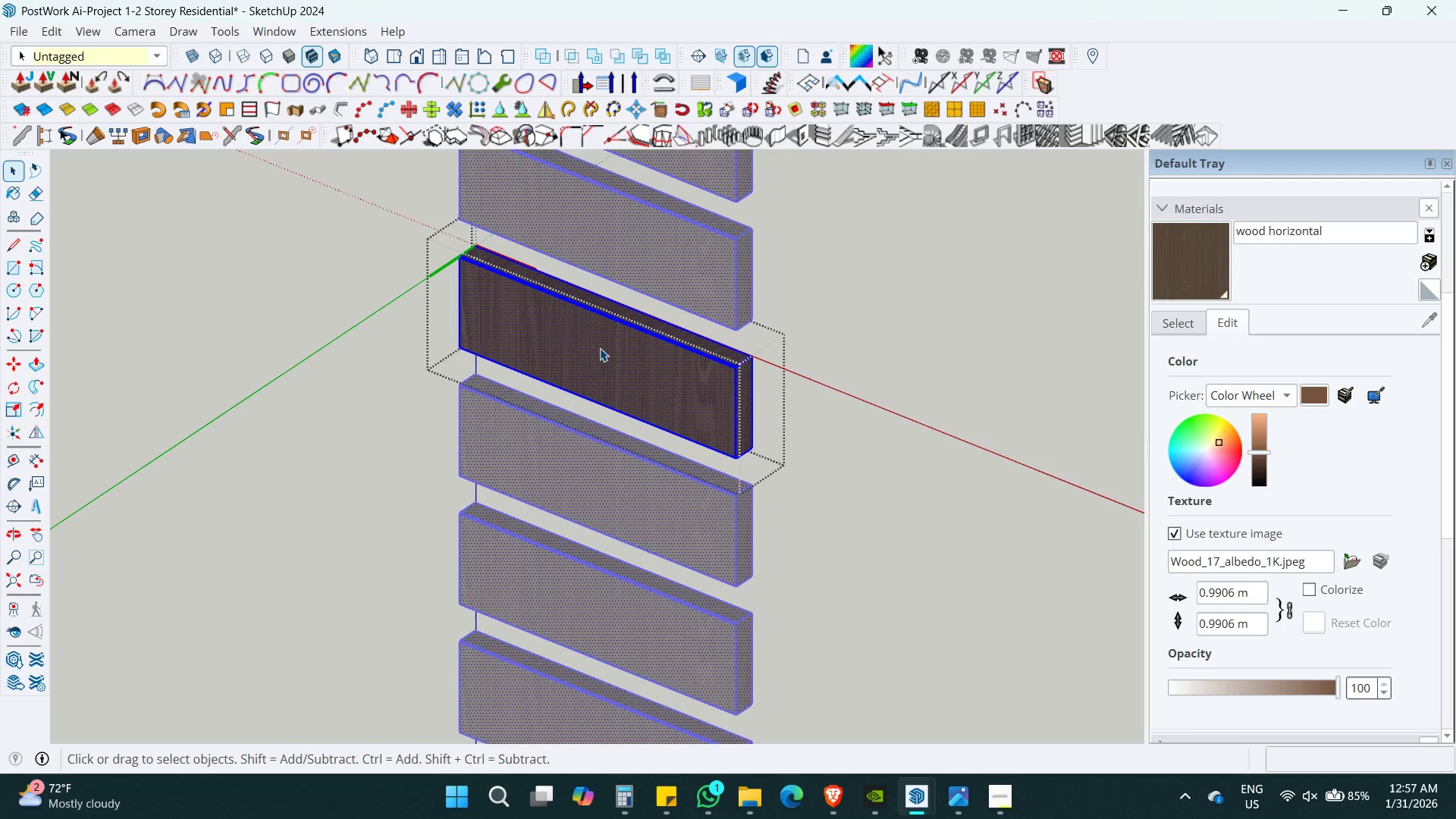 
triple_click([600, 348])
 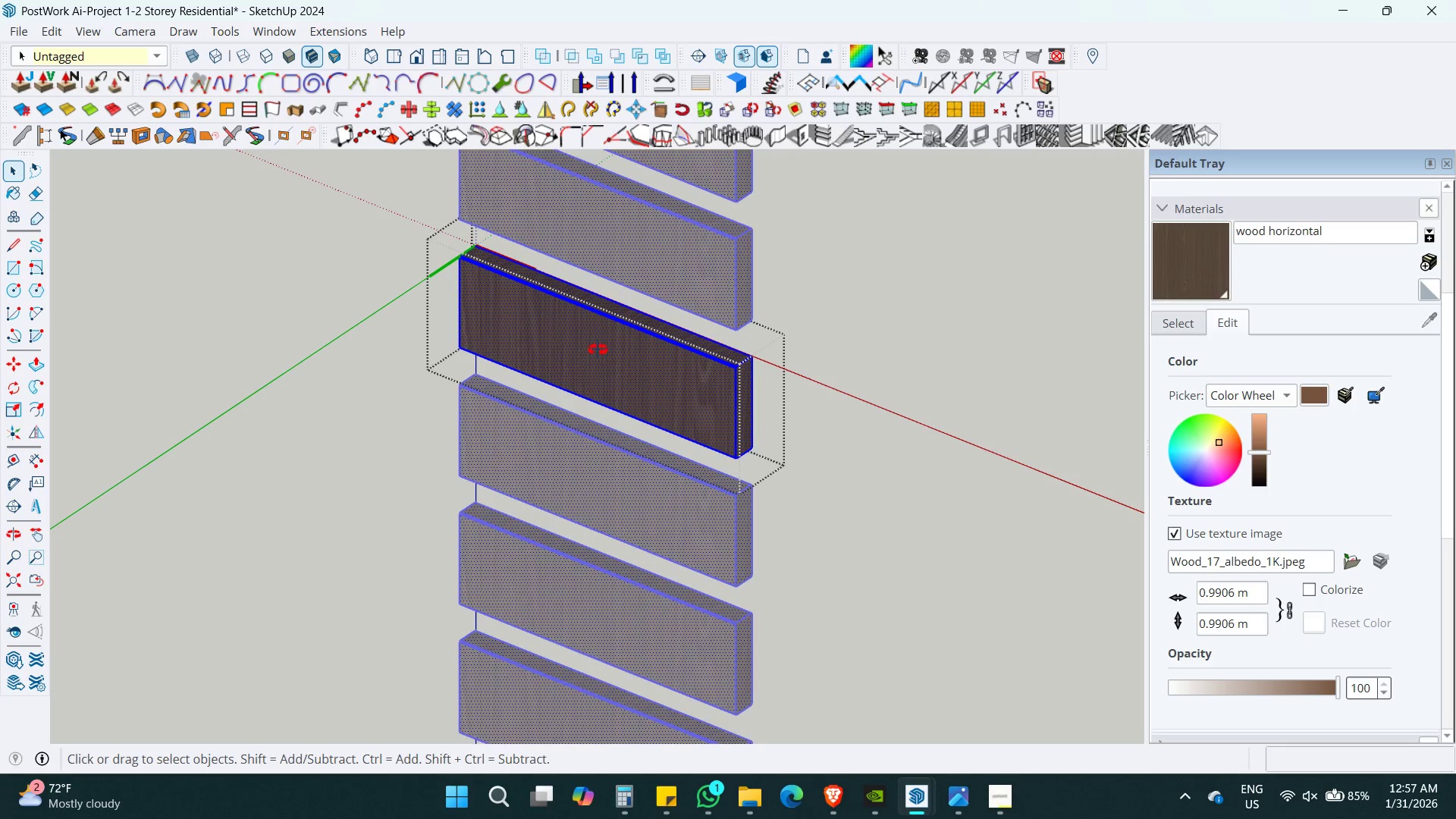 
left_click([670, 387])
 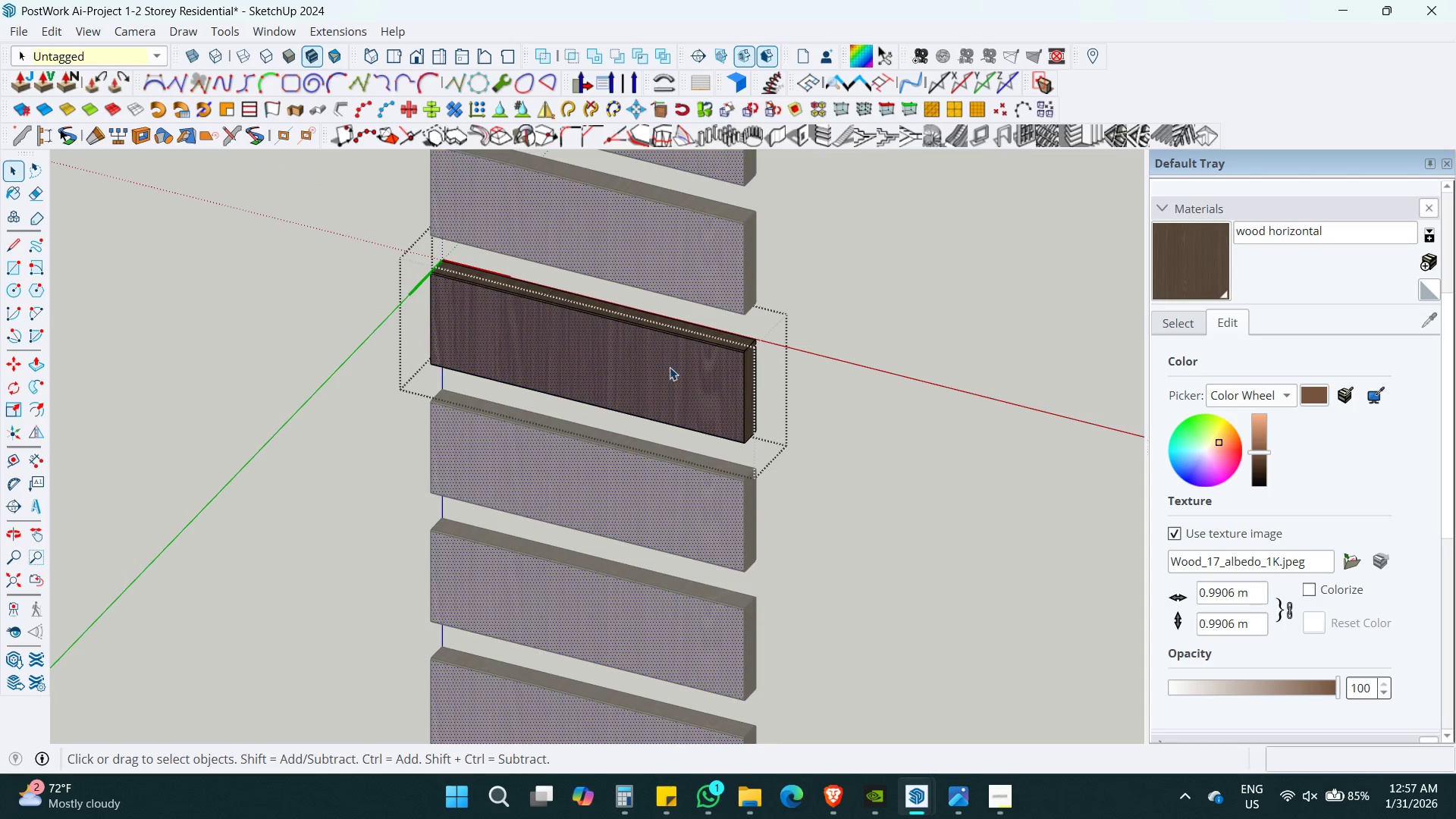 
key(B)
 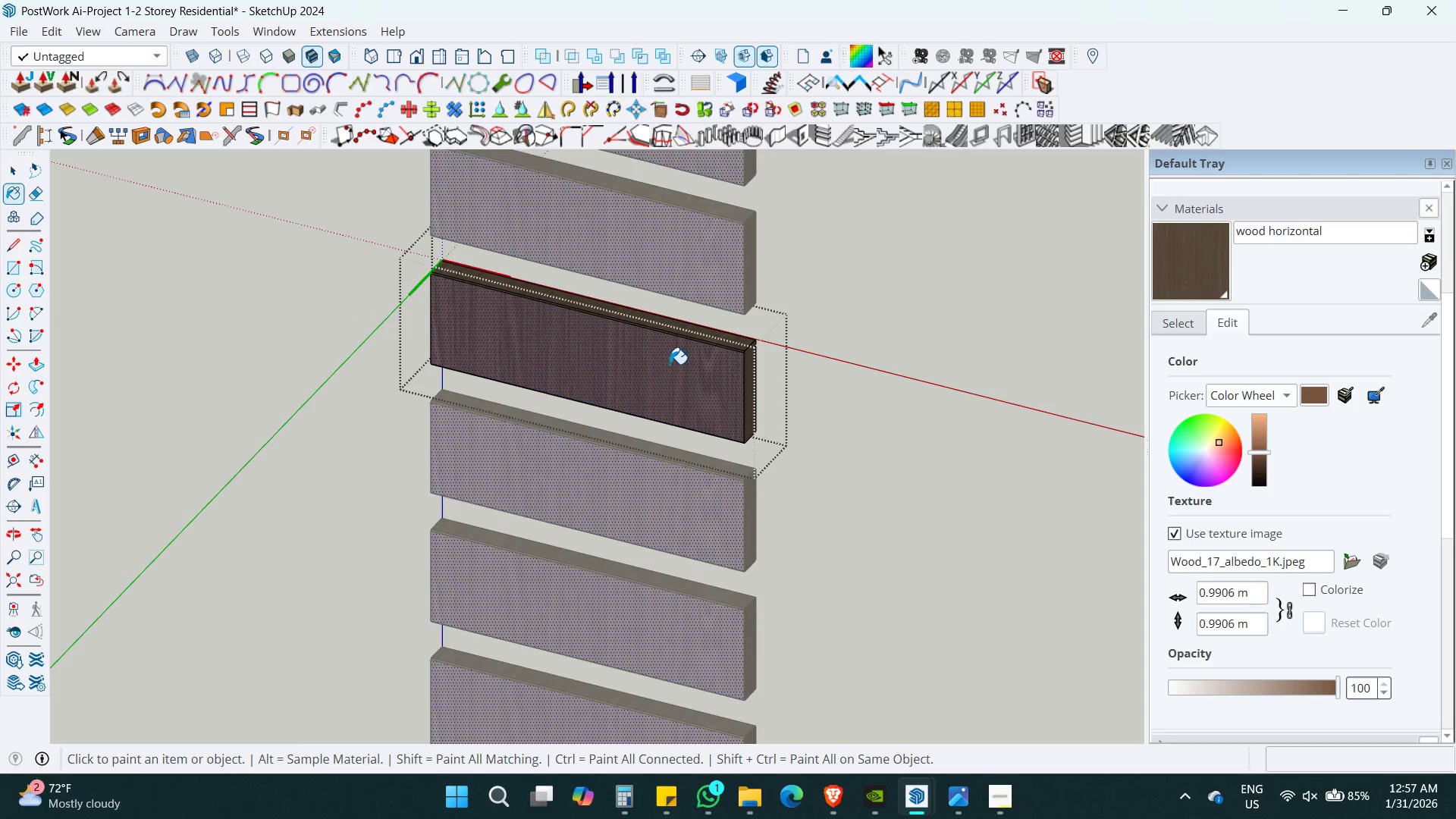 
key(Control+ControlLeft)
 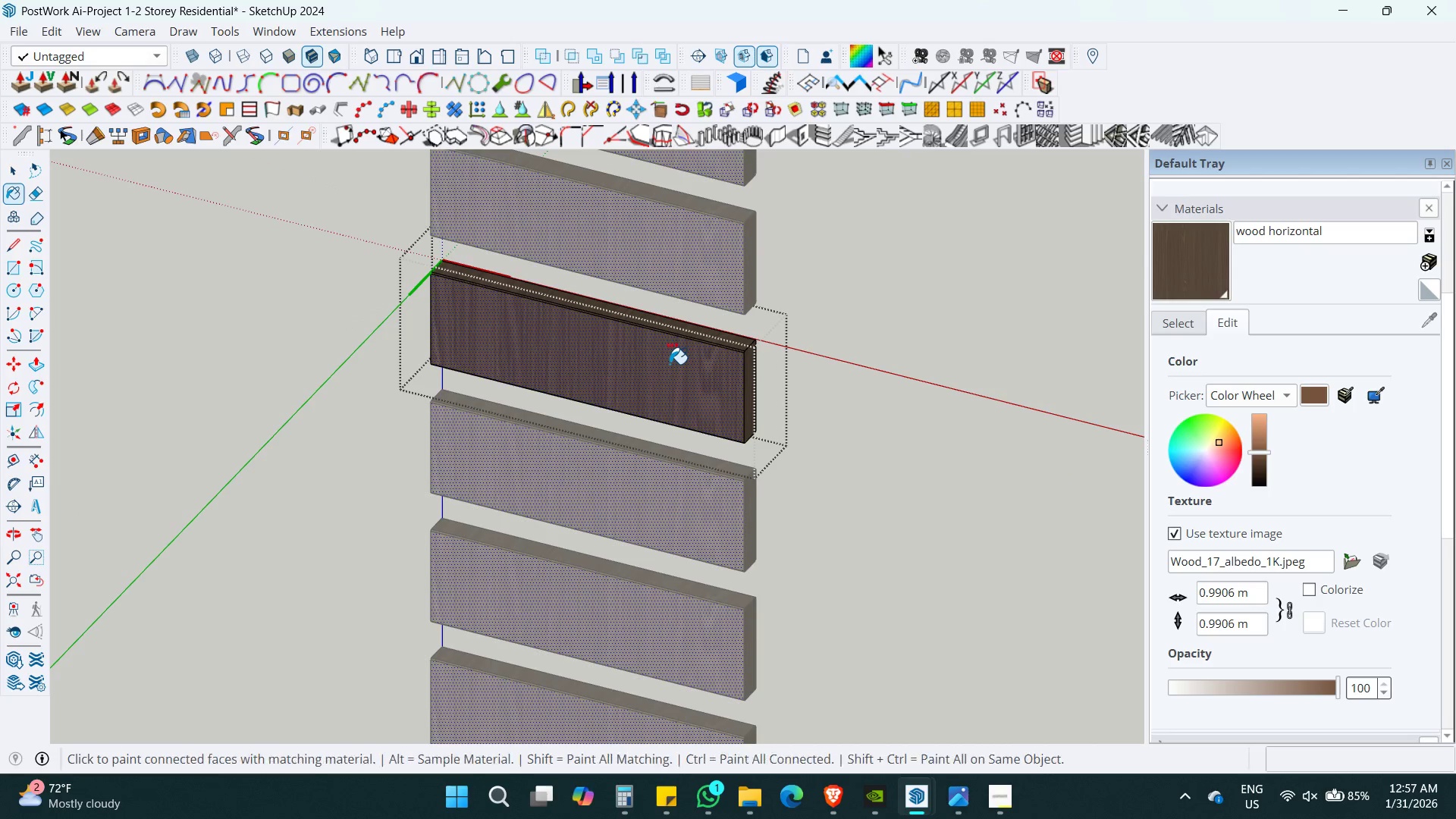 
key(A)
 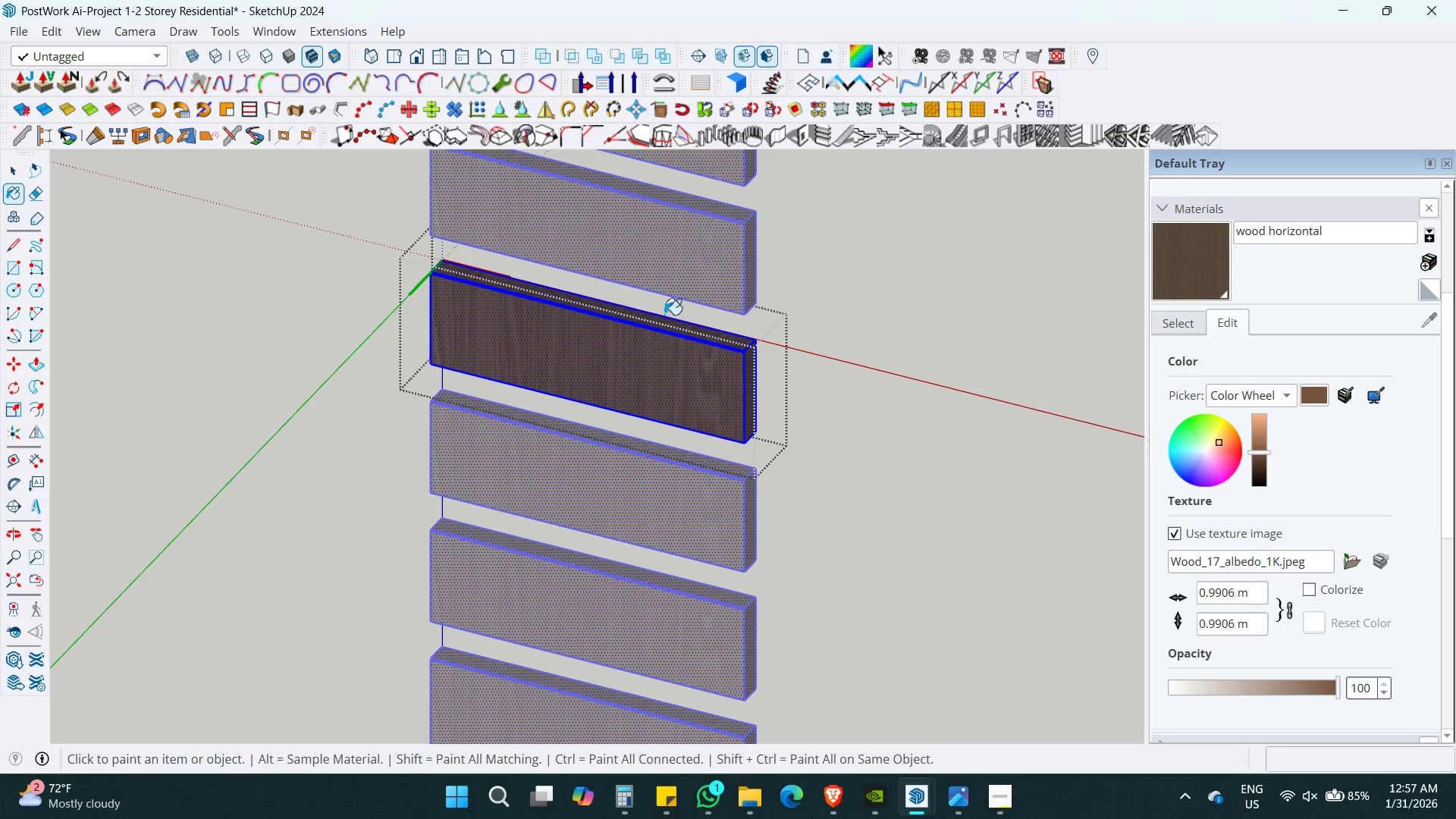 
key(Space)
 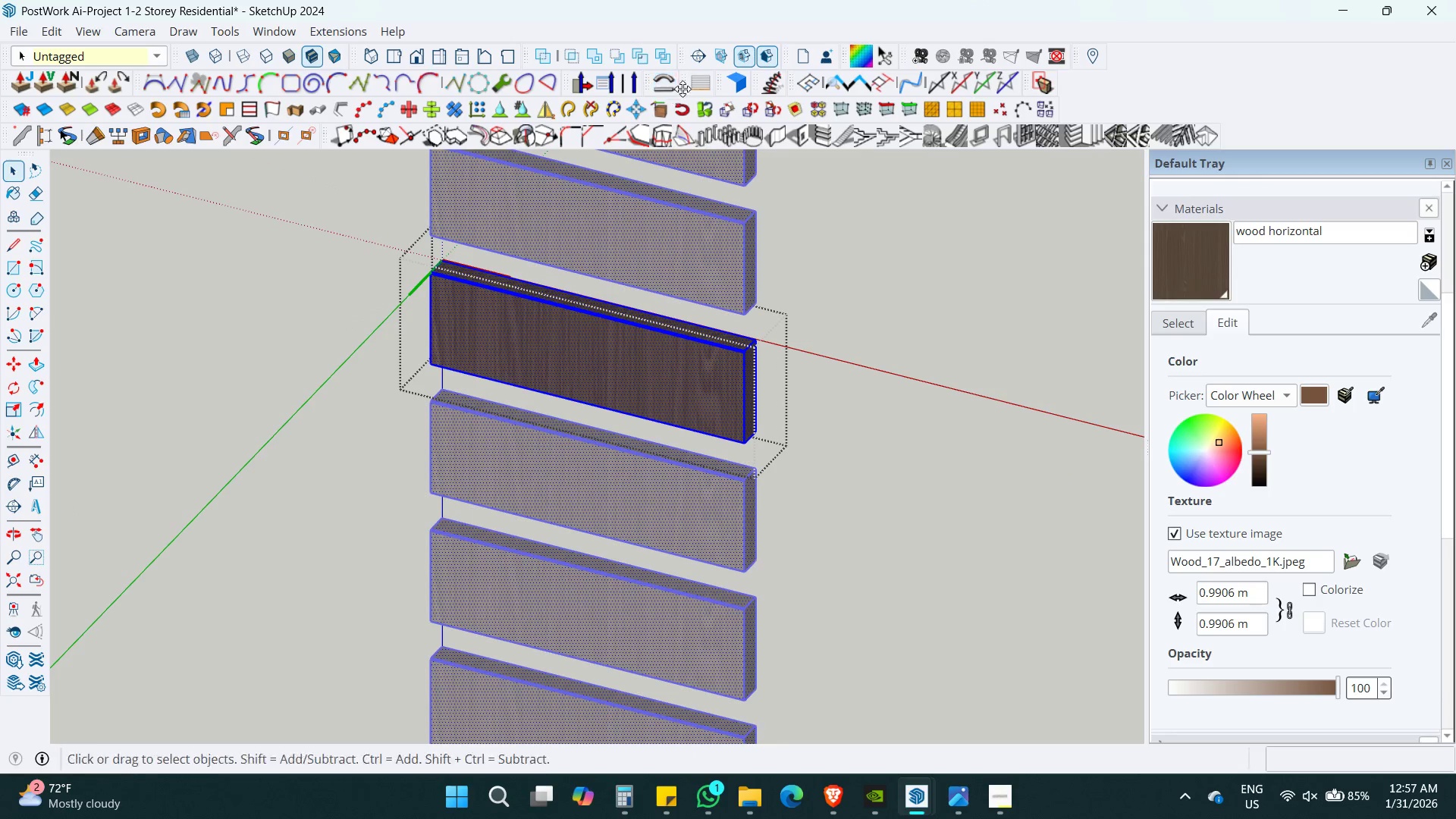 
left_click([692, 89])
 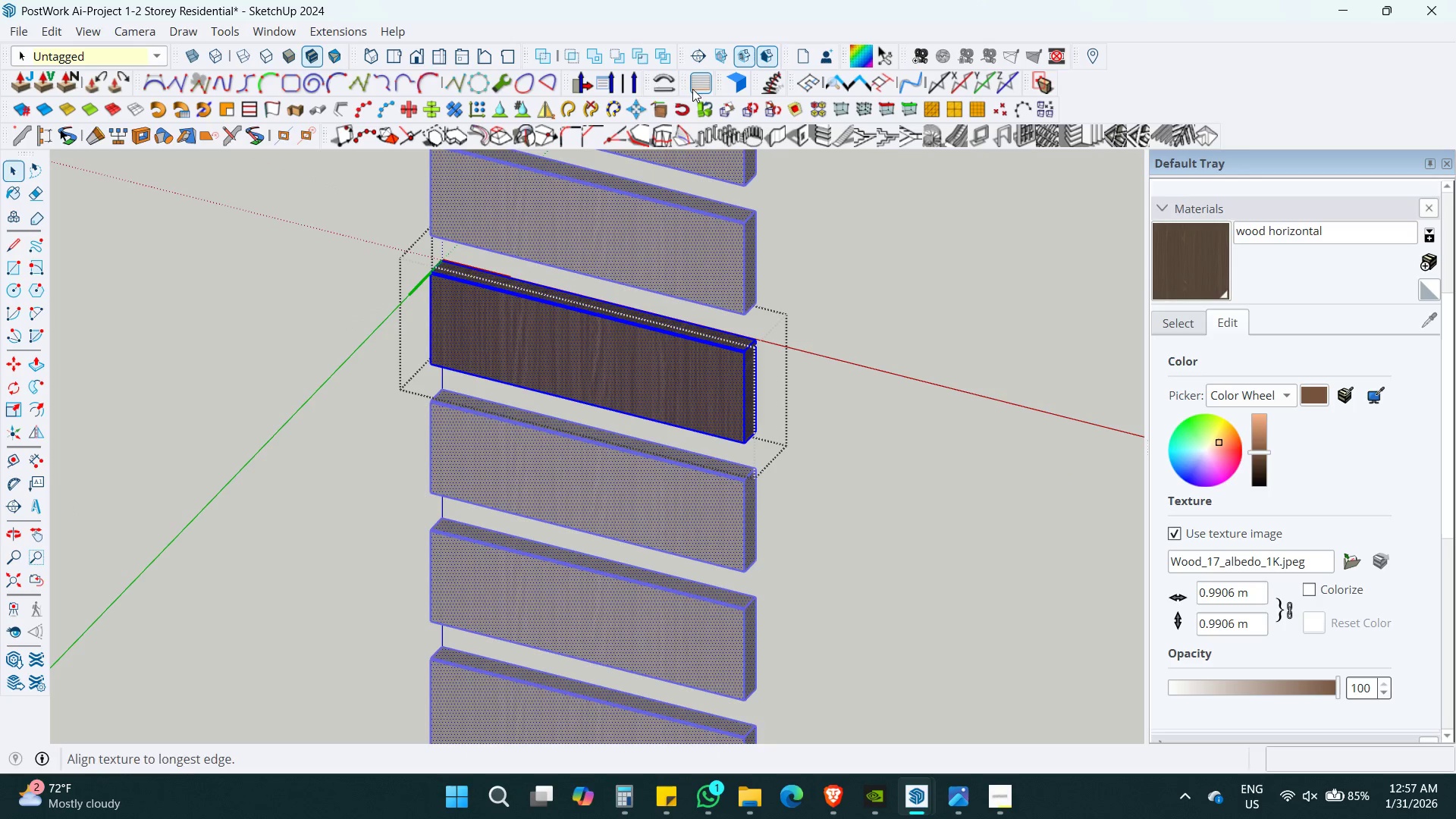 
key(Shift+ShiftLeft)
 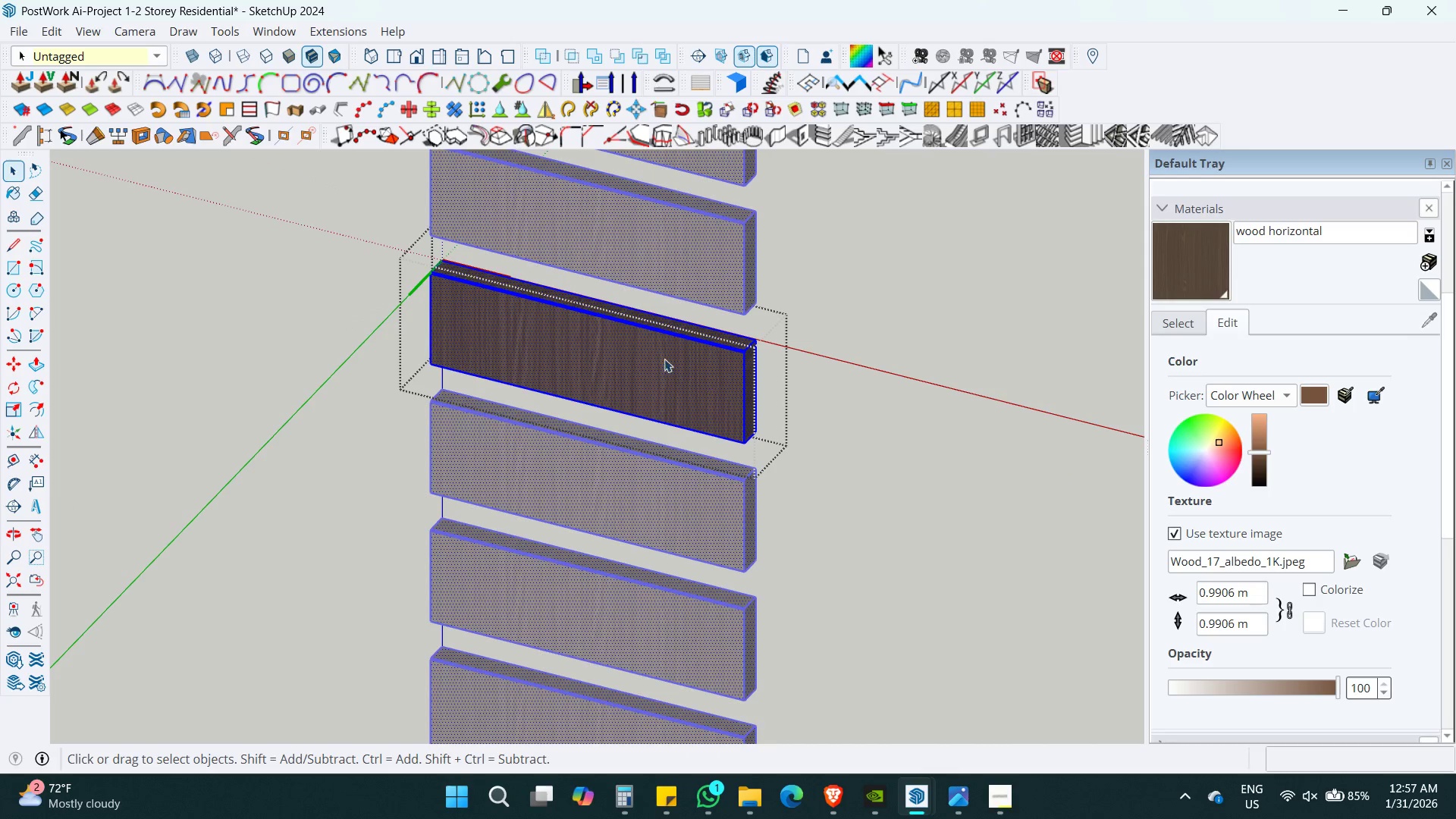 
key(Alt+AltLeft)
 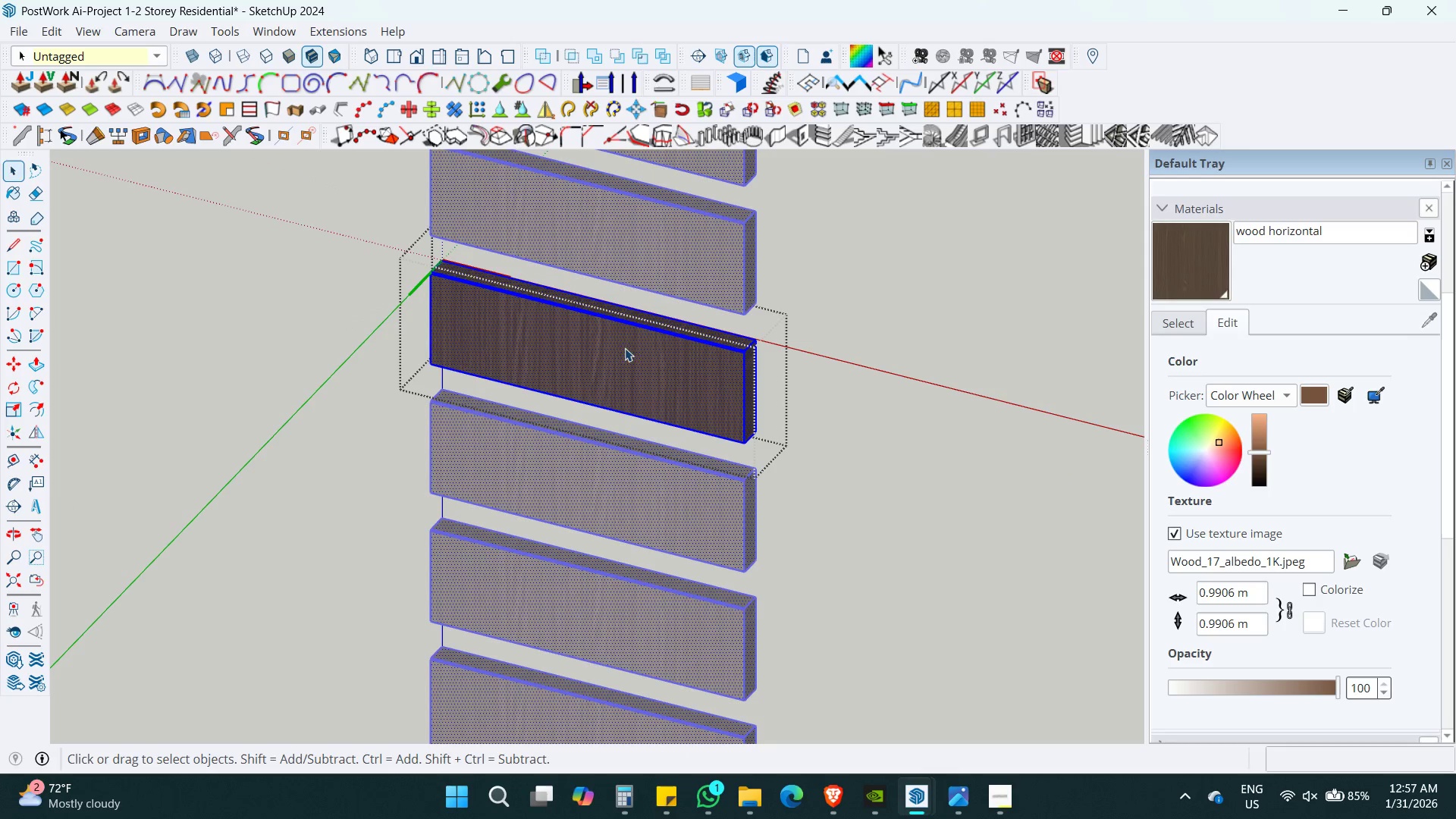 
key(Space)
 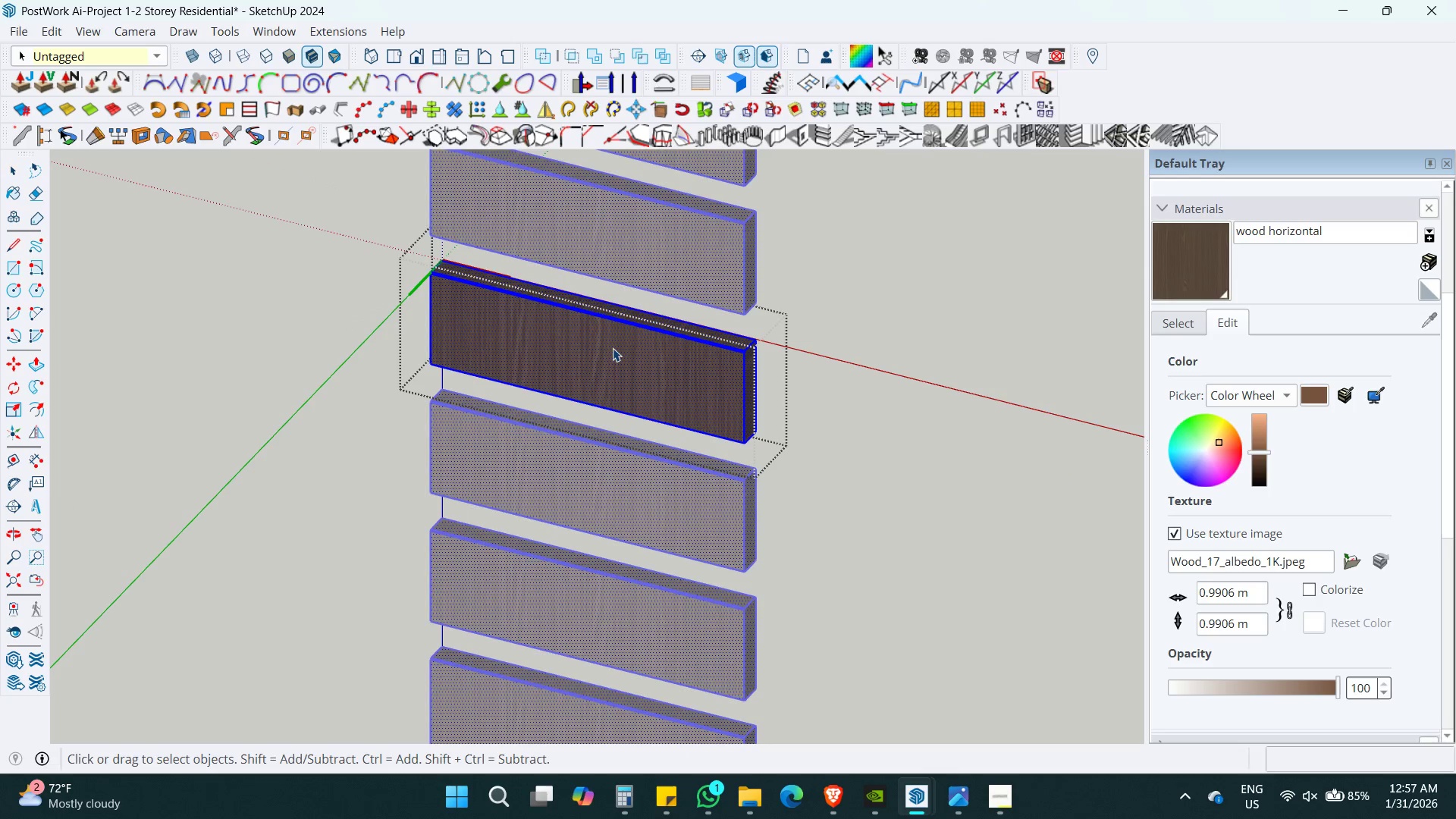 
left_click([613, 348])
 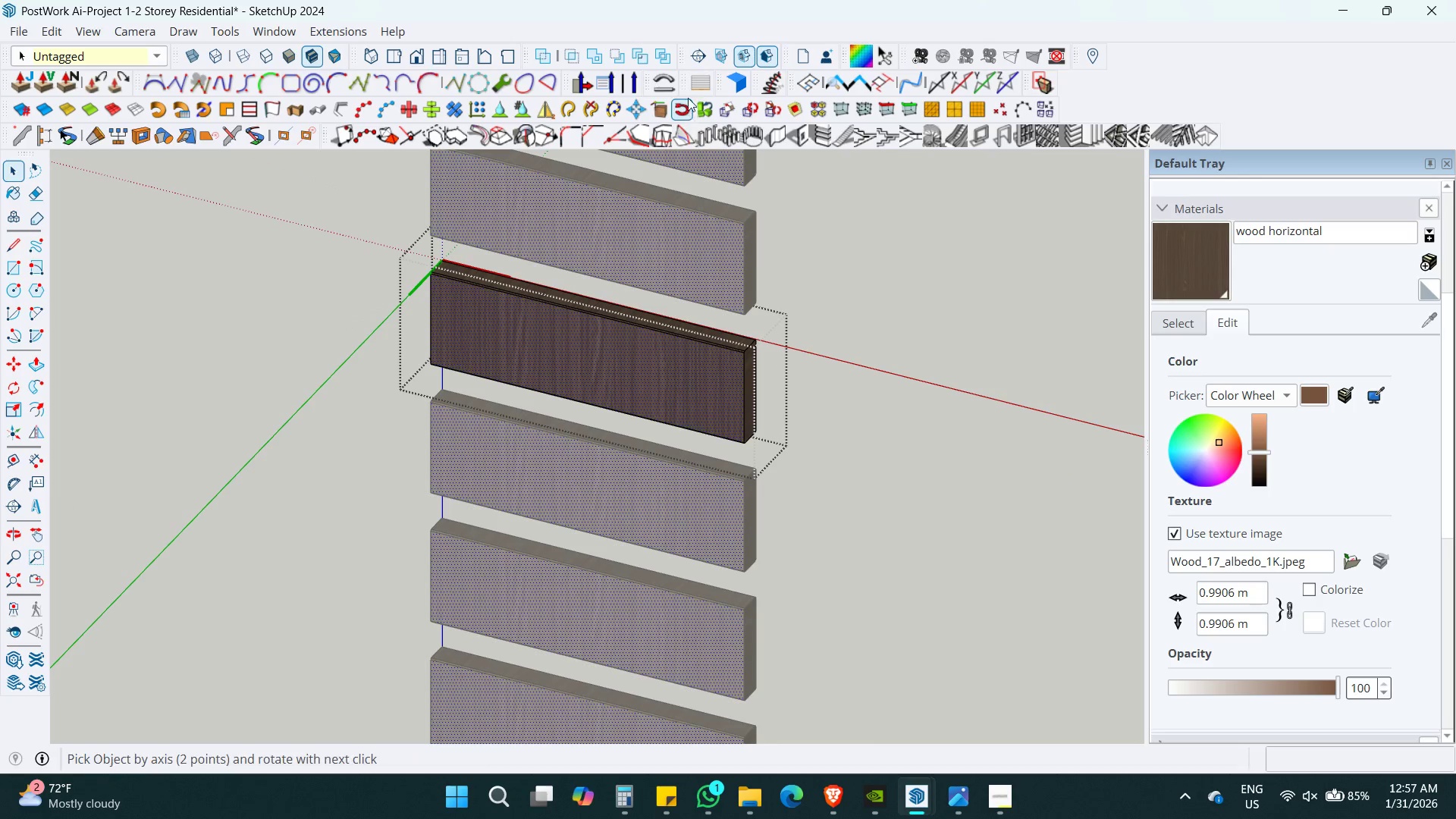 
left_click([700, 81])
 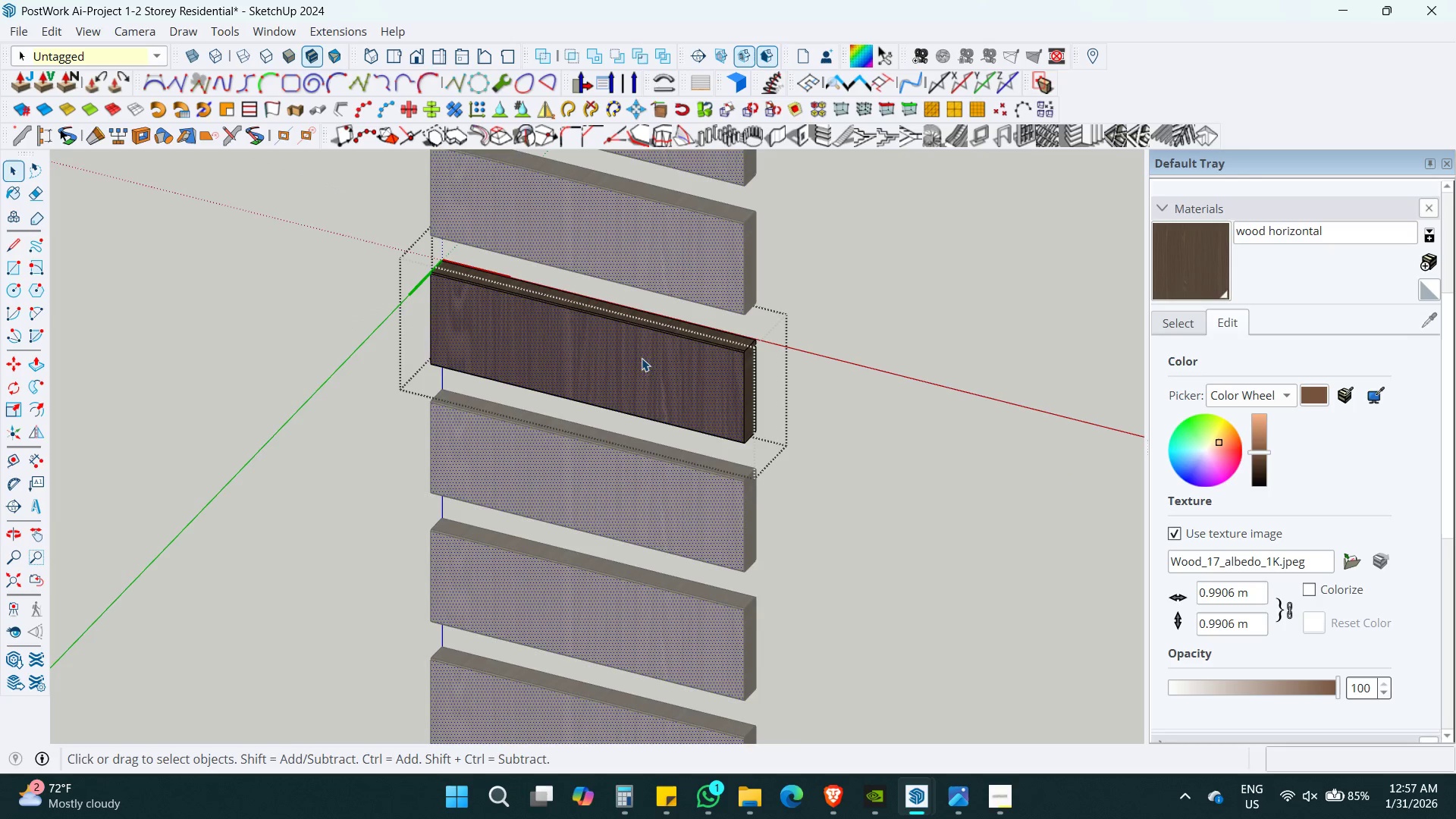 
key(B)
 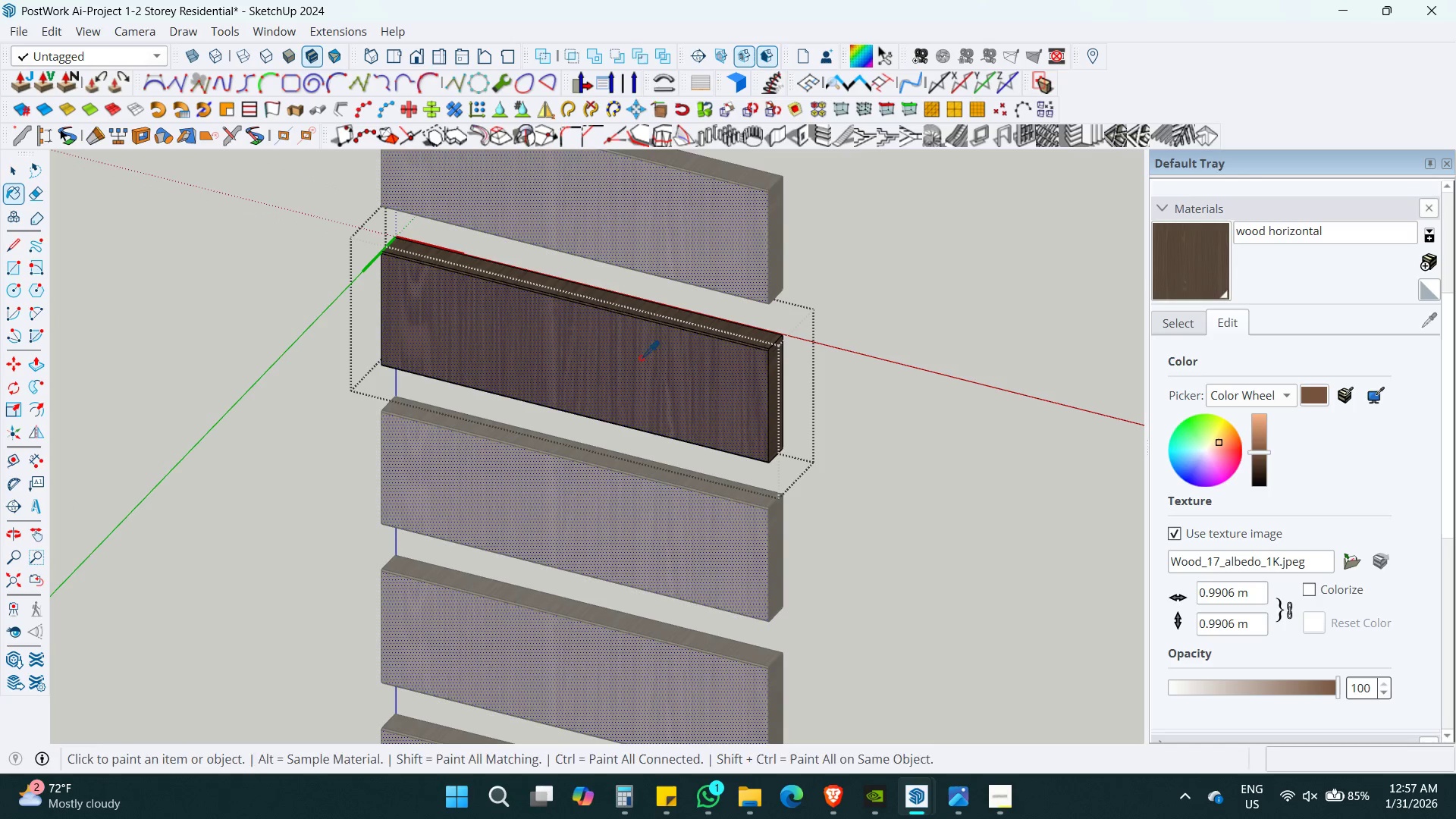 
hold_key(key=AltLeft, duration=0.41)
 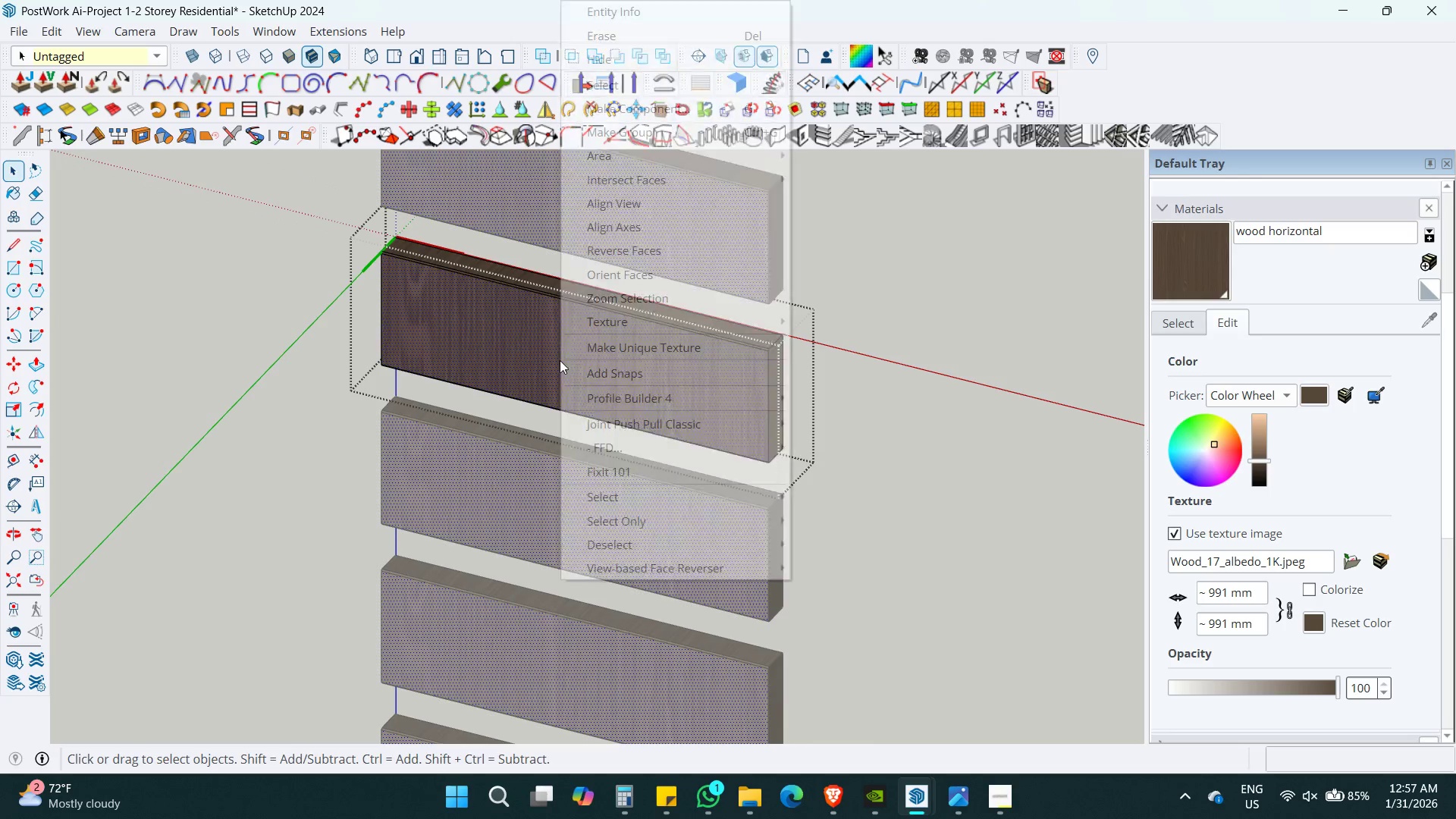 
scroll: coordinate [641, 359], scroll_direction: up, amount: 2.0
 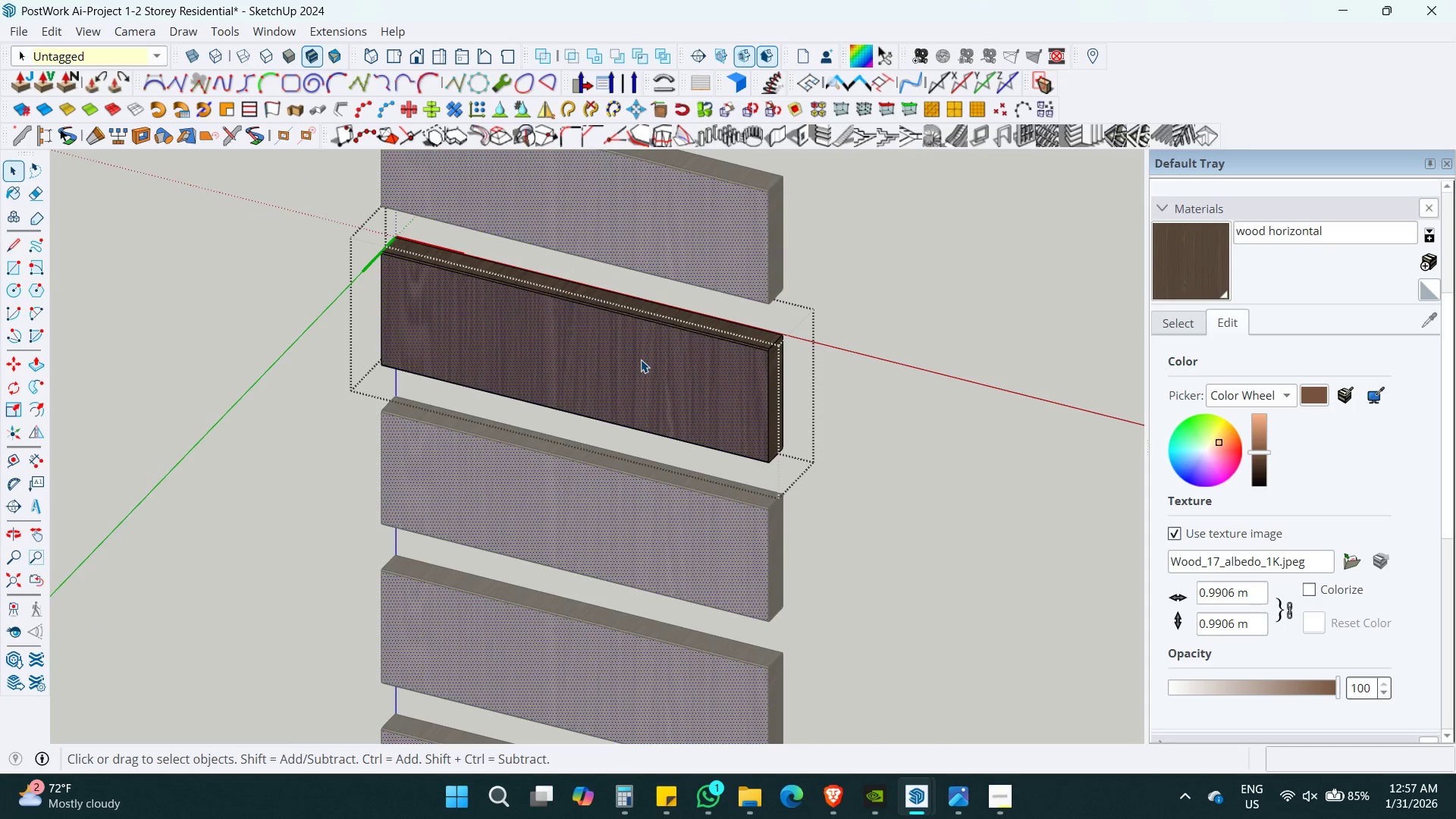 
left_click([635, 343])
 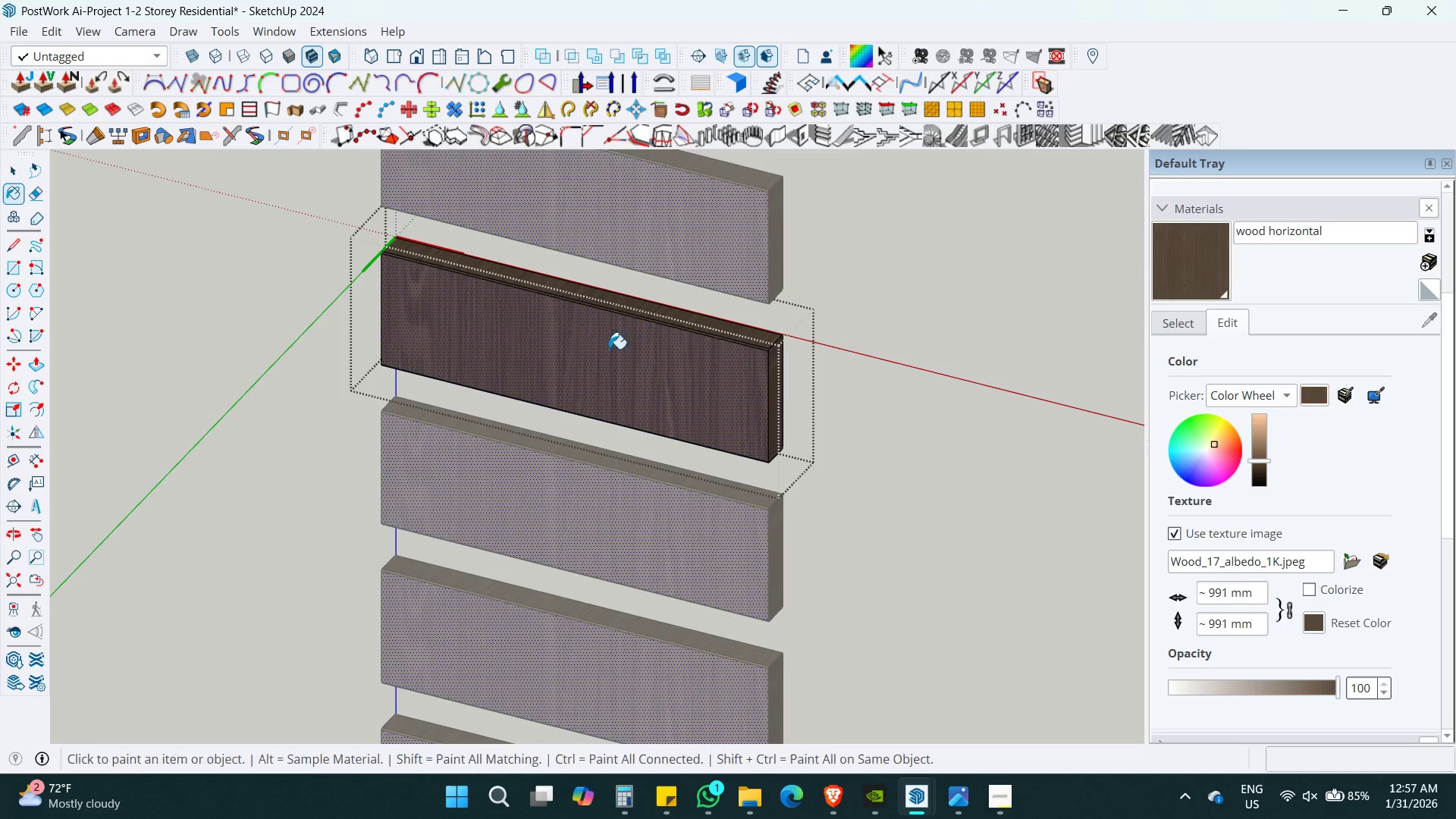 
key(Space)
 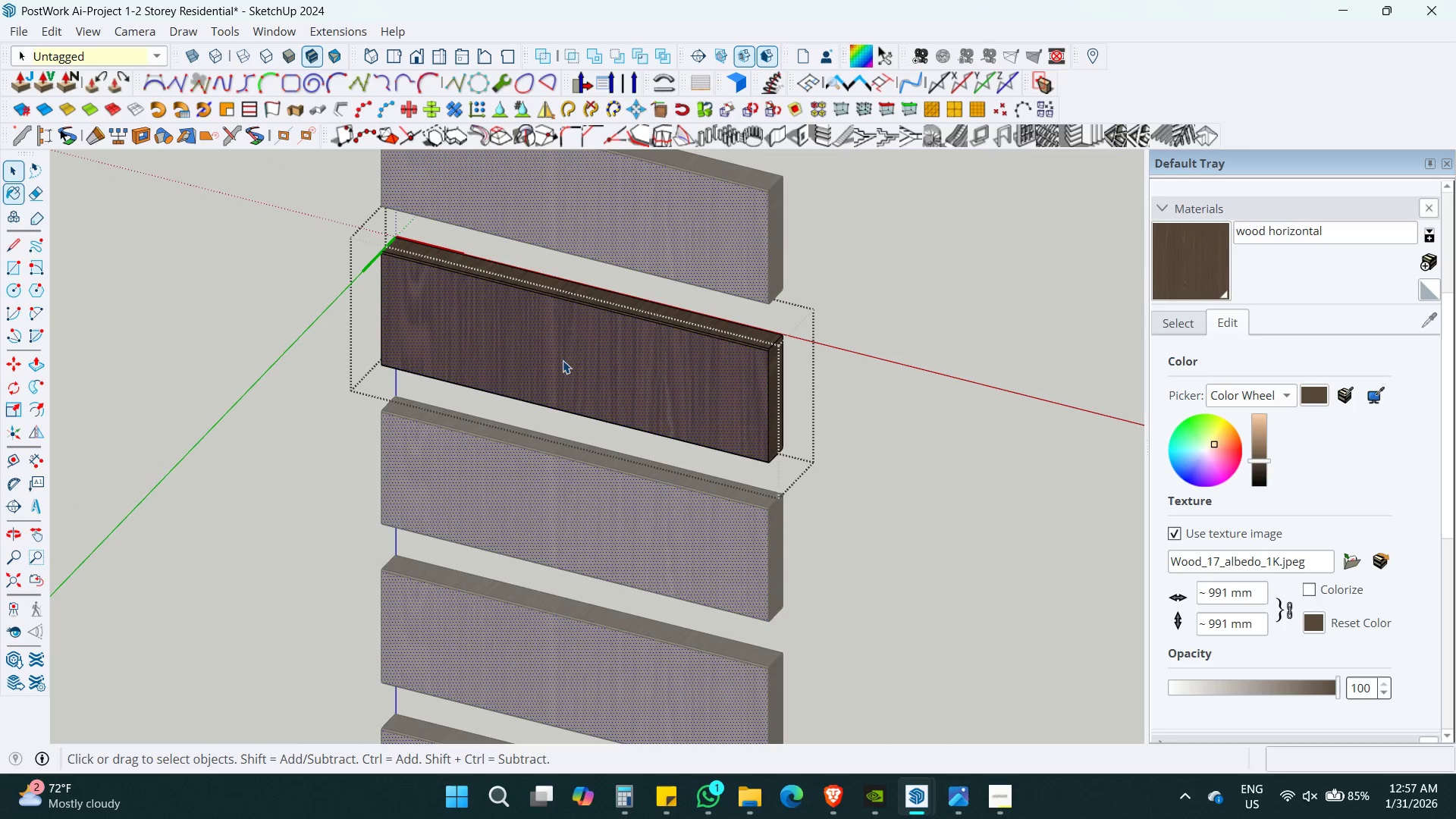 
double_click([560, 360])
 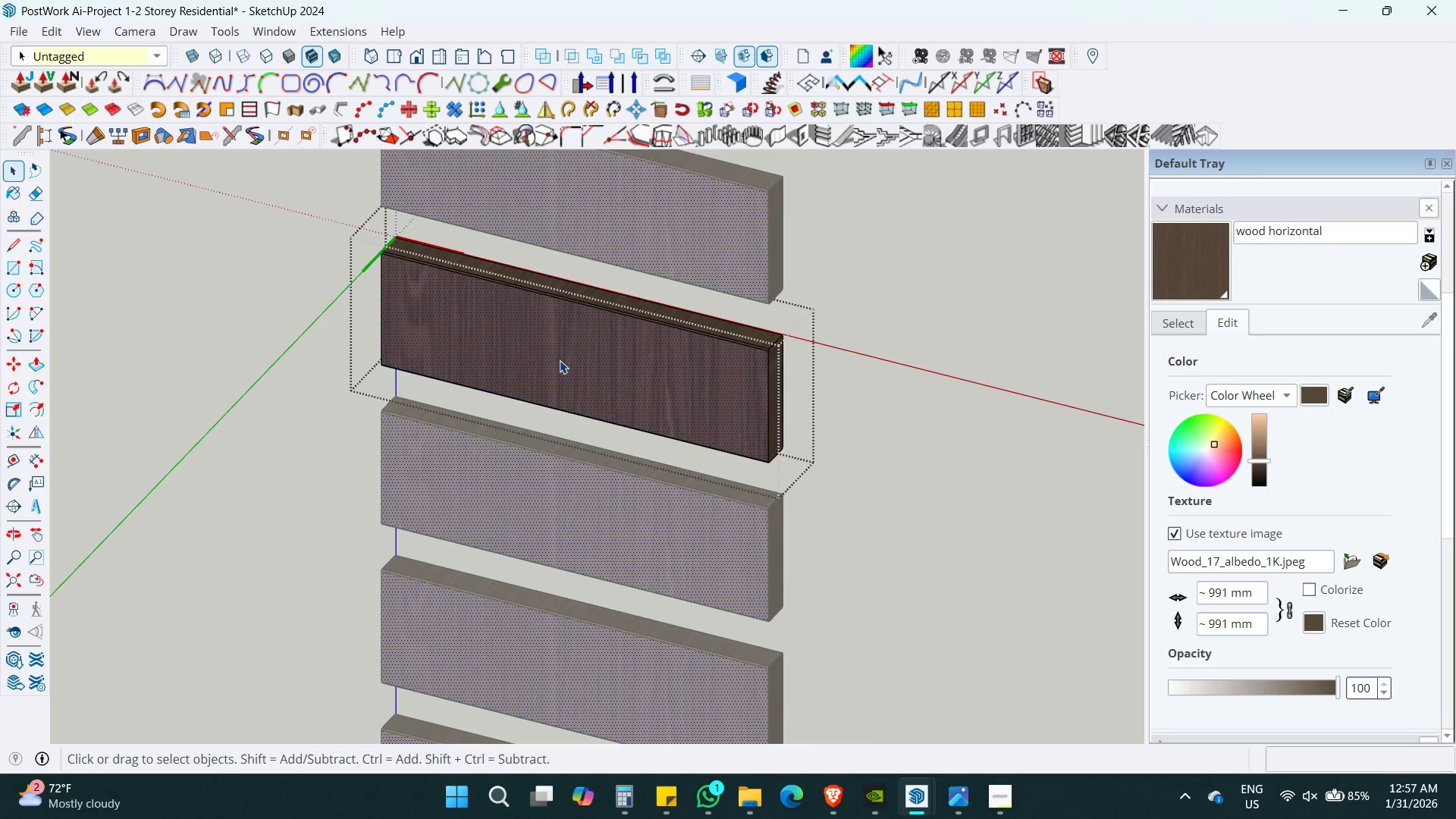 
right_click([560, 360])
 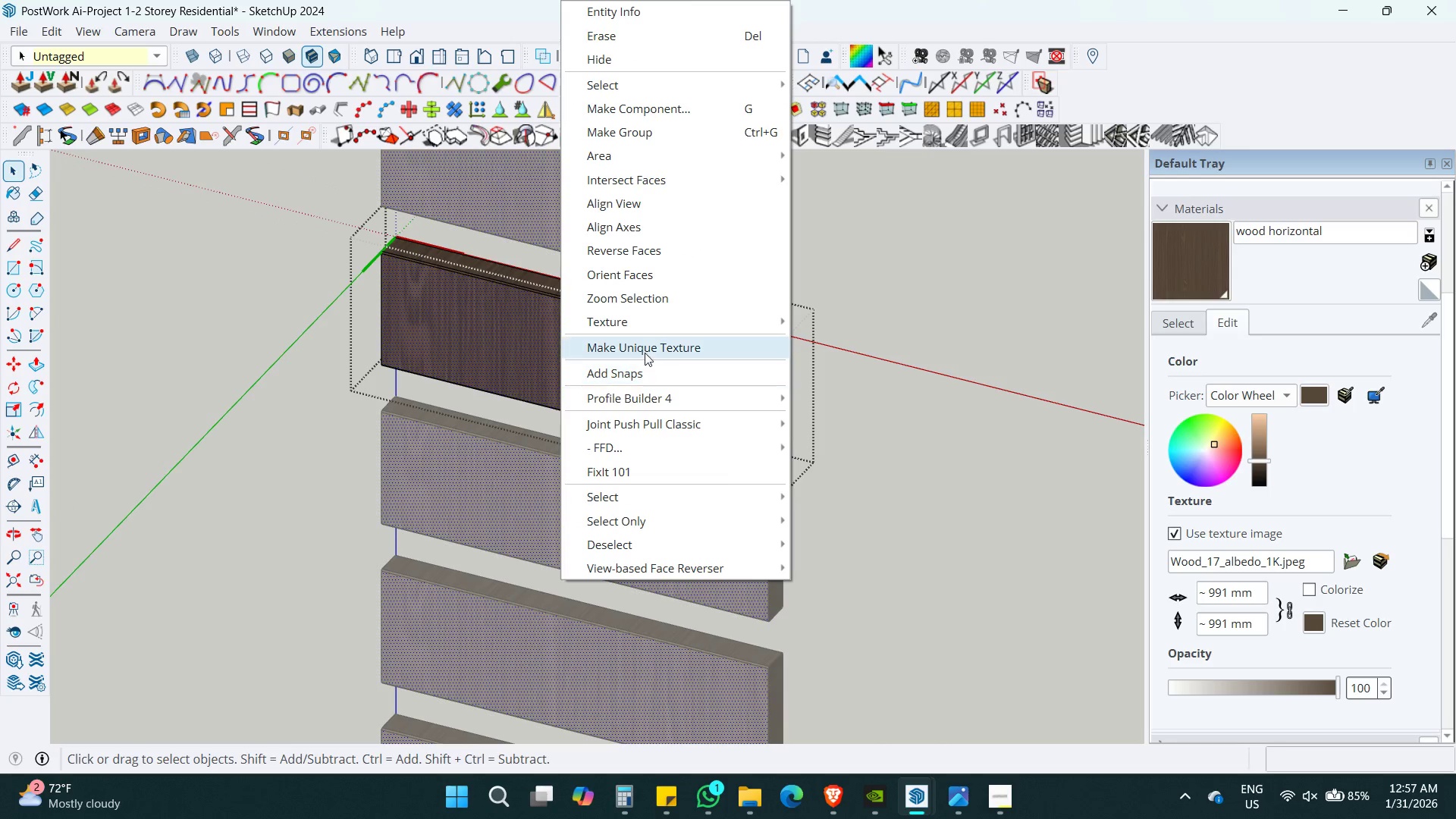 
left_click([645, 321])
 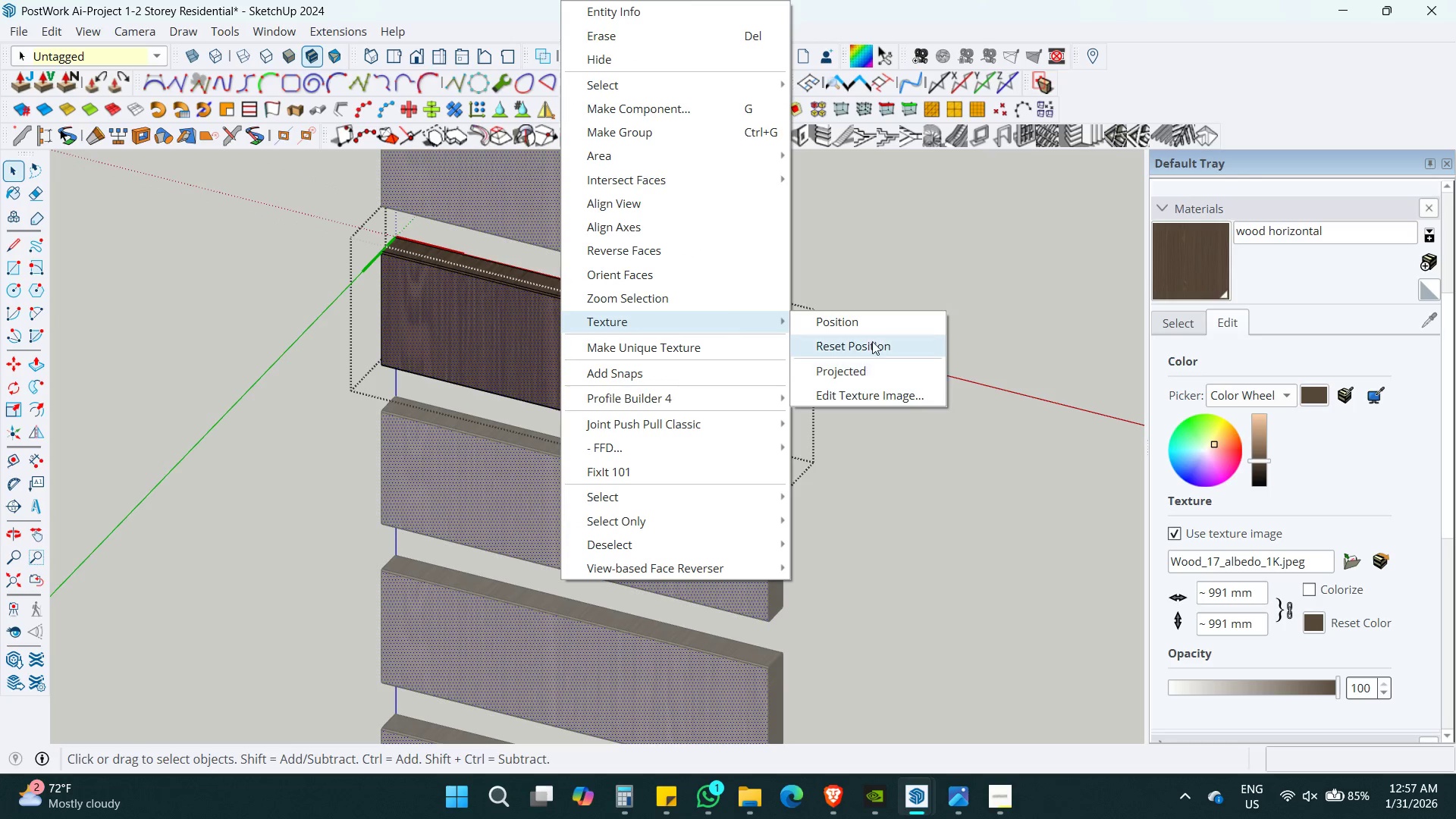 
left_click([868, 318])
 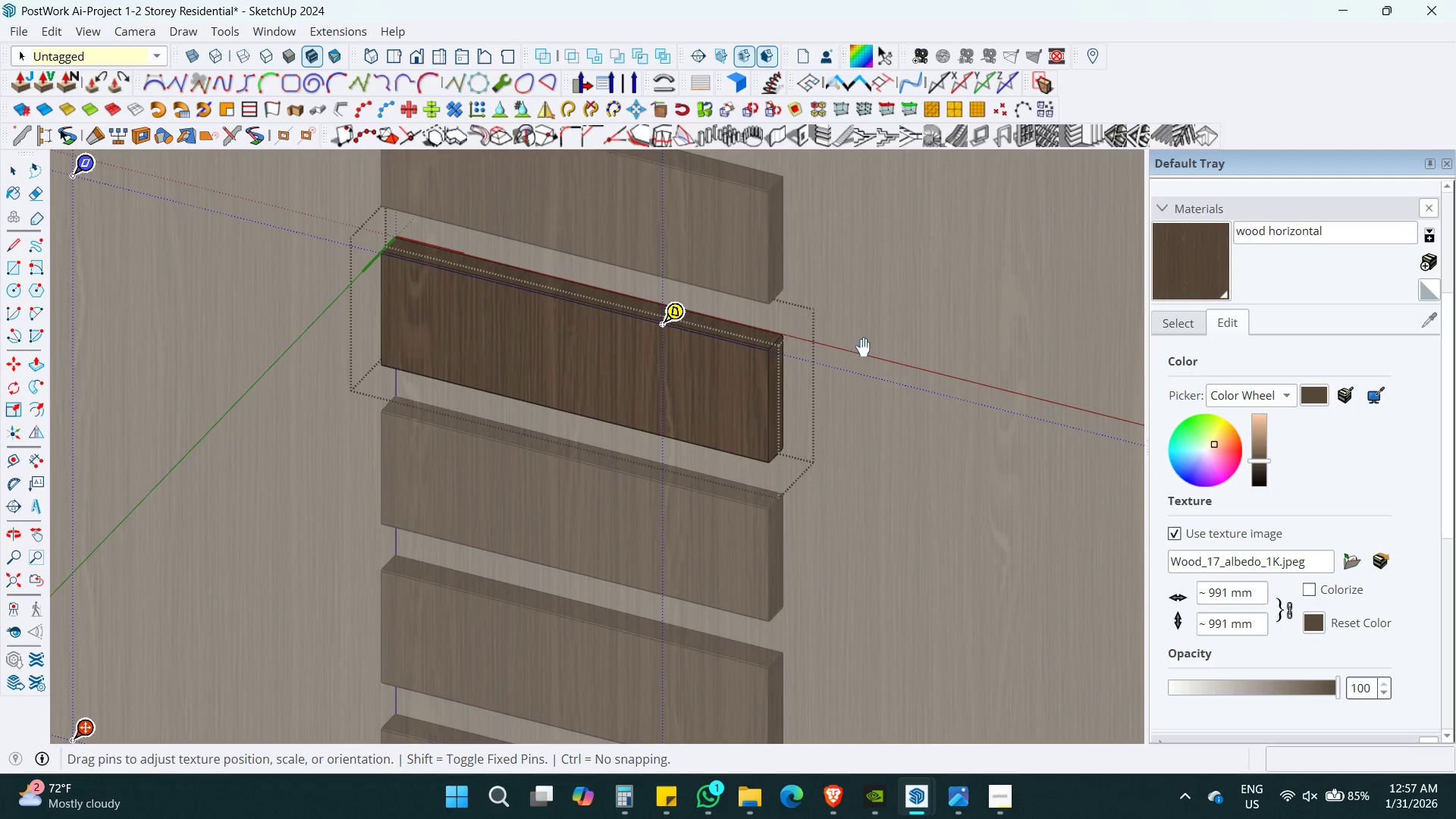 
right_click([647, 376])
 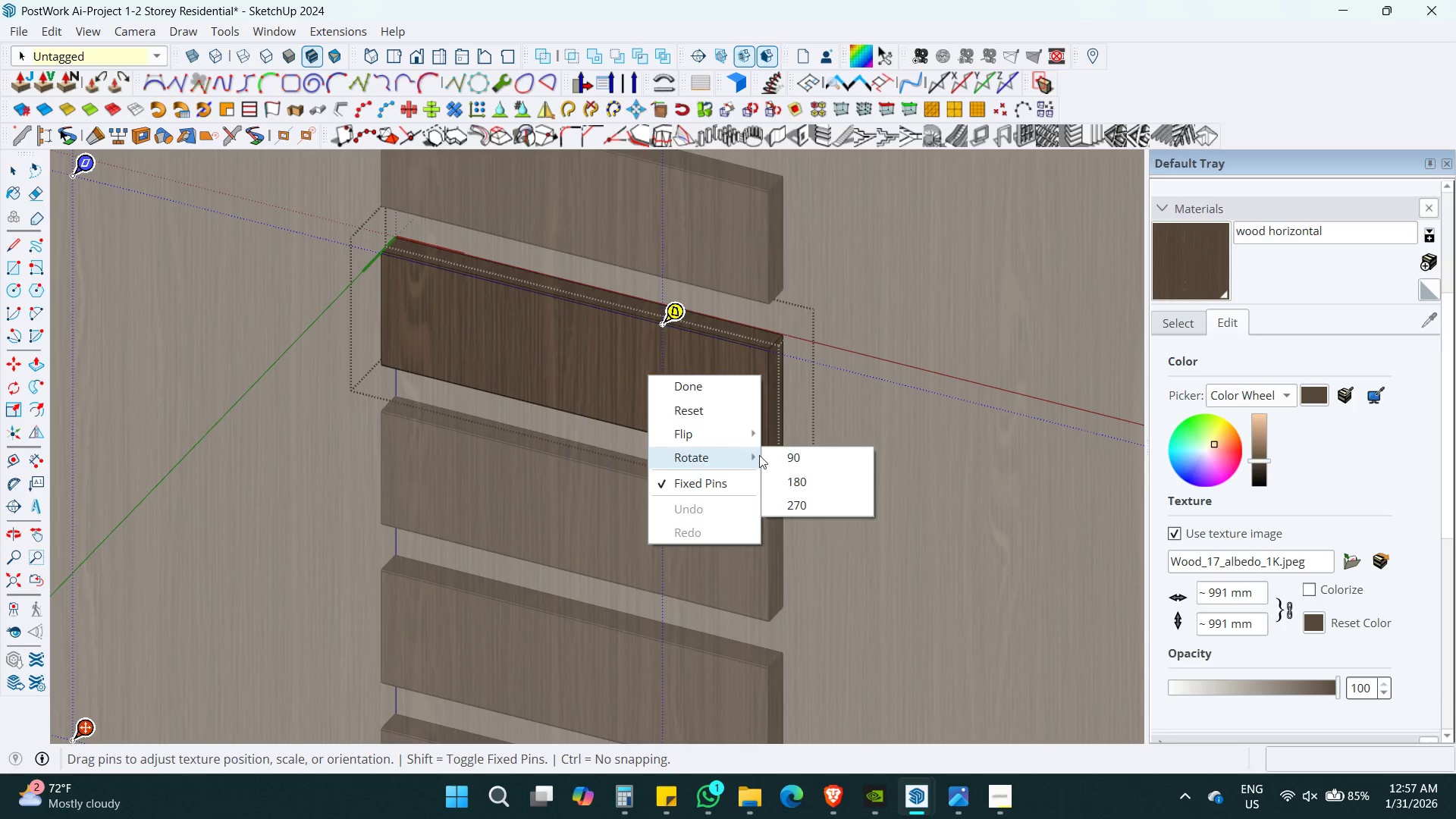 
double_click([825, 451])
 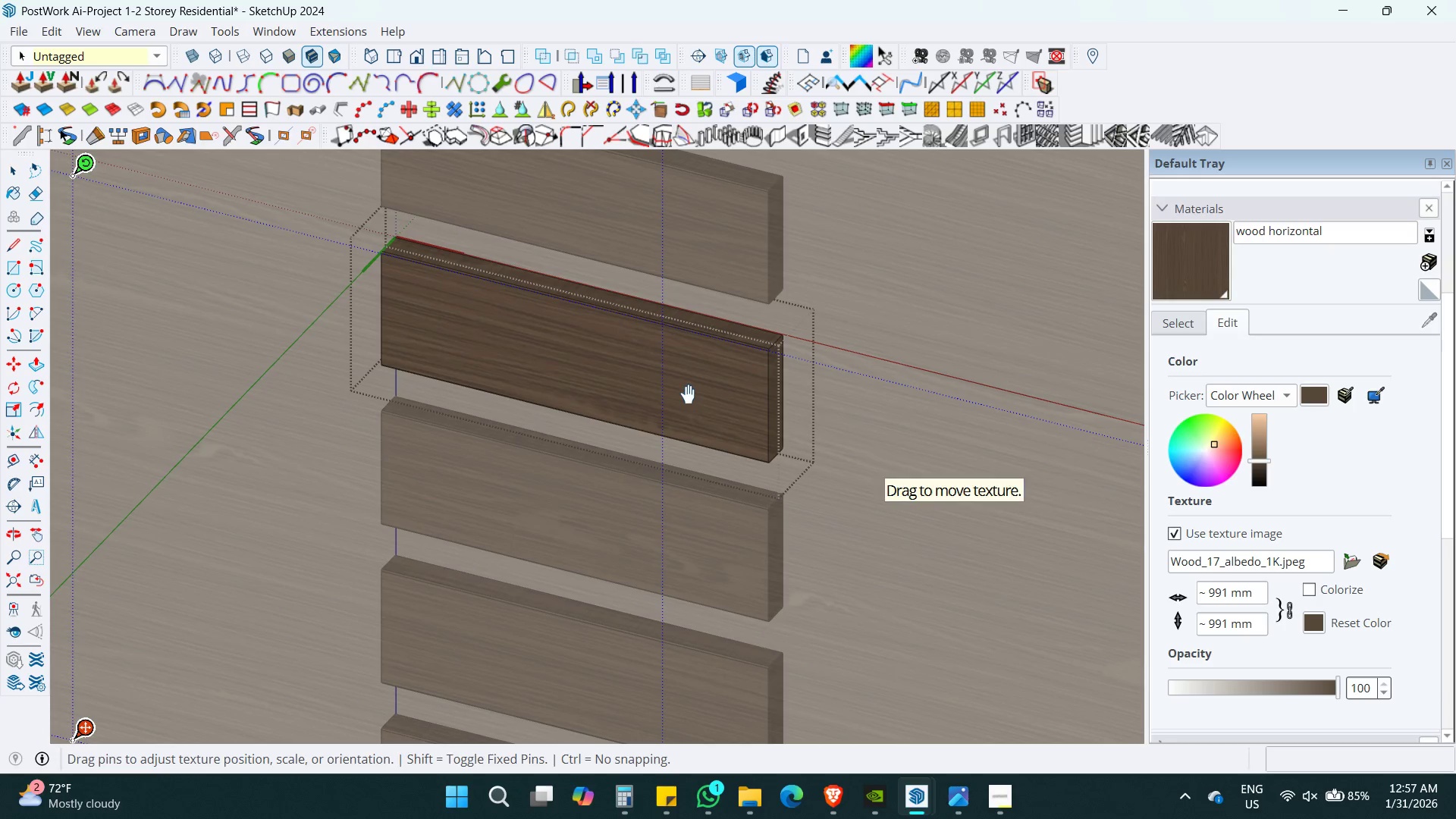 
key(Enter)
 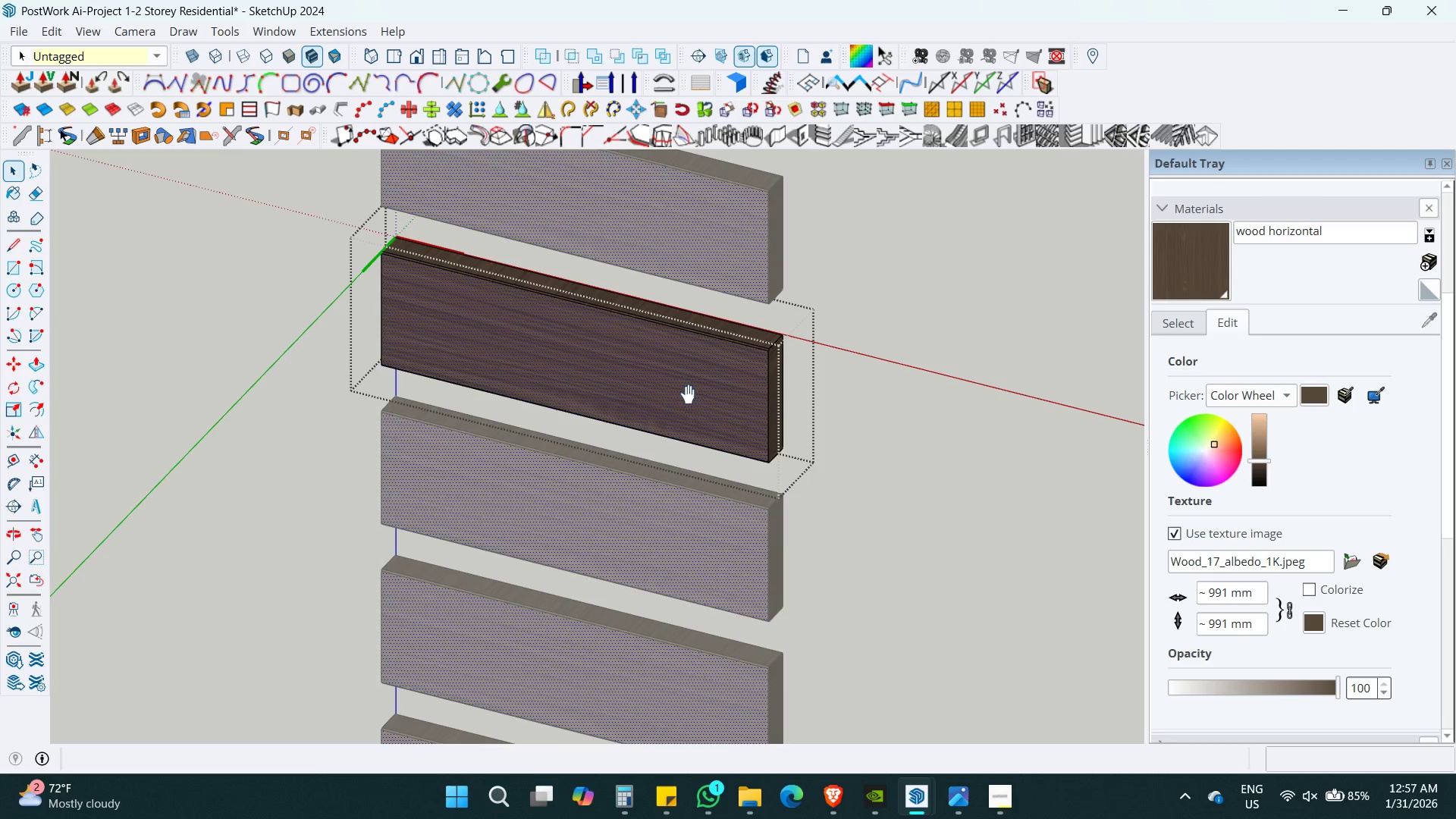 
key(B)
 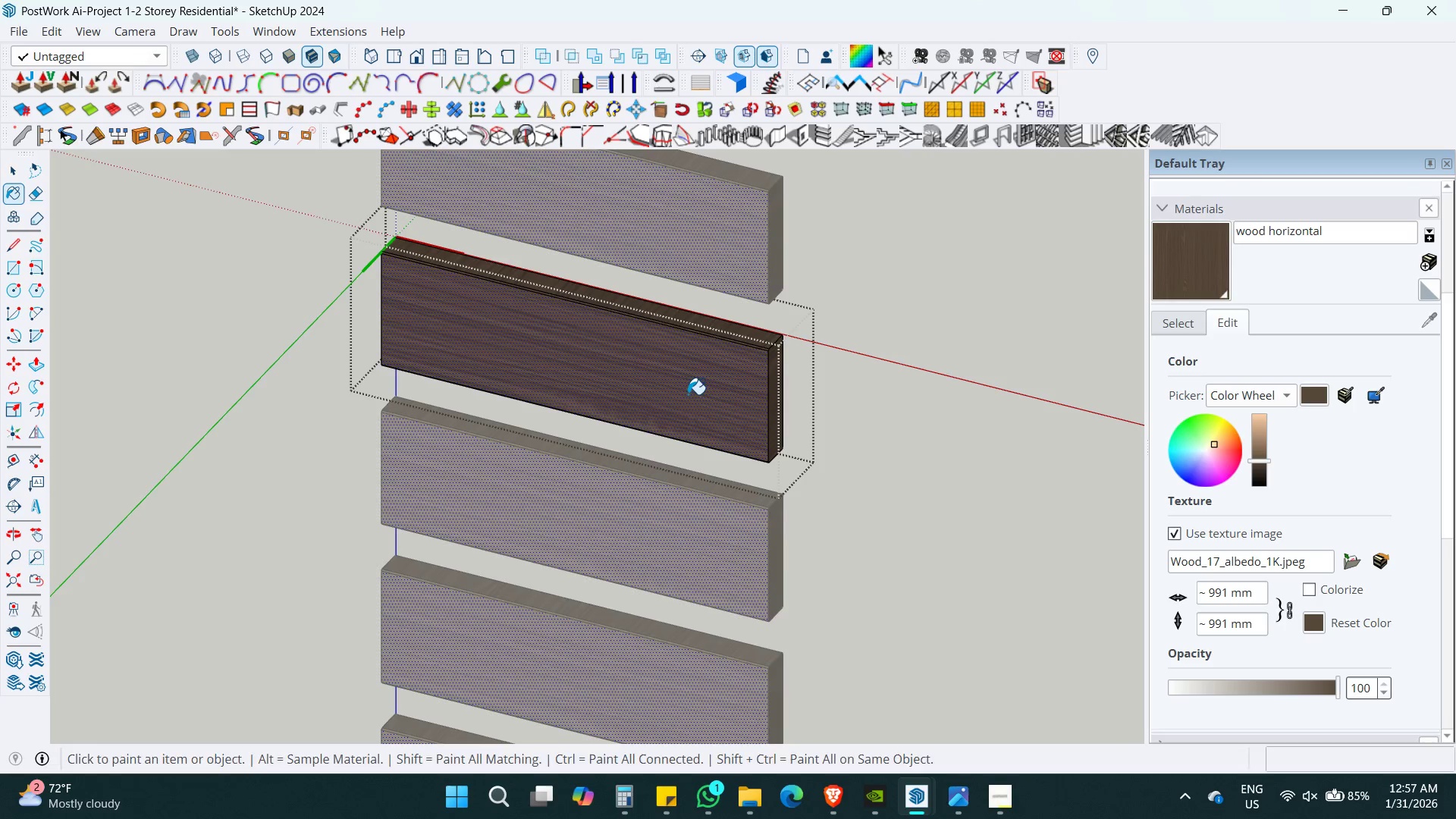 
hold_key(key=AltLeft, duration=0.47)
left_click([688, 394])
 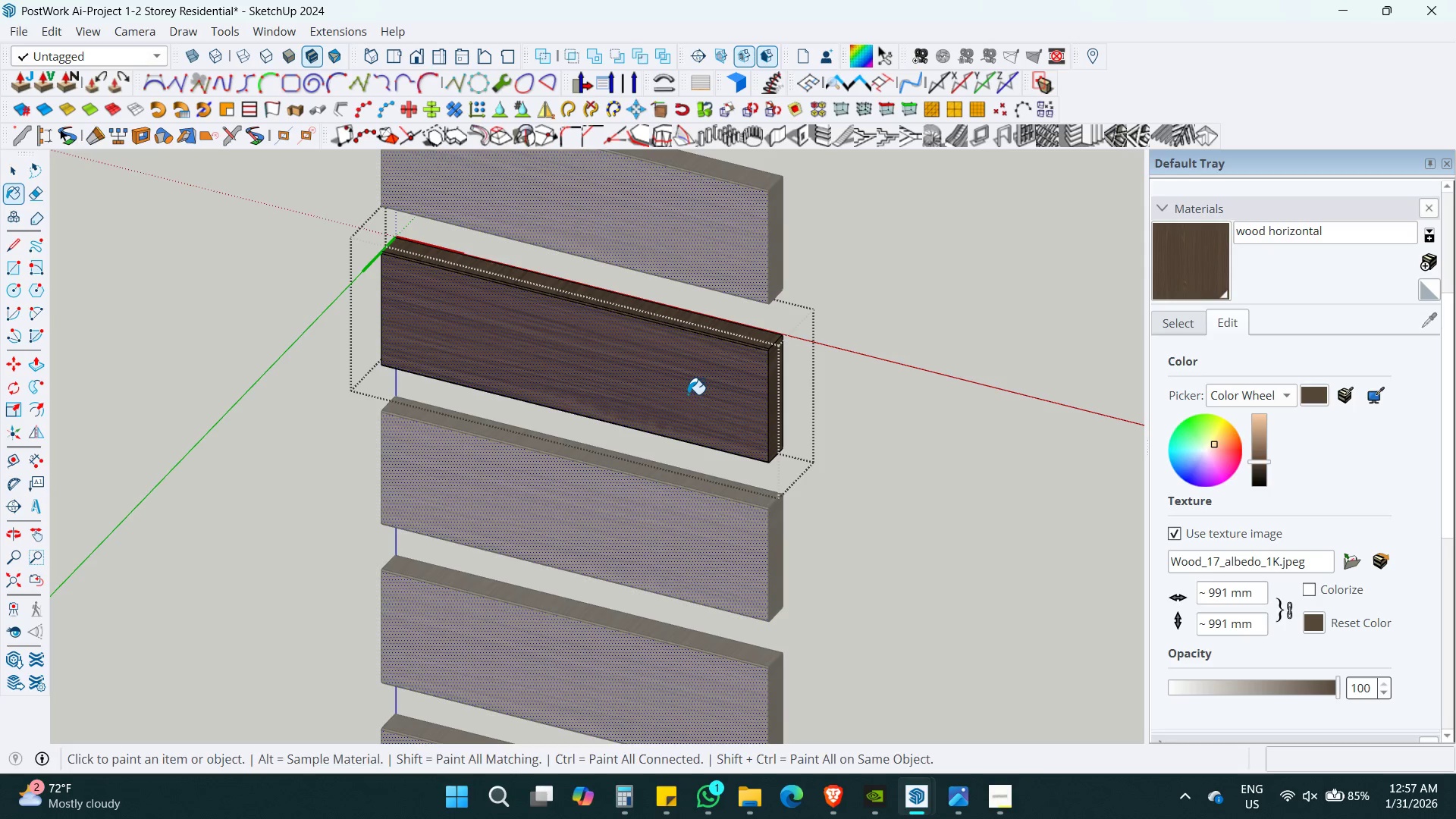 
key(Alt+Control+A)
 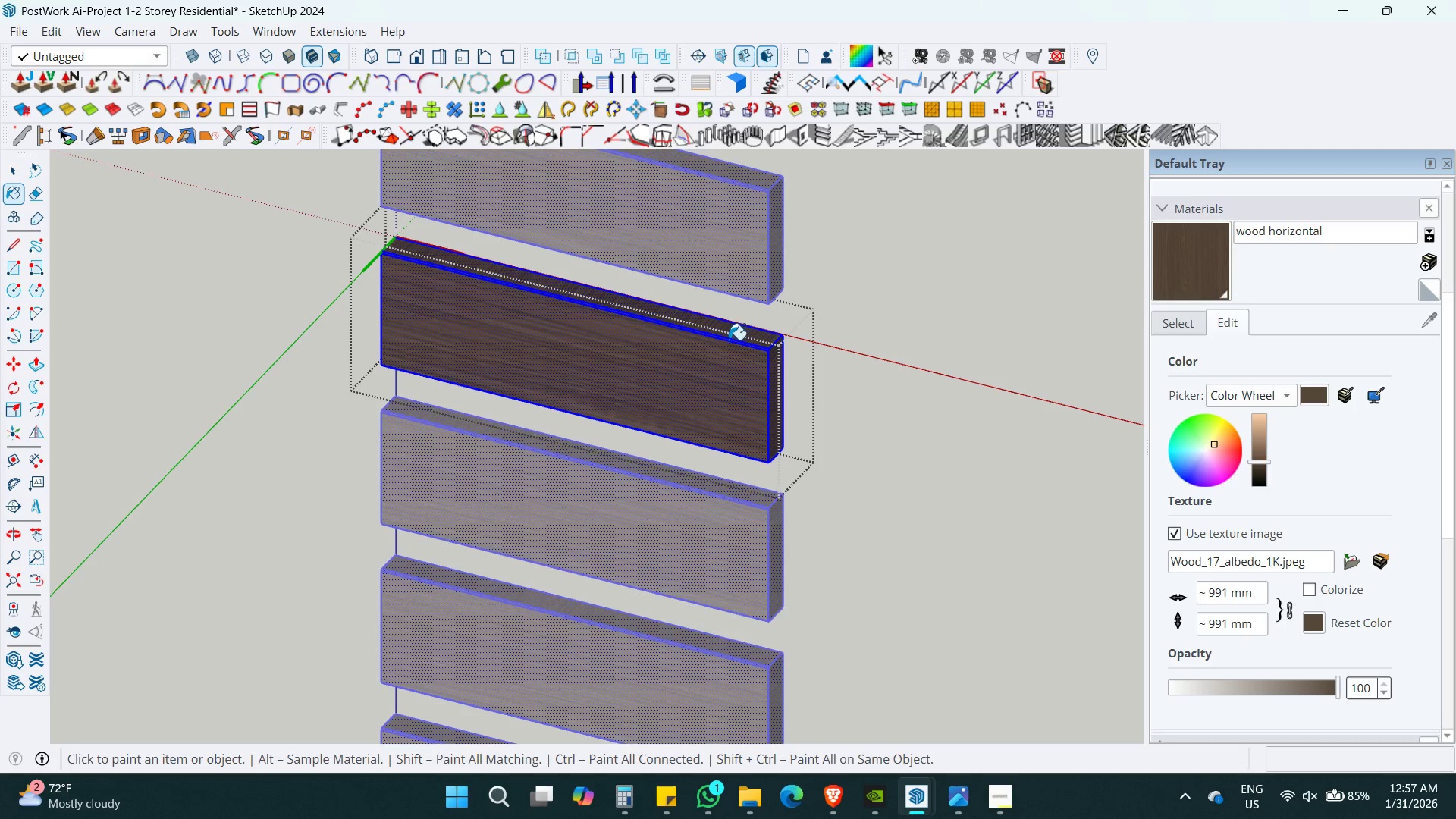 
left_click([730, 334])
 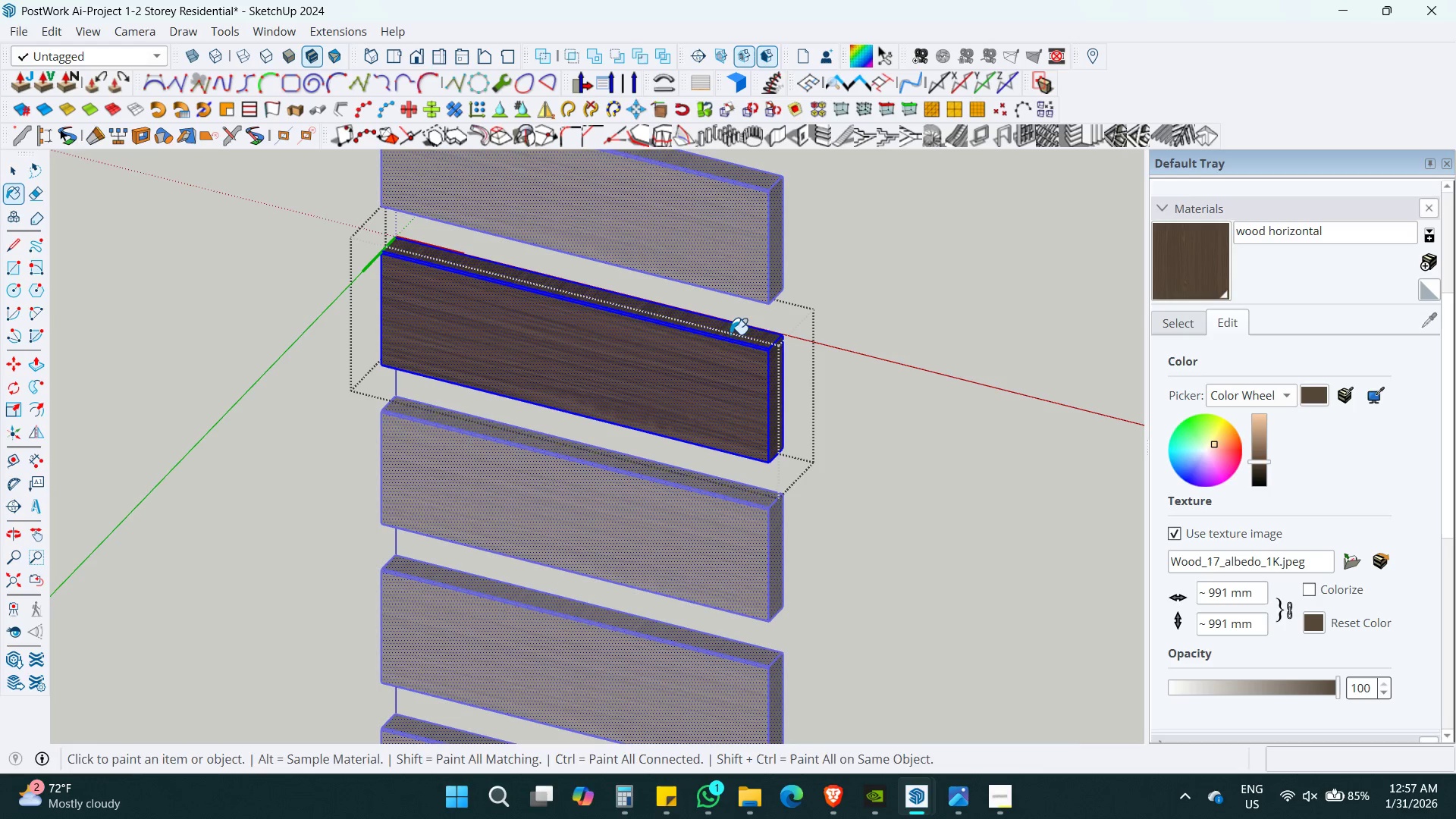 
key(Space)
 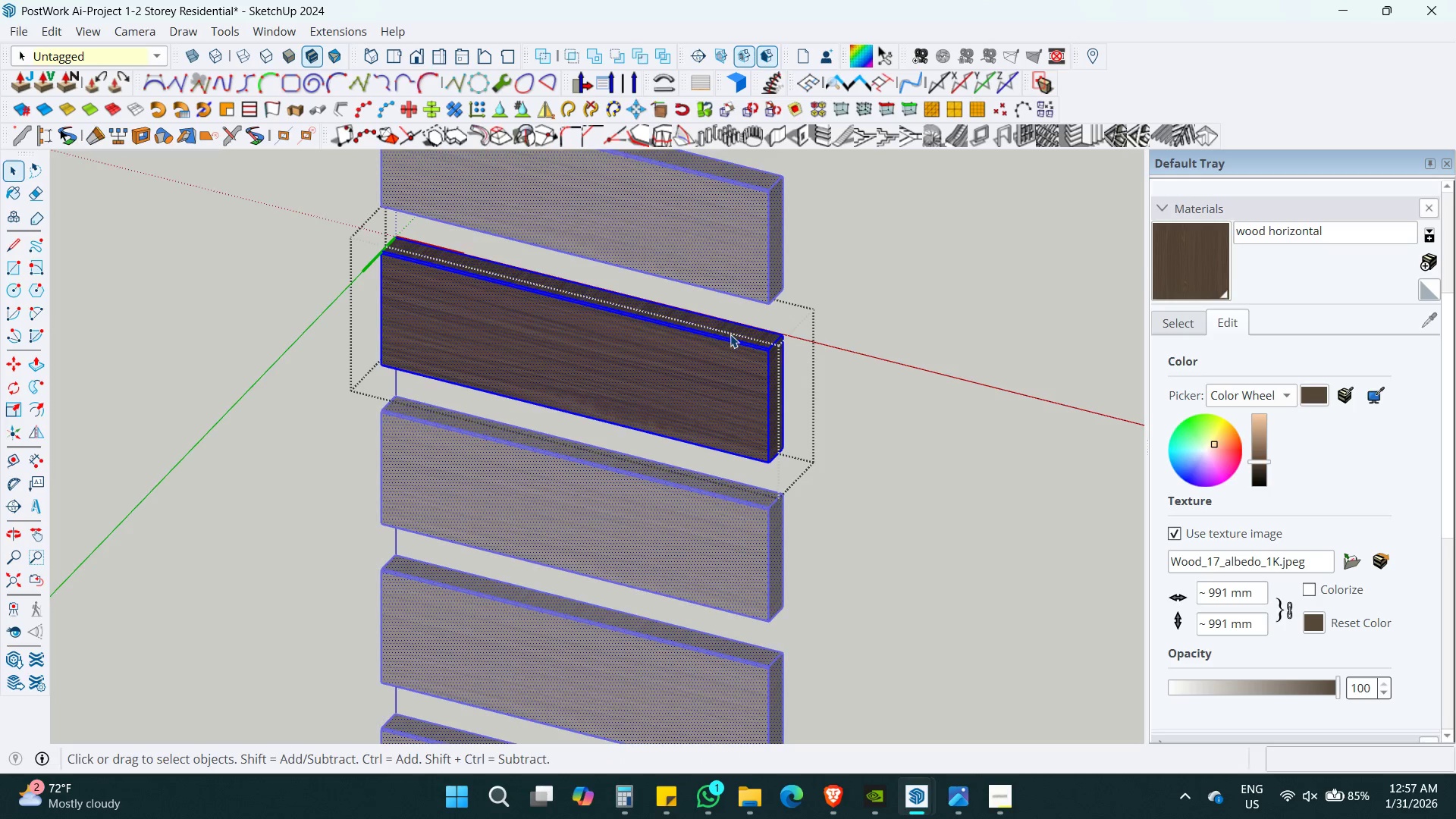 
key(Escape)
 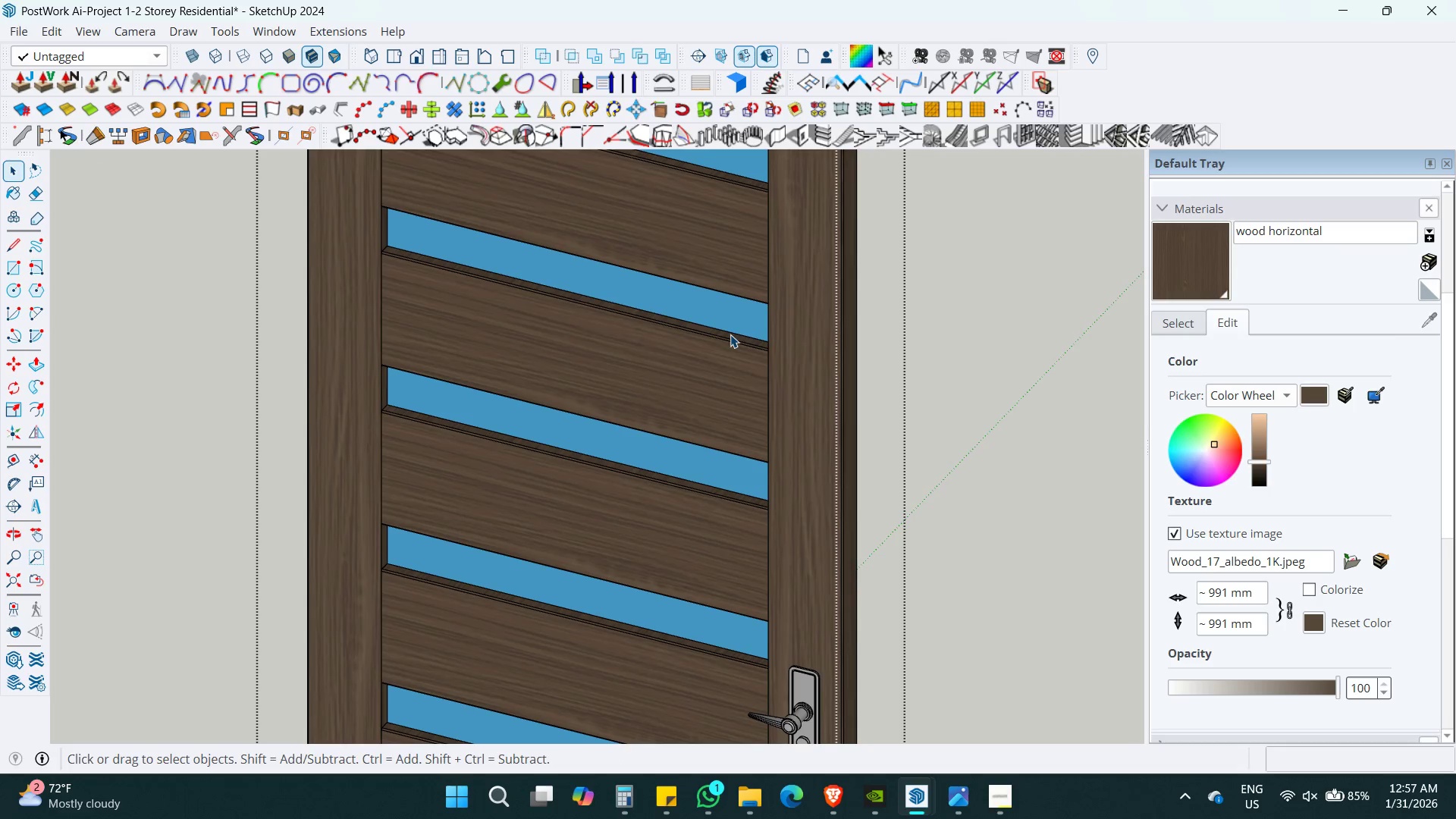 
key(Escape)
 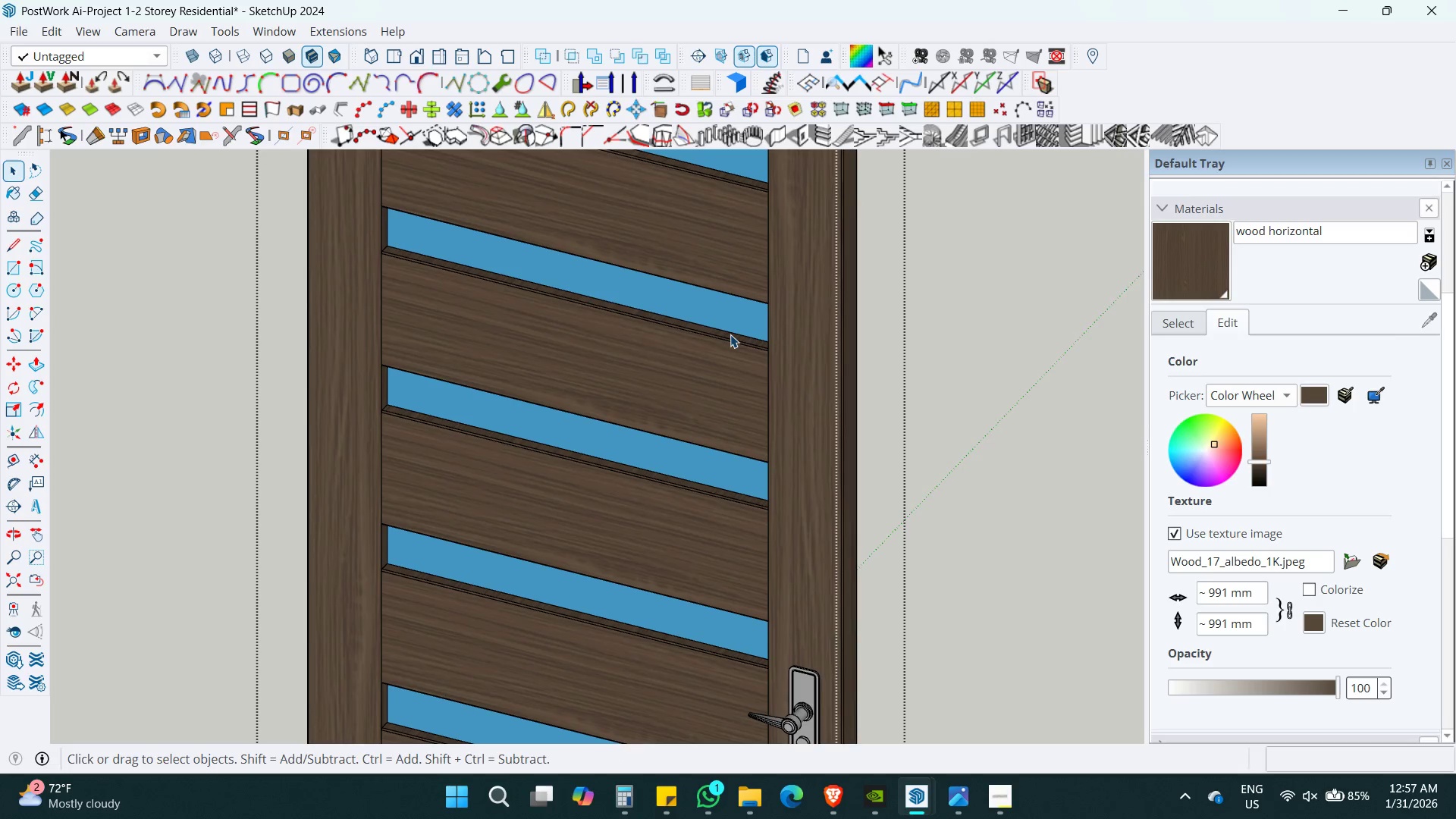 
key(Escape)
 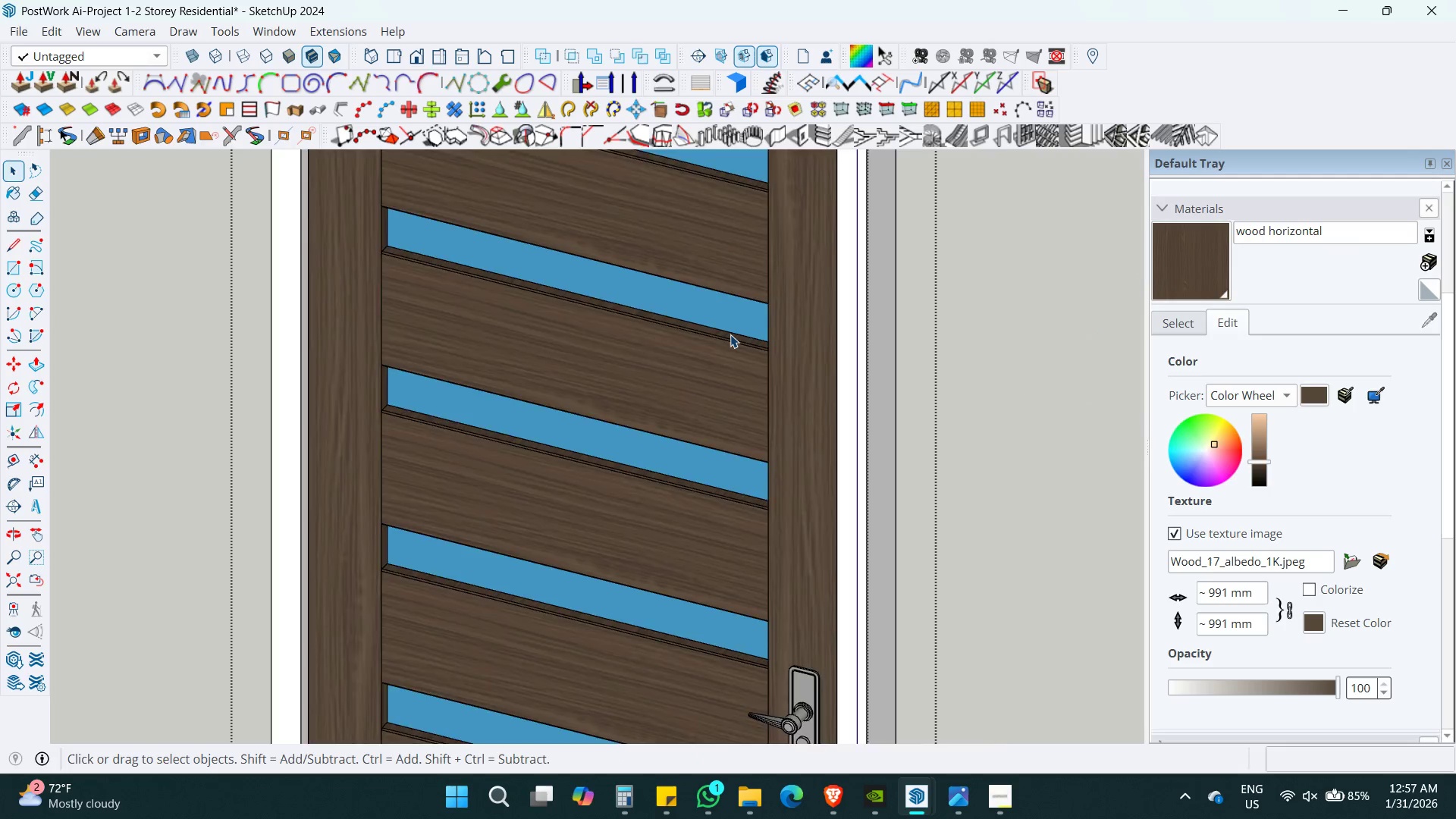 
key(Escape)
 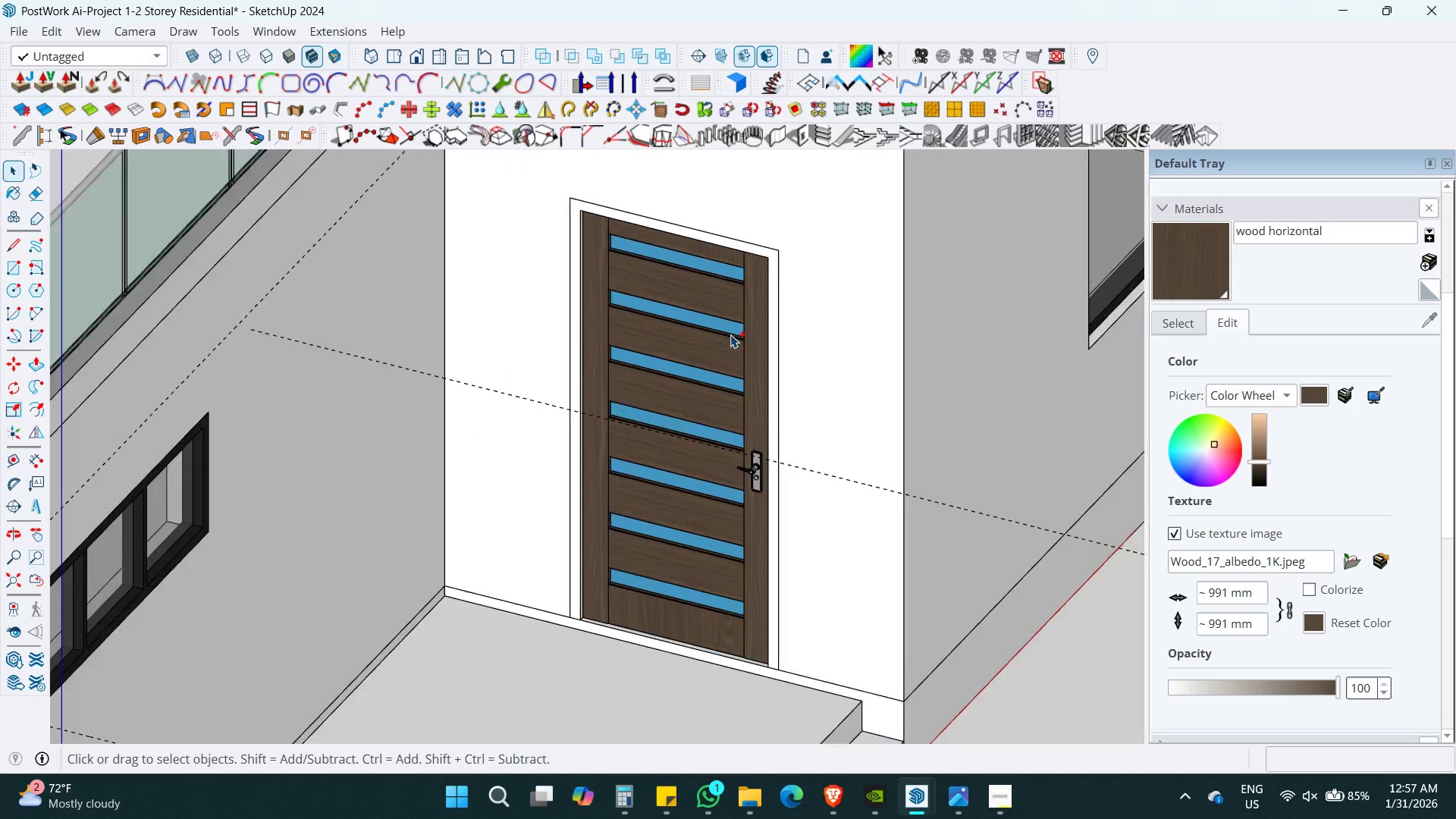 
key(Control+S)
 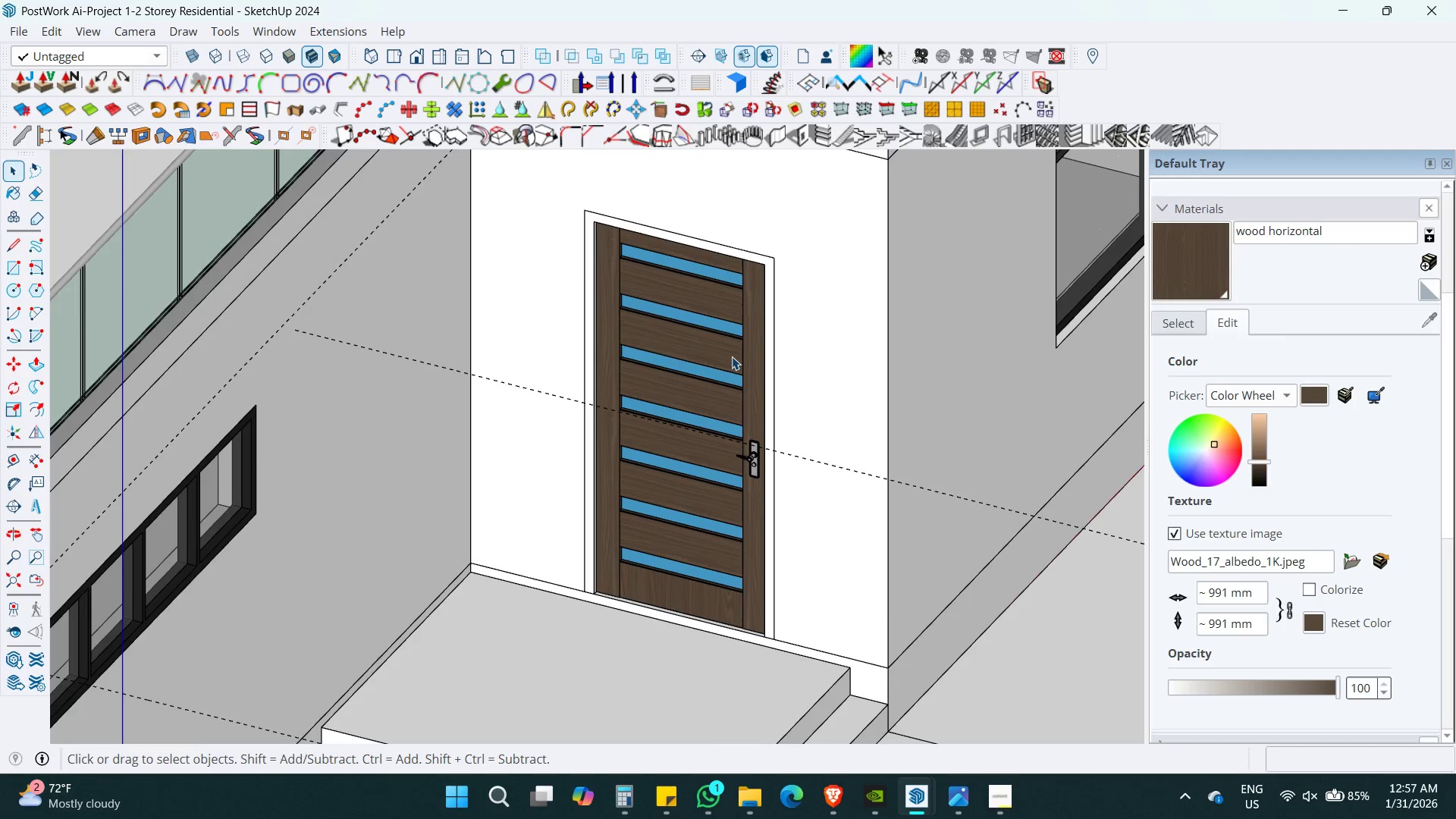 
scroll: coordinate [730, 334], scroll_direction: down, amount: 12.0
 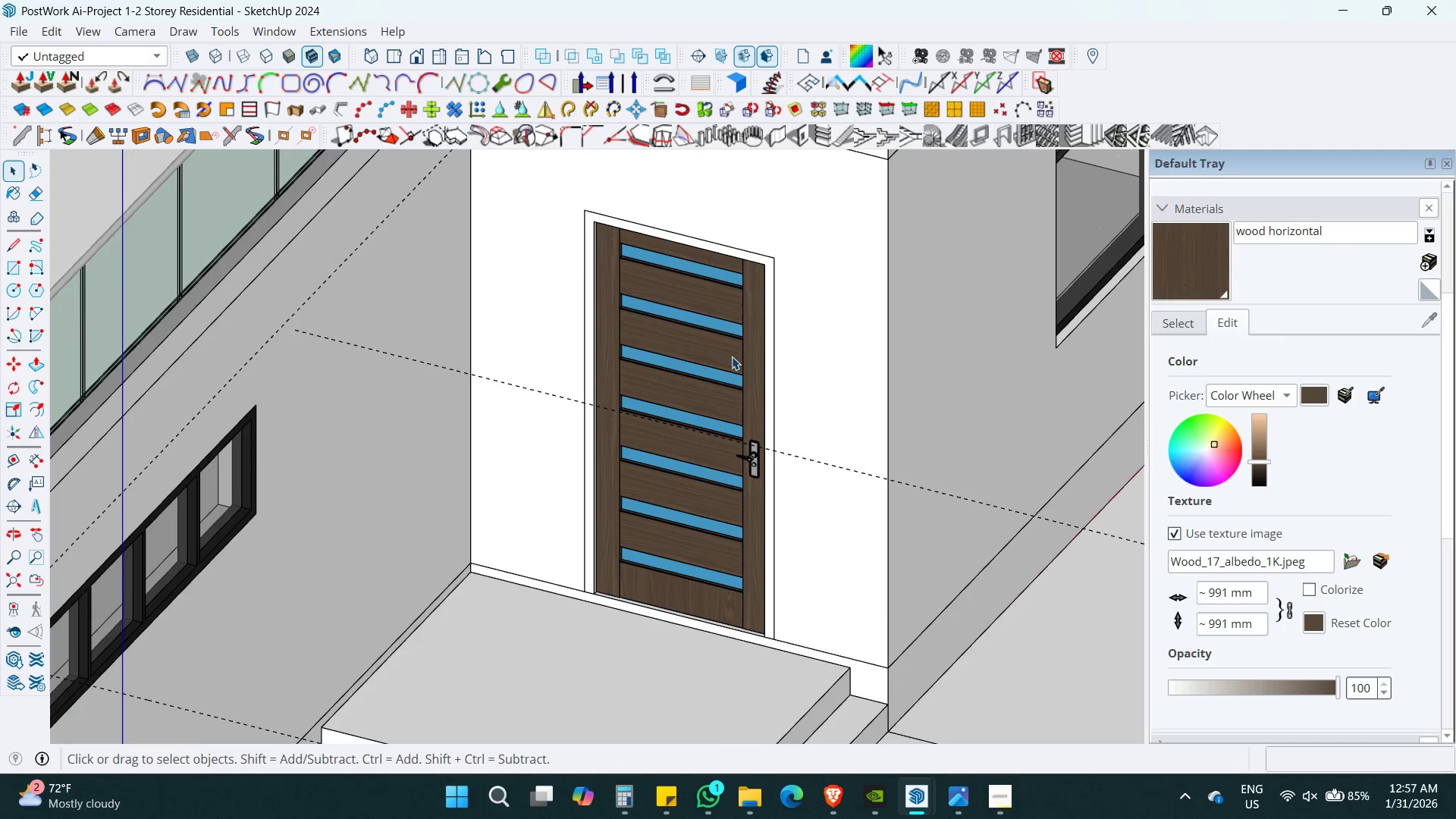 
key(Shift+ShiftLeft)
 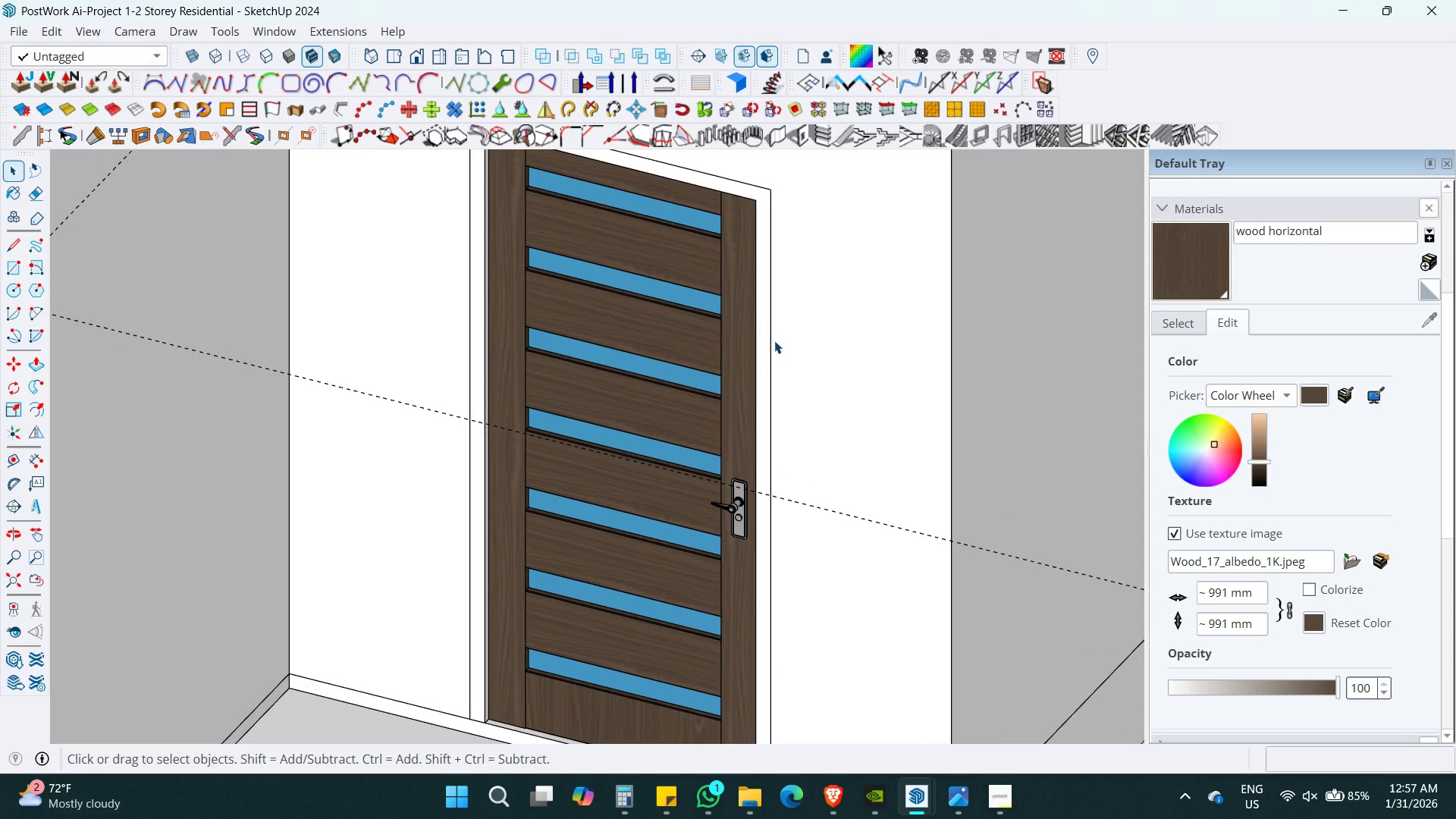 
left_click([766, 328])
 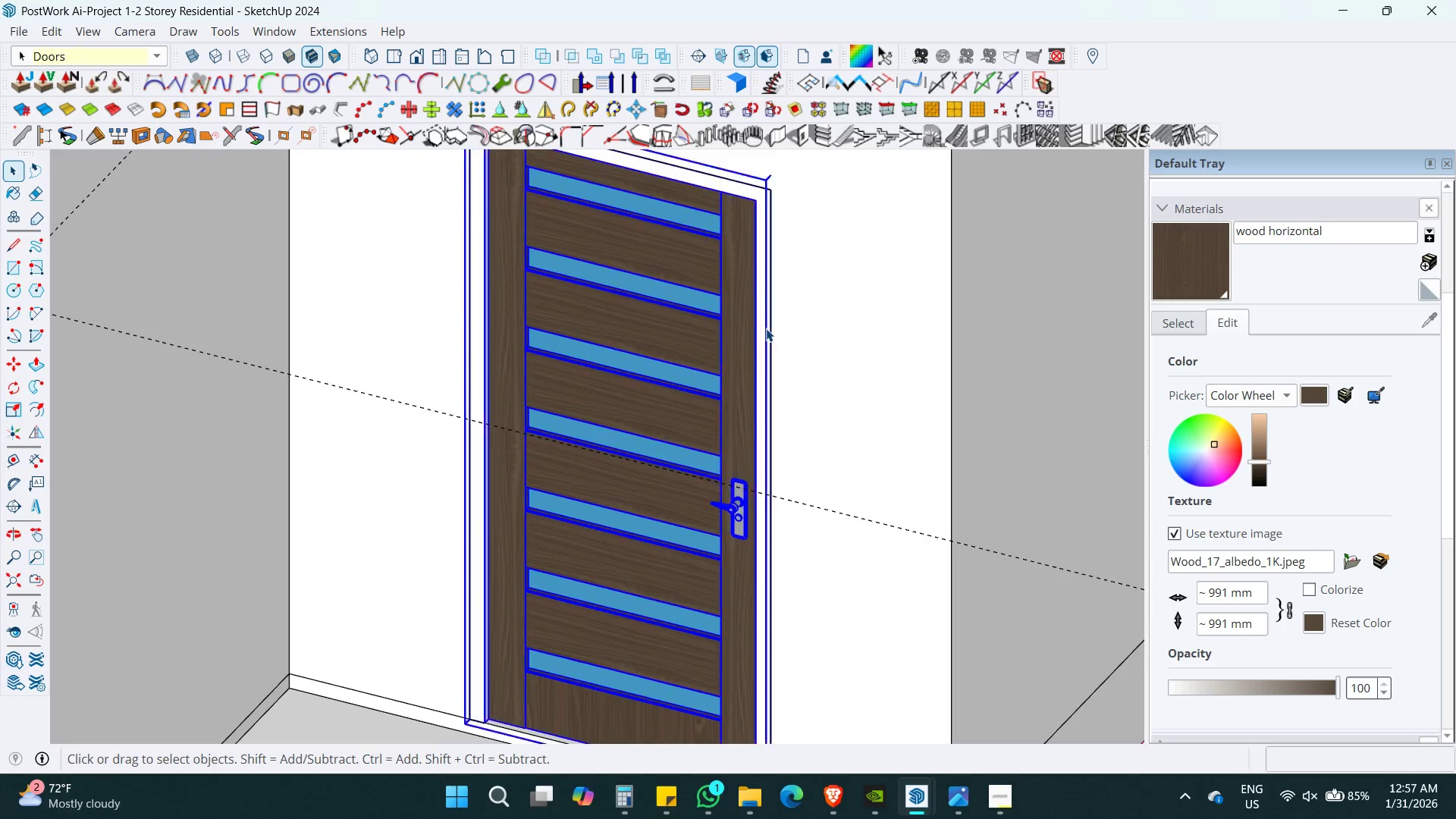 
scroll: coordinate [786, 346], scroll_direction: up, amount: 4.0
 